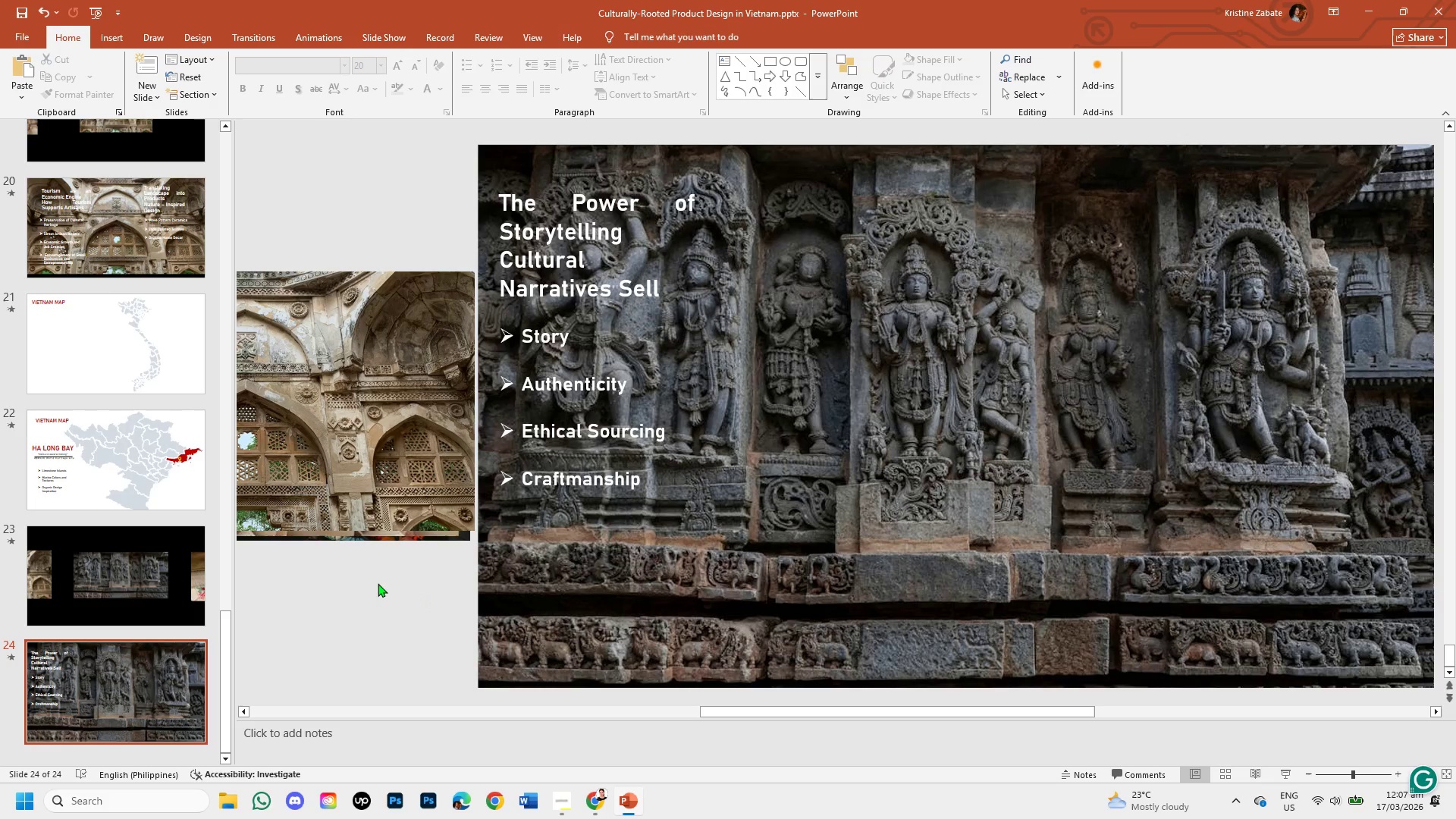 
left_click([552, 232])
 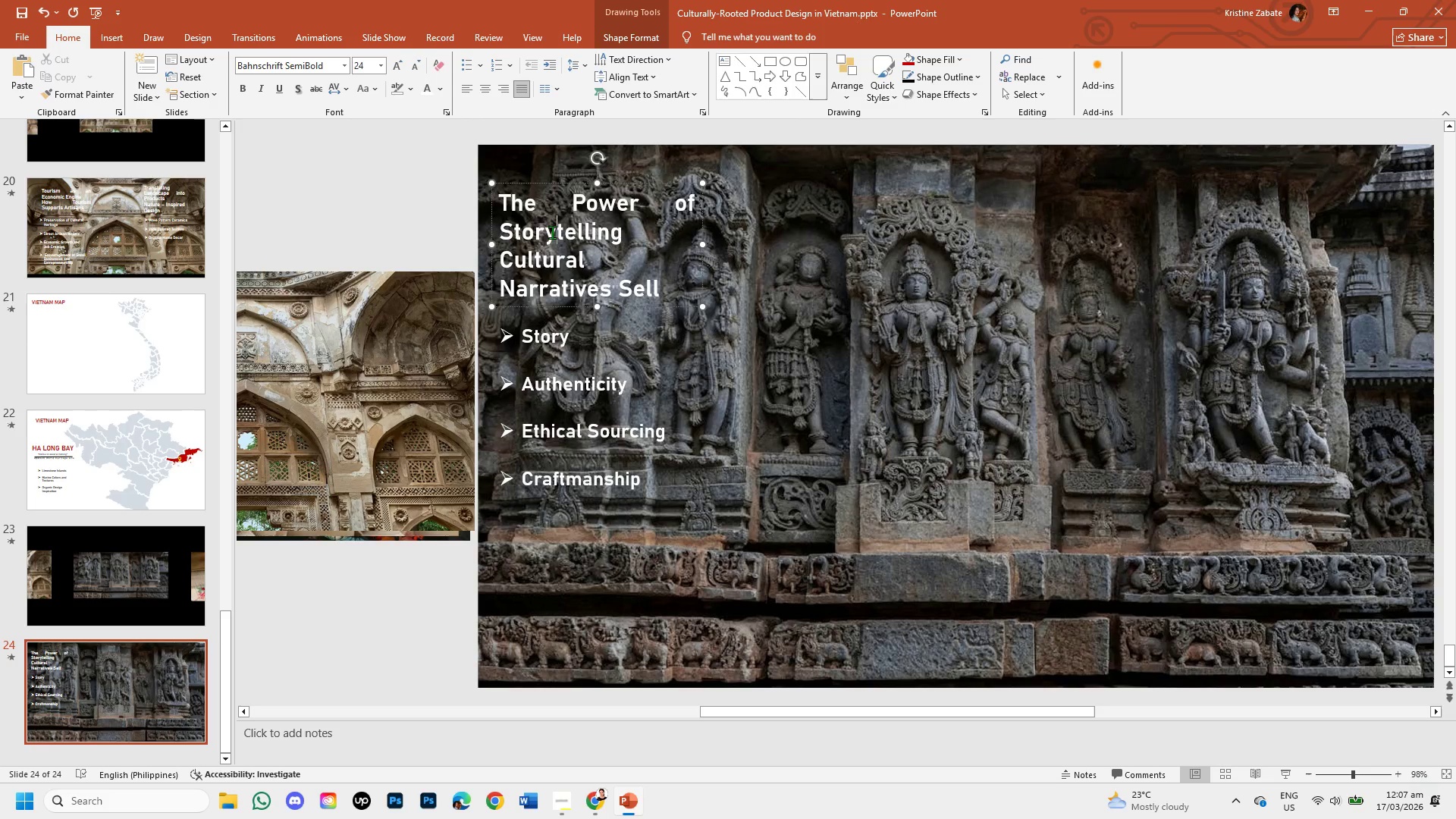 
right_click([552, 232])
 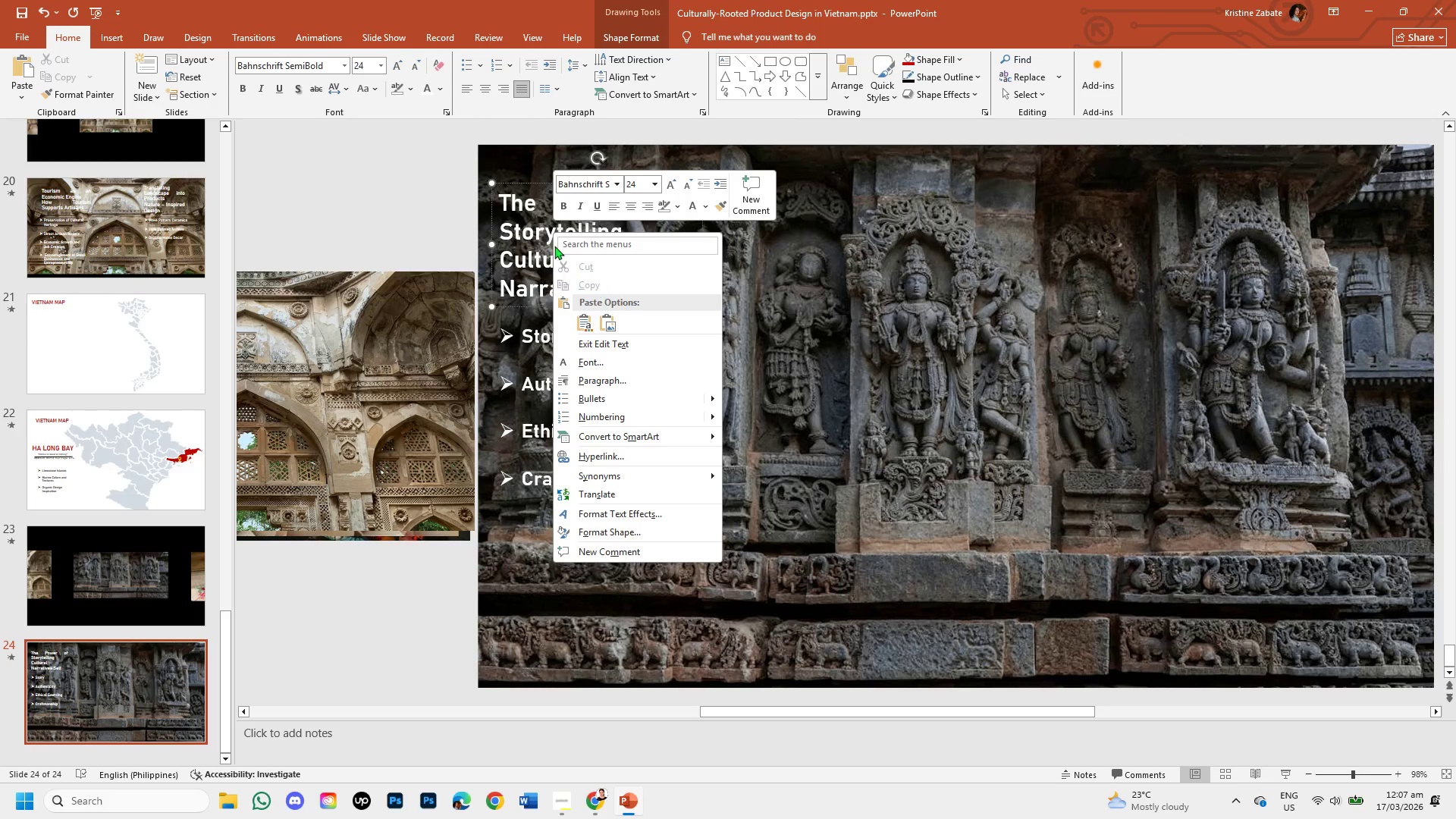 
left_click([536, 174])
 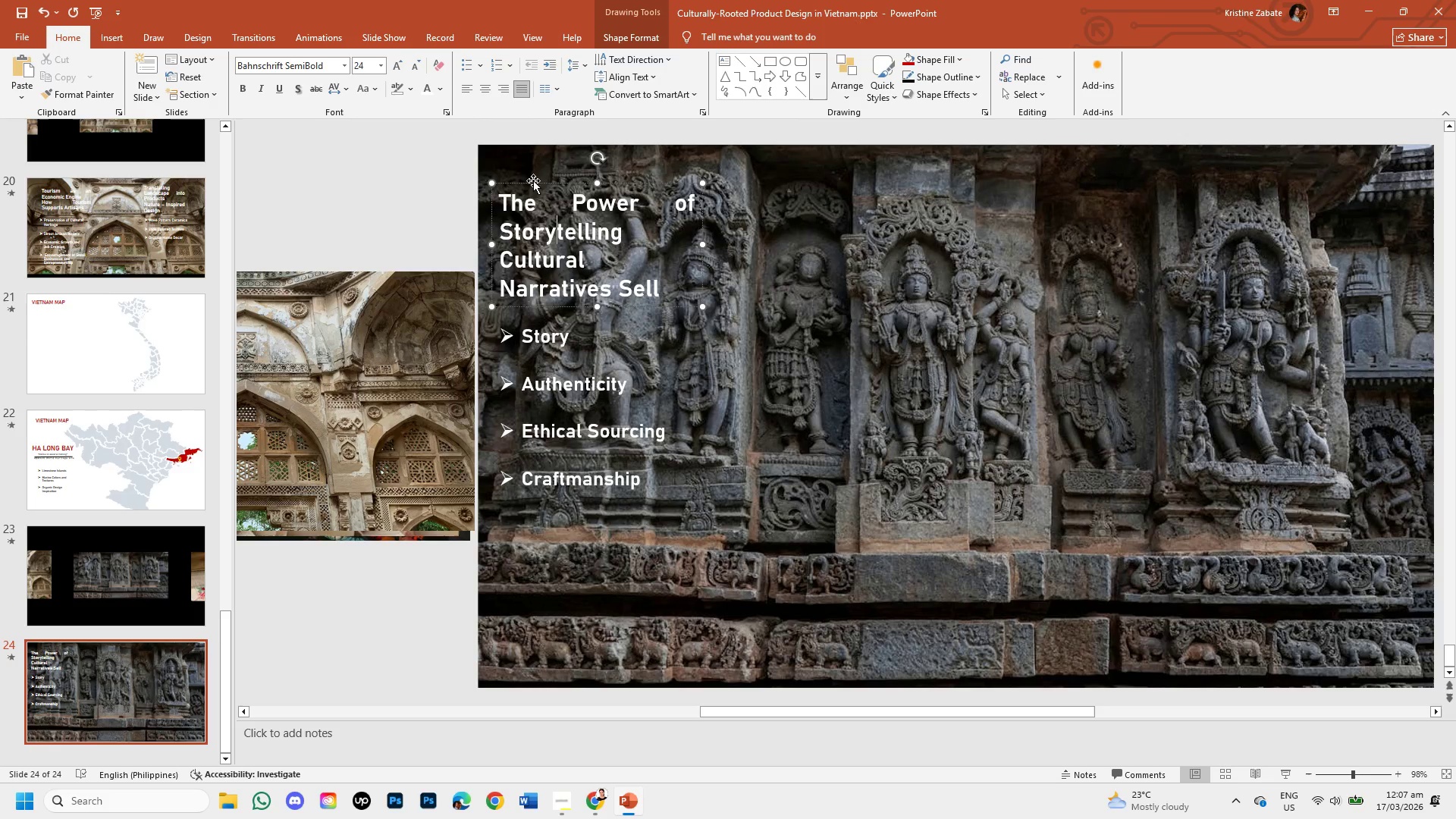 
left_click([533, 180])
 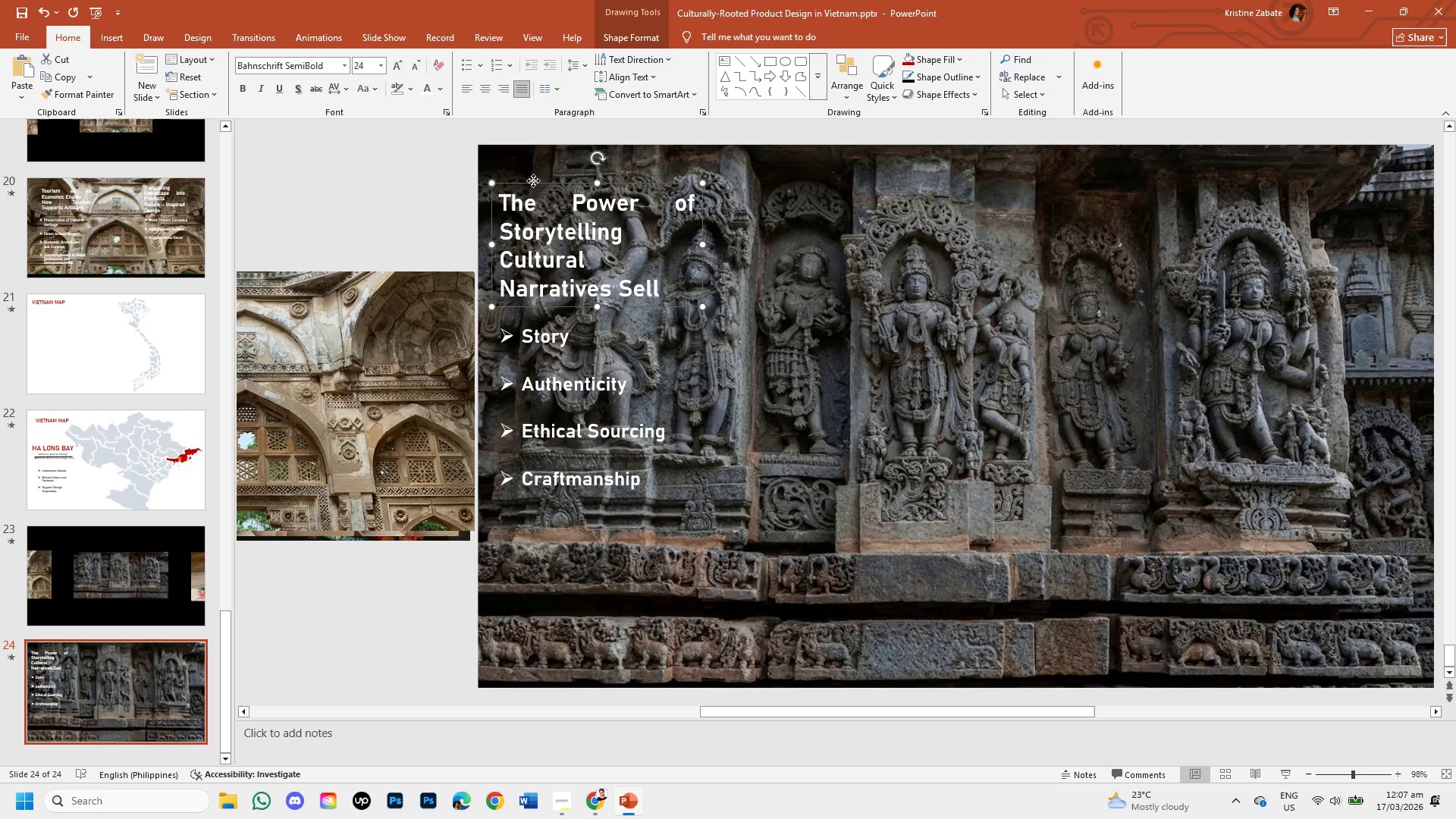 
right_click([533, 180])
 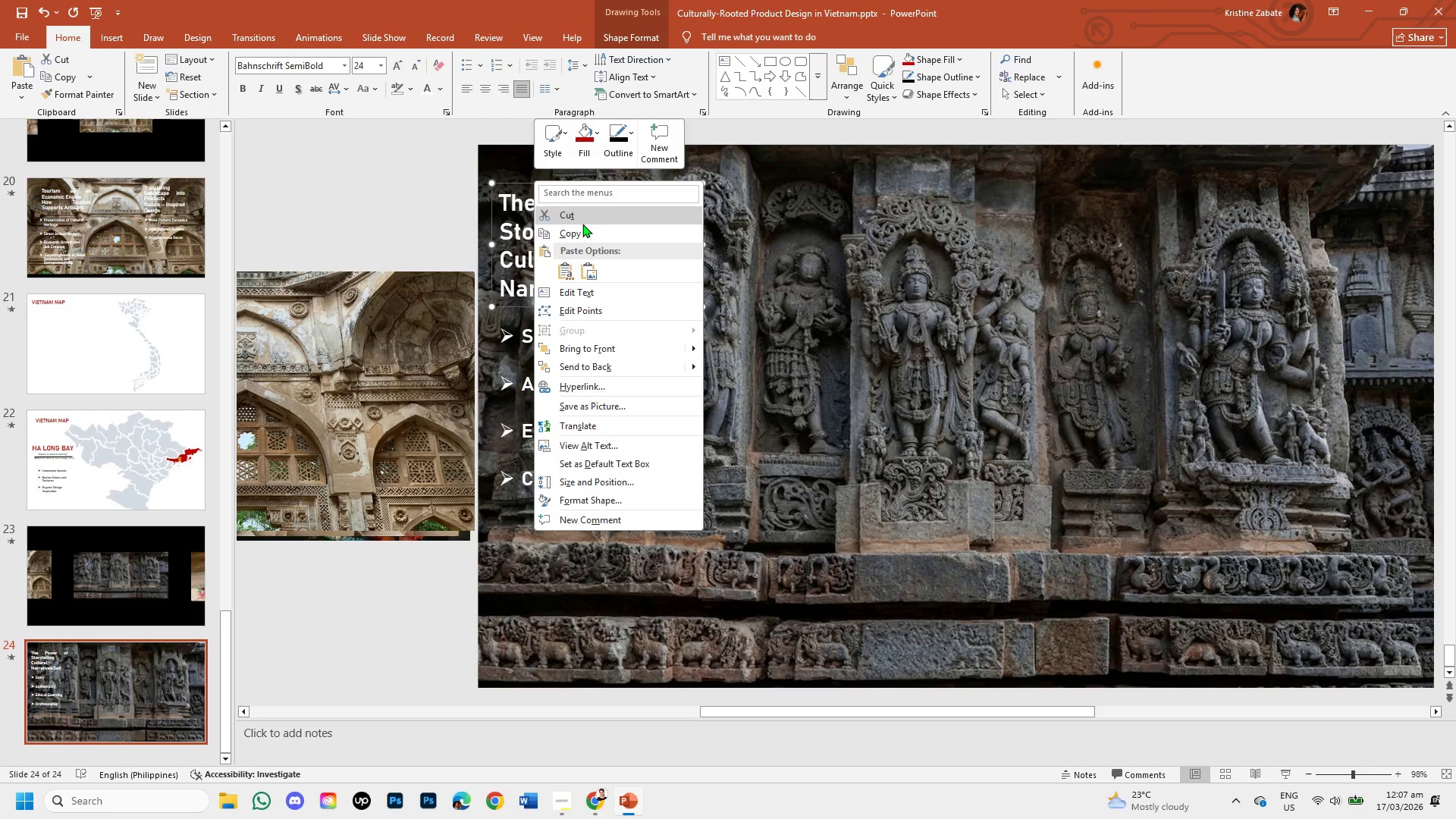 
left_click([583, 226])
 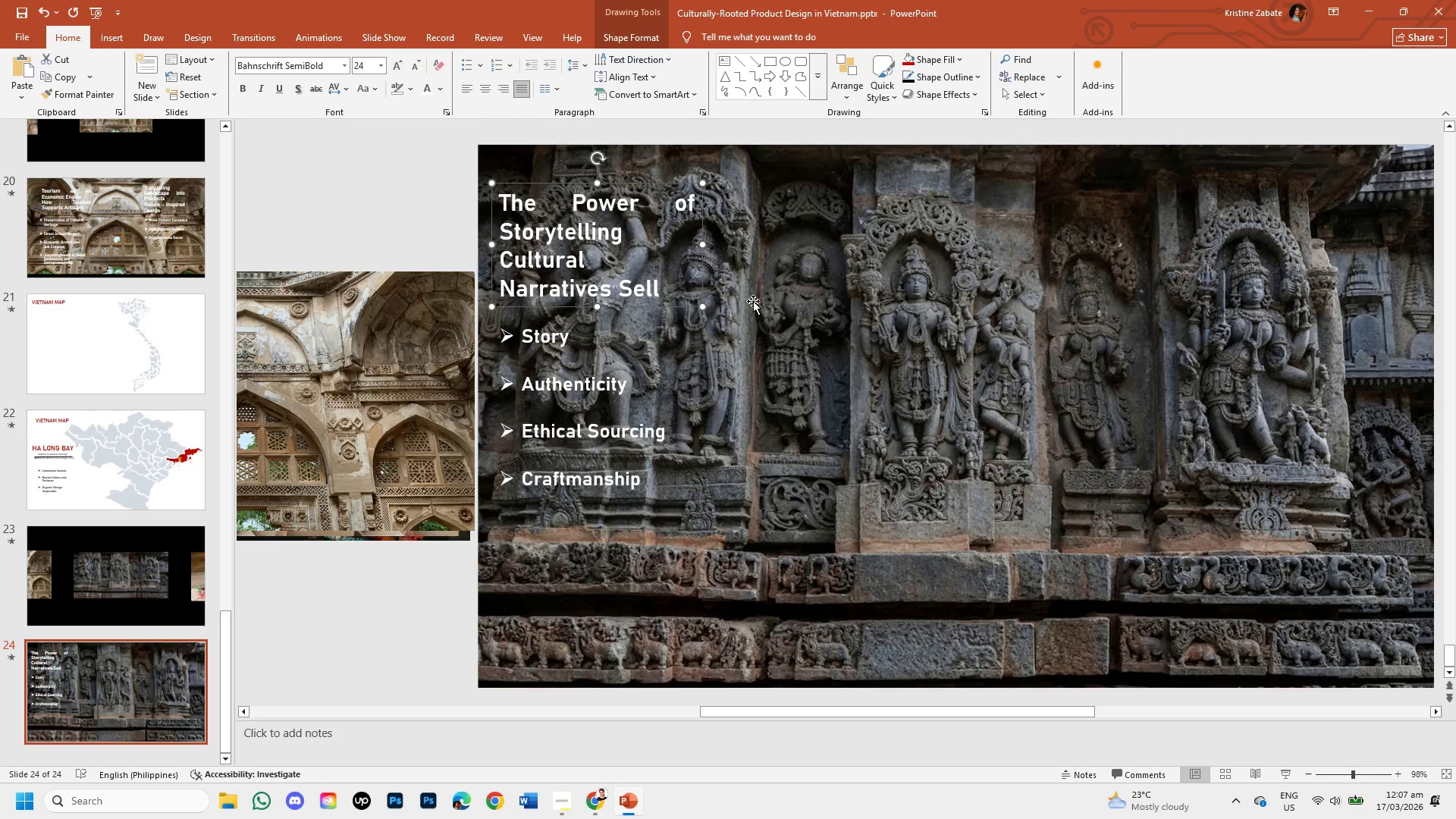 
key(Control+V)
 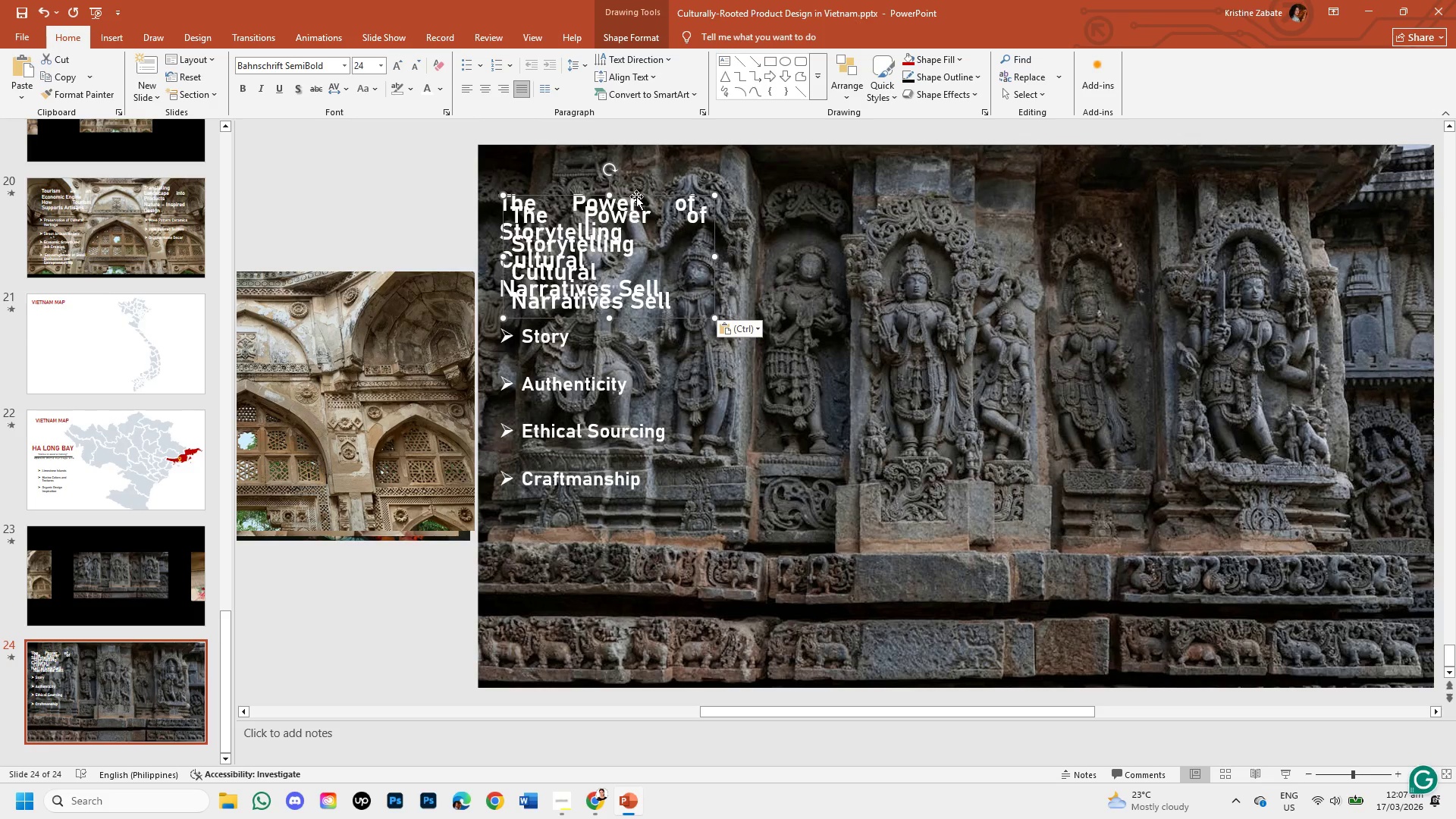 
left_click_drag(start_coordinate=[636, 196], to_coordinate=[921, 182])
 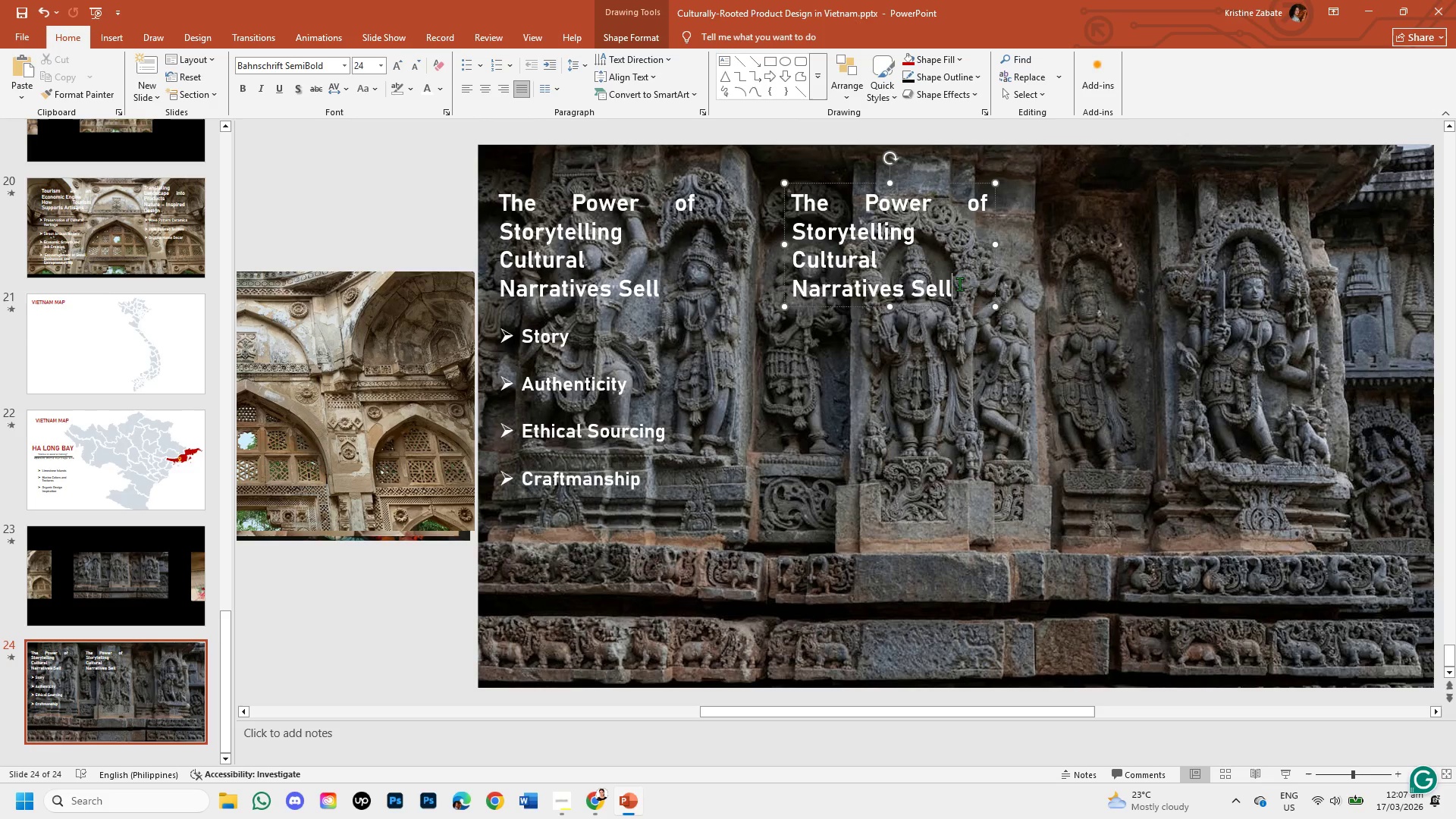 
left_click_drag(start_coordinate=[952, 288], to_coordinate=[891, 215])
 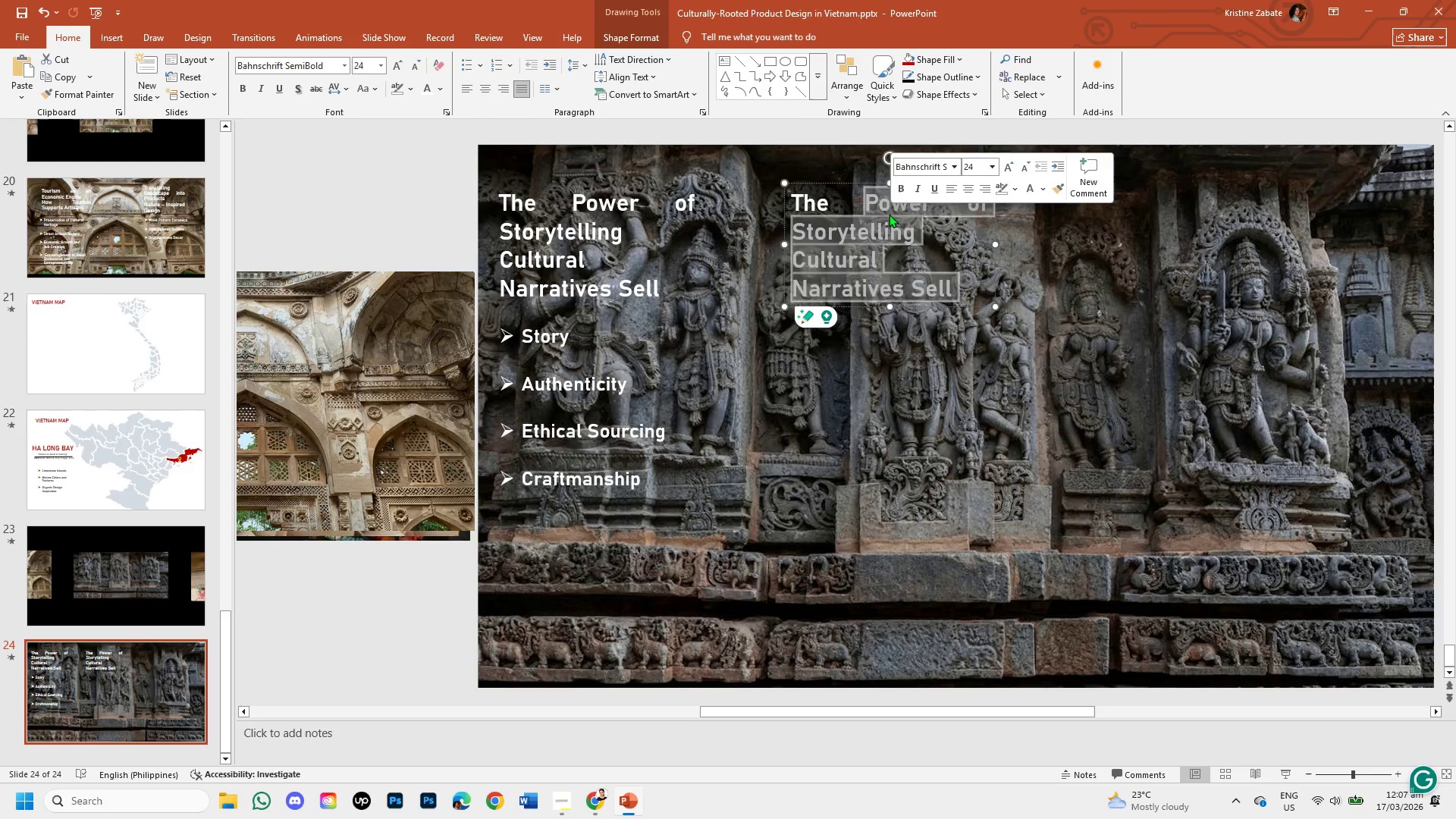 
key(Backspace)
 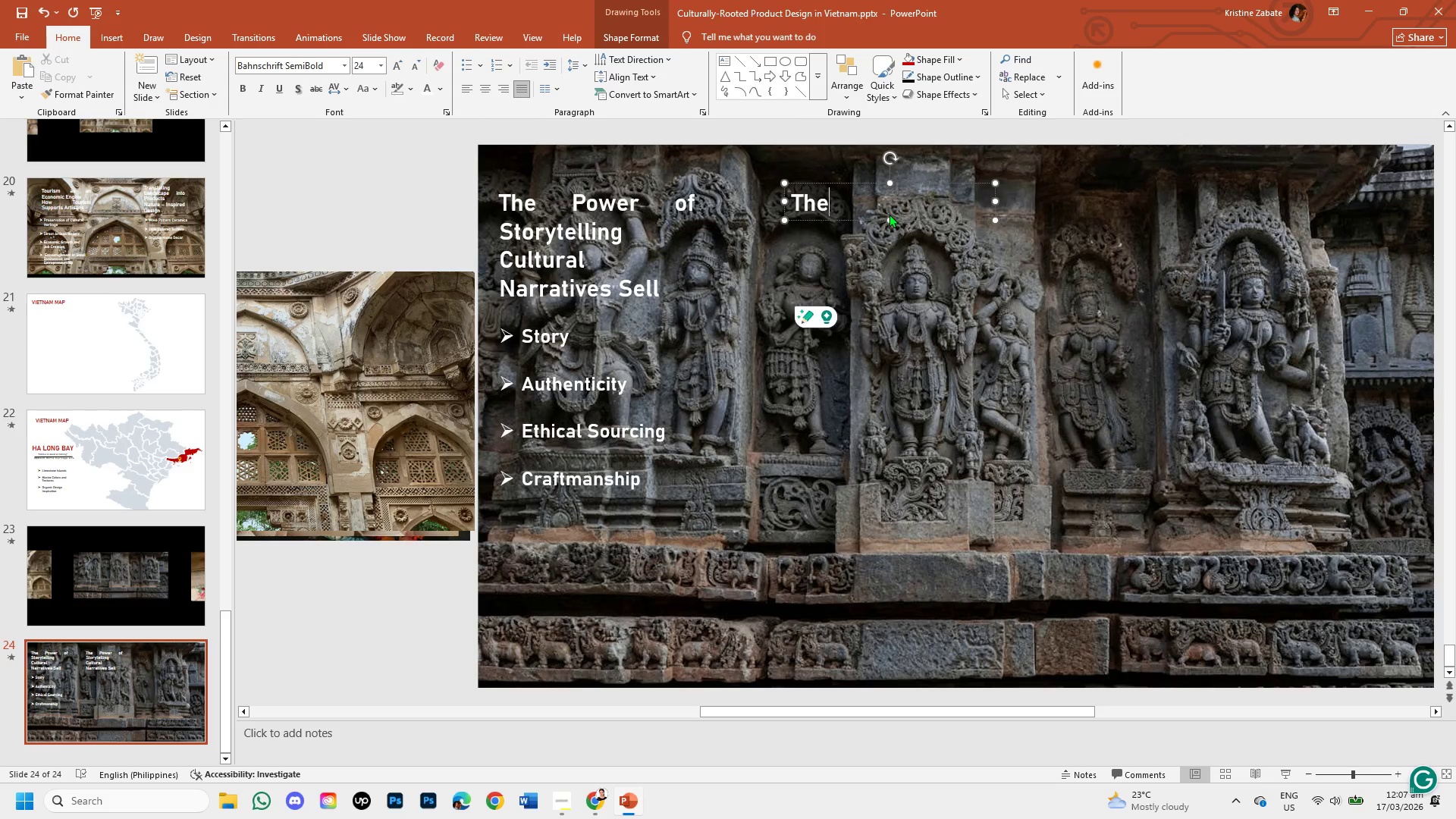 
key(Backspace)
 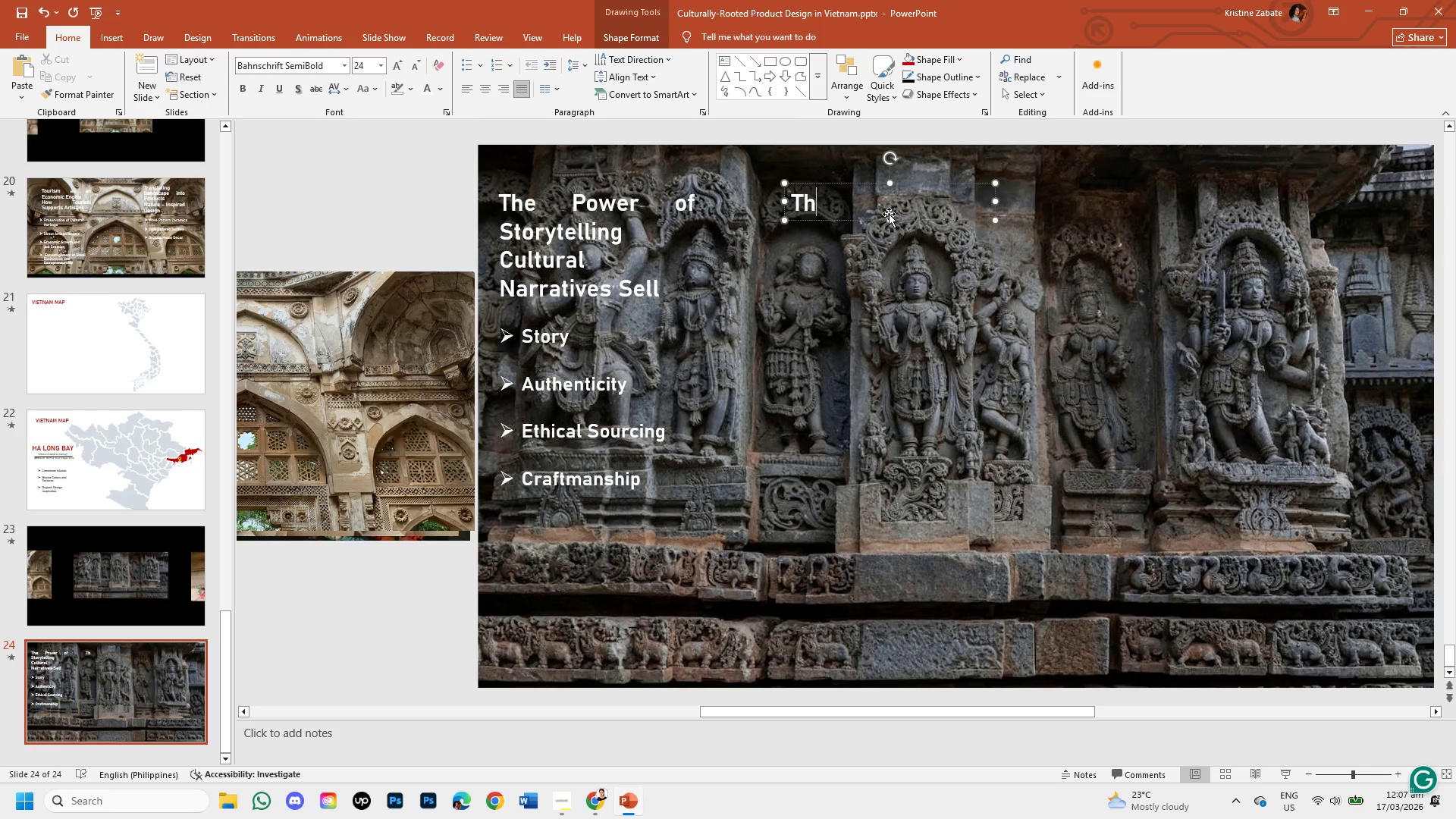 
wait(13.75)
 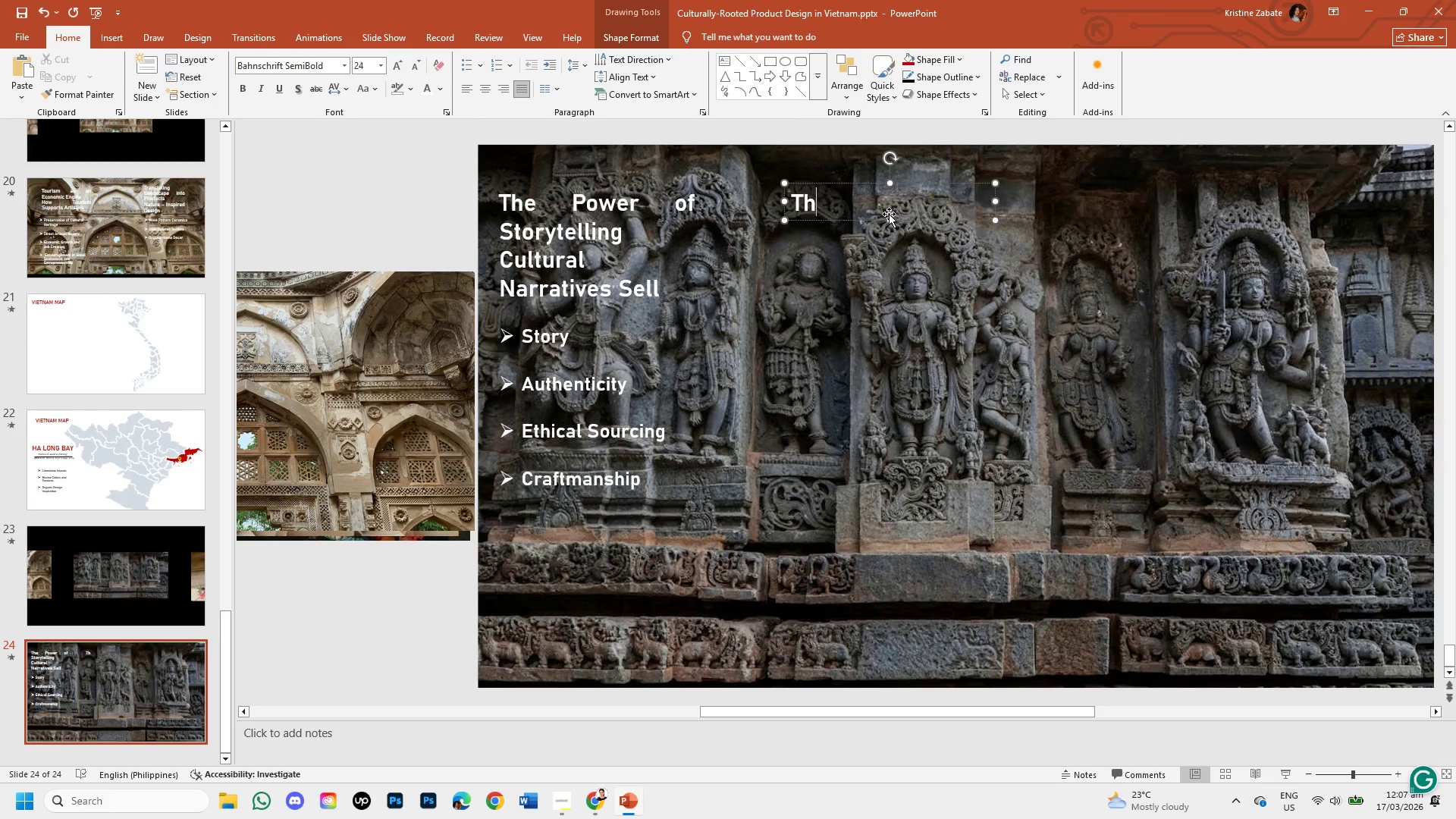 
key(Backspace)
key(Backspace)
type(Ethical Sourcing Principles)
 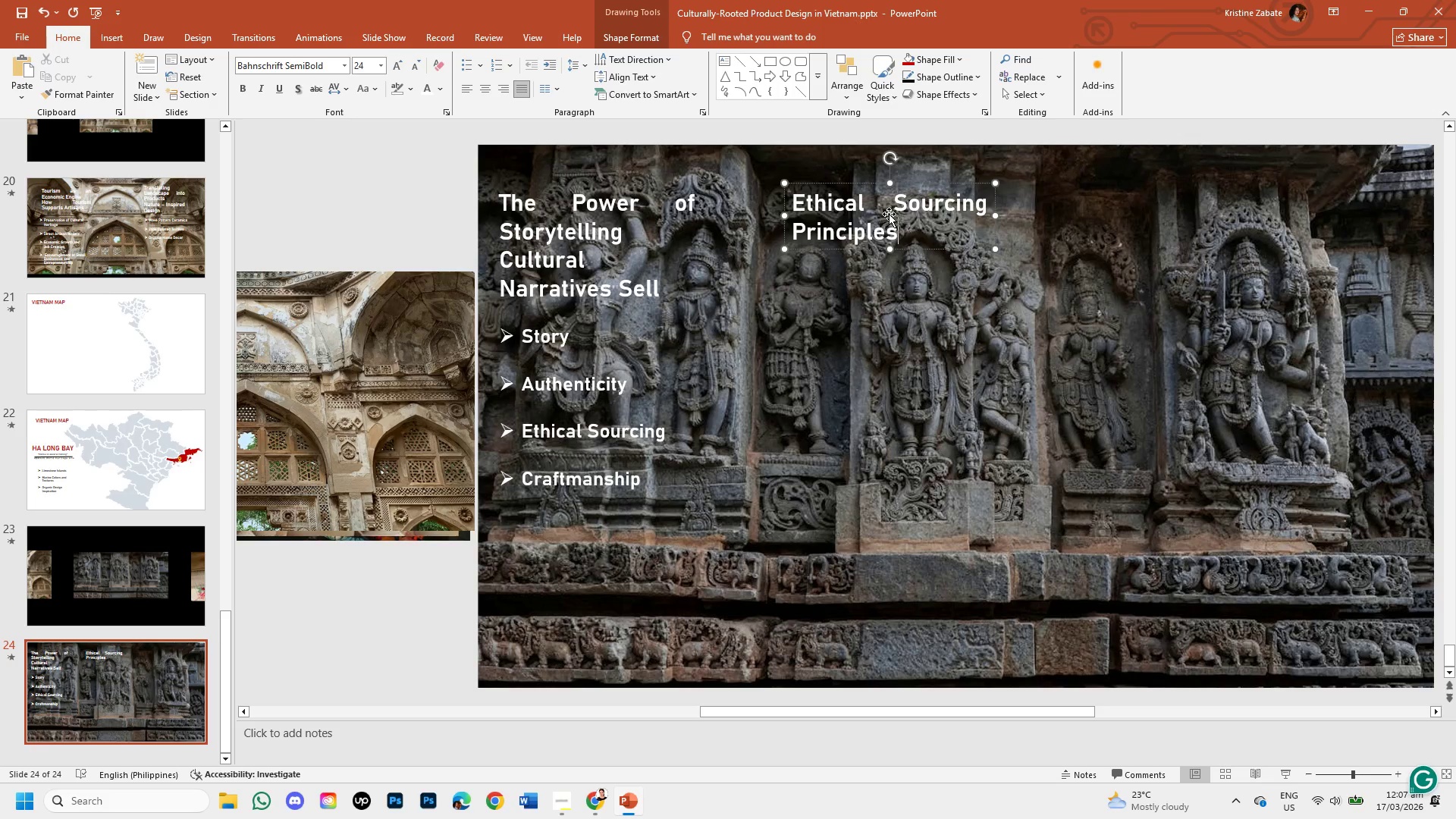 
key(Enter)
 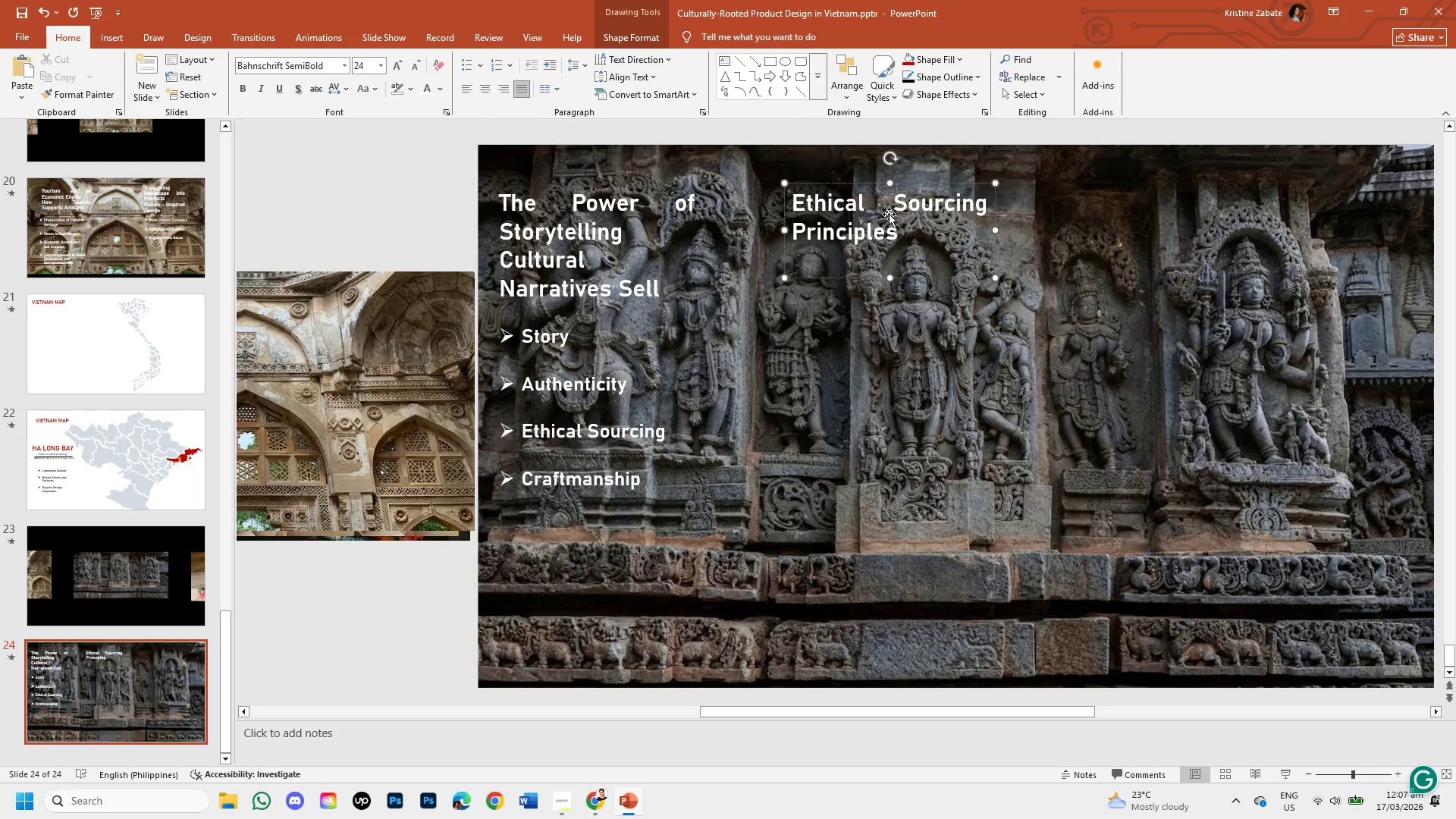 
type(Responsil)
key(Backspace)
type(ble Collaboration)
 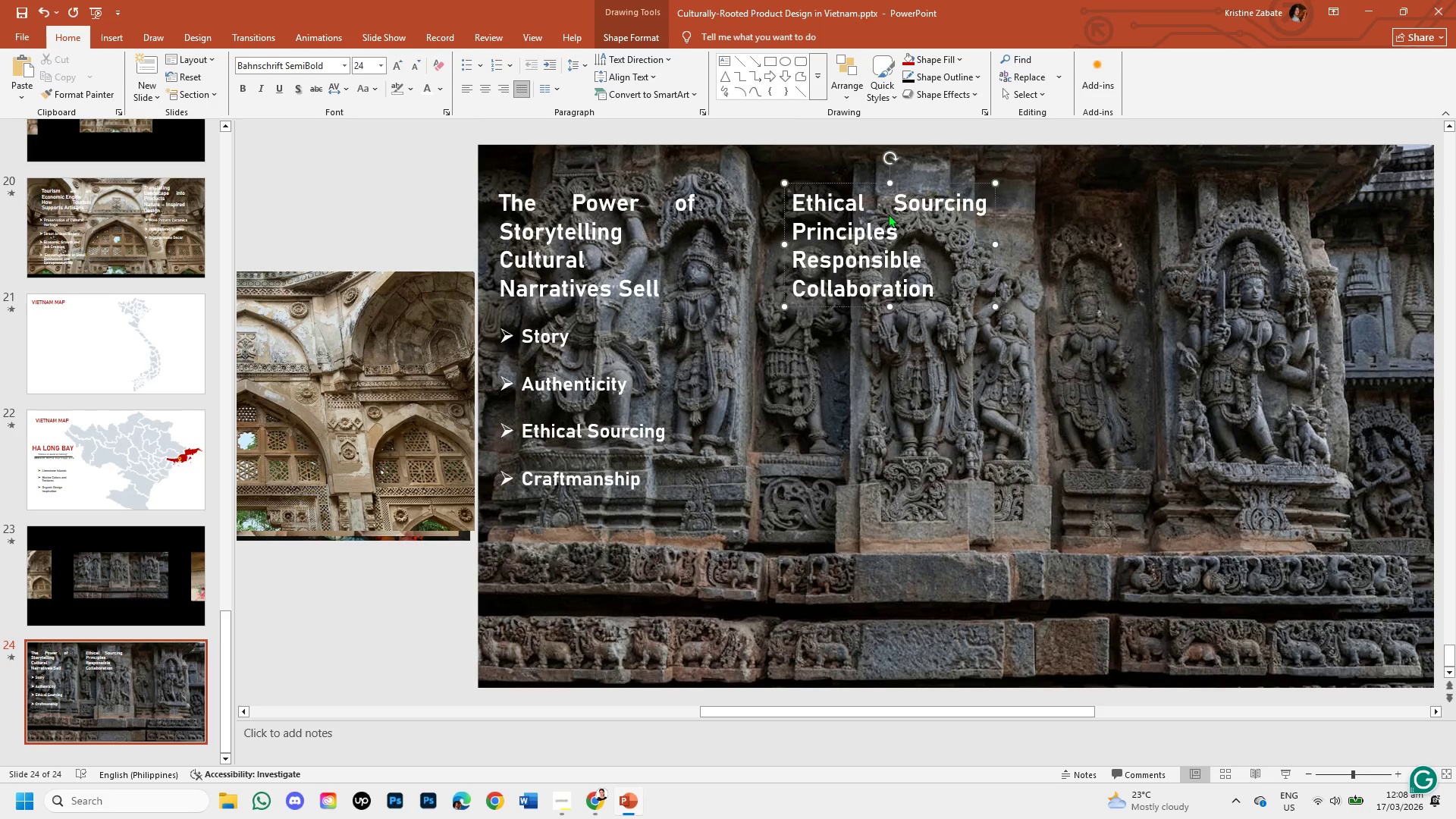 
wait(5.67)
 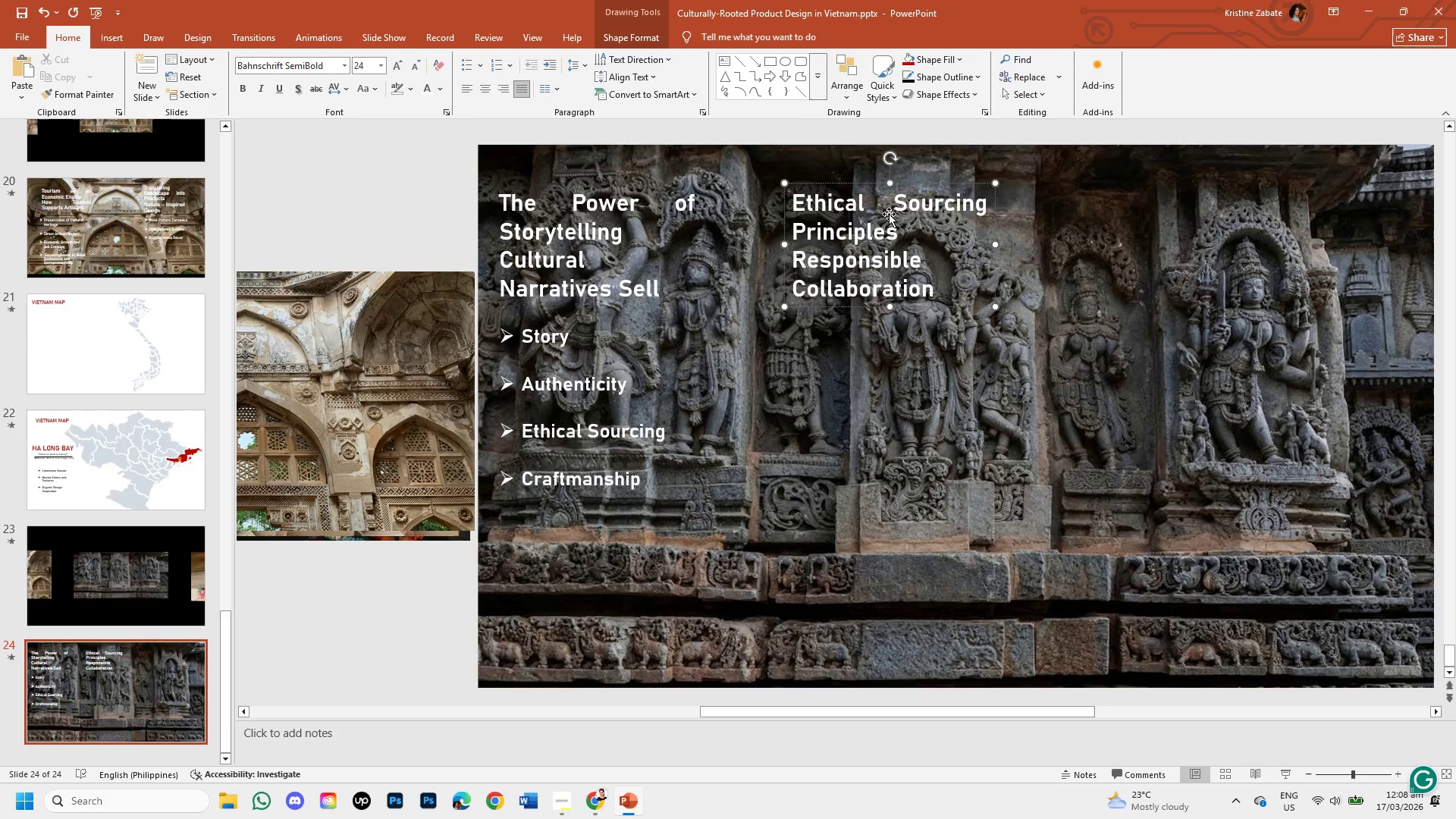 
left_click([554, 340])
 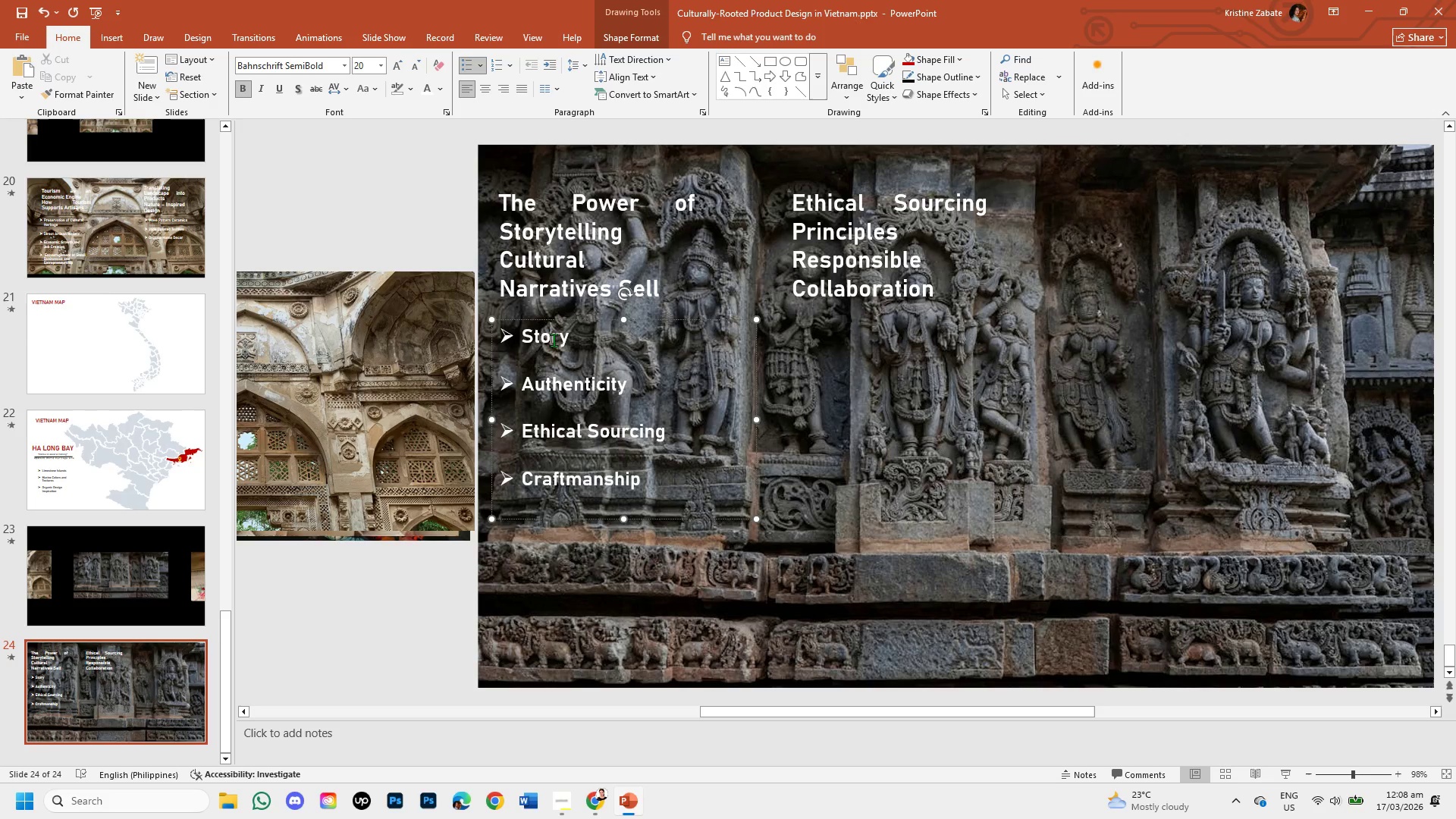 
right_click([554, 340])
 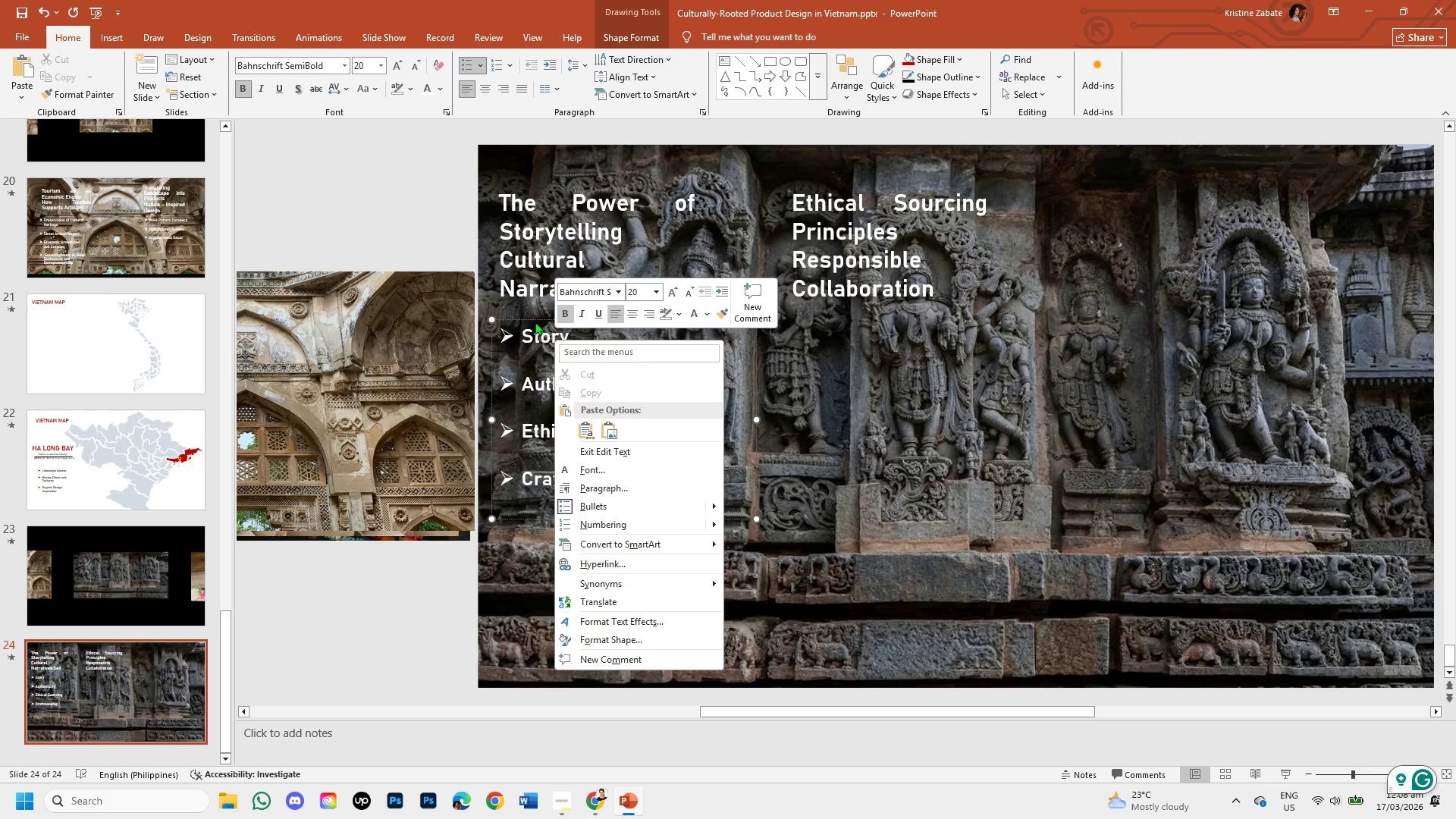 
left_click([530, 319])
 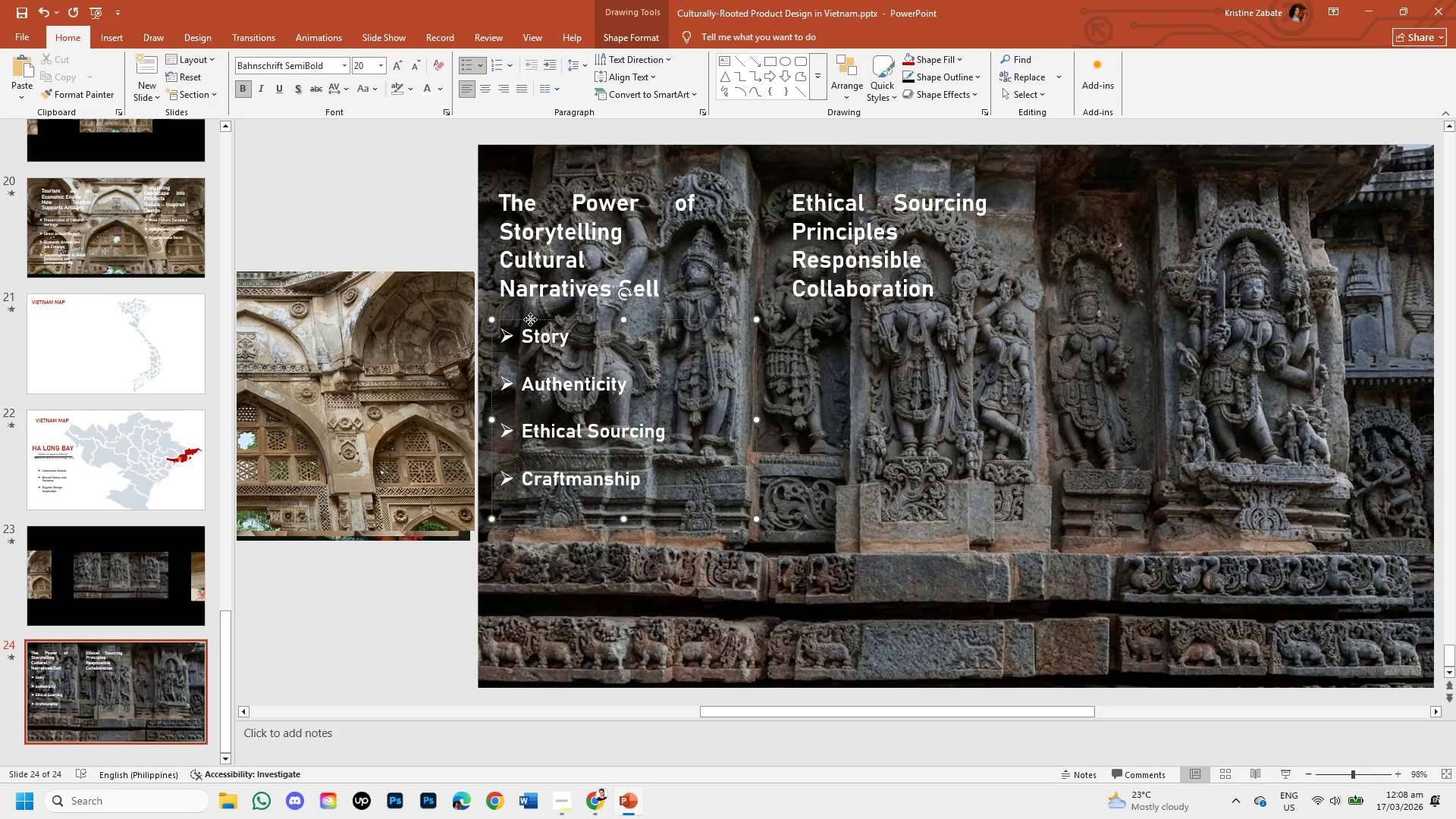 
right_click([530, 319])
 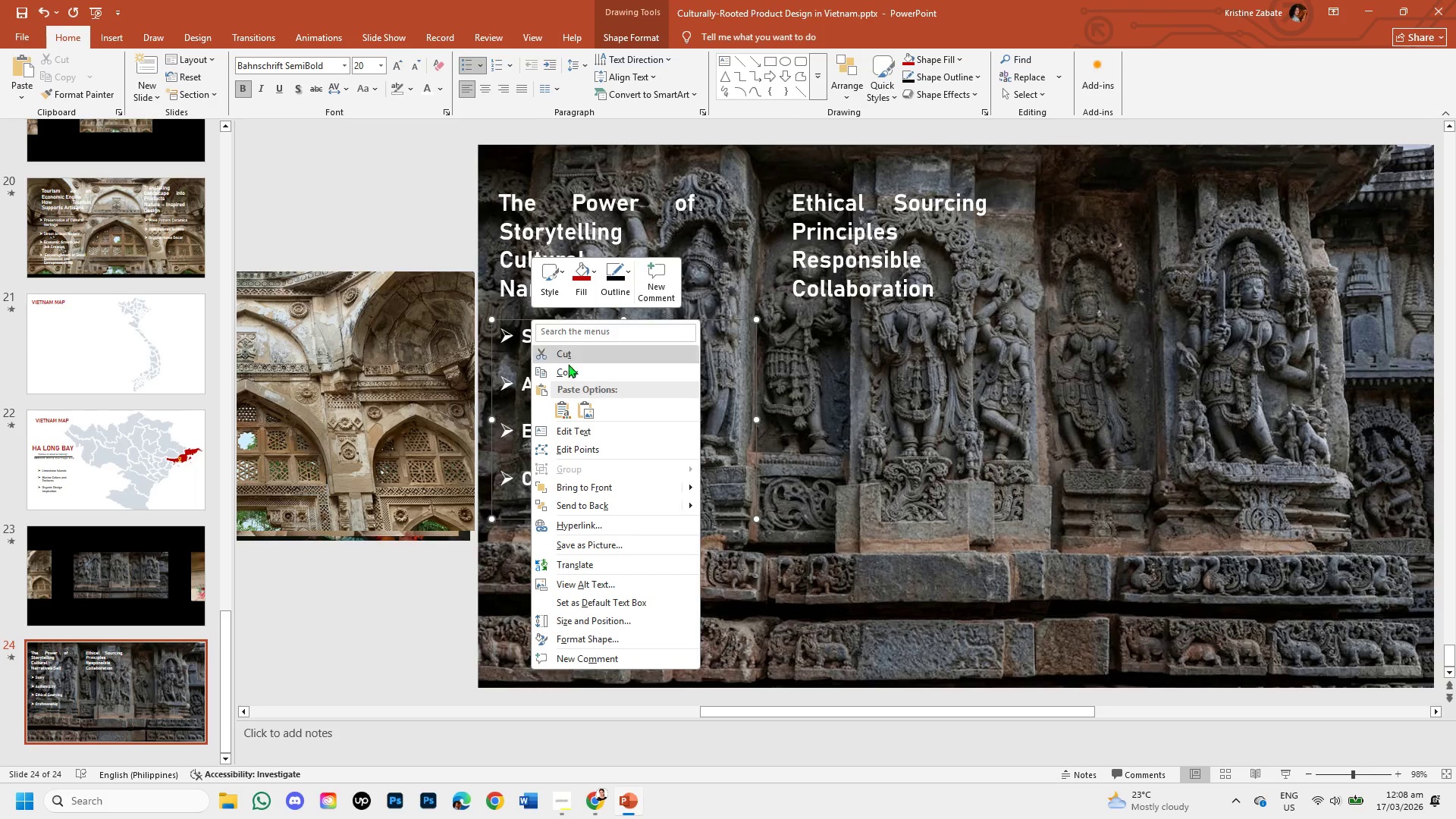 
left_click([573, 370])
 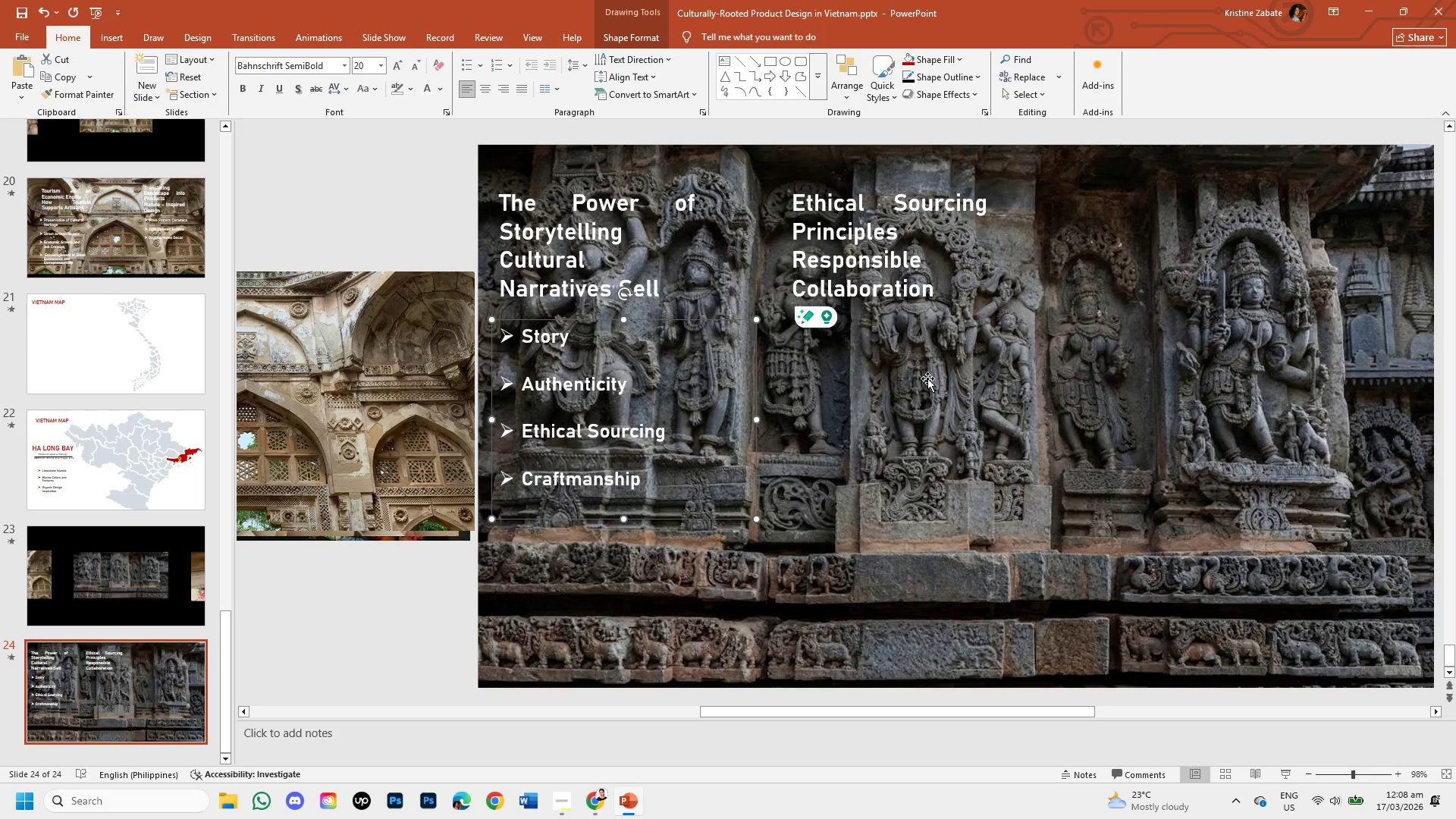 
left_click([927, 378])
 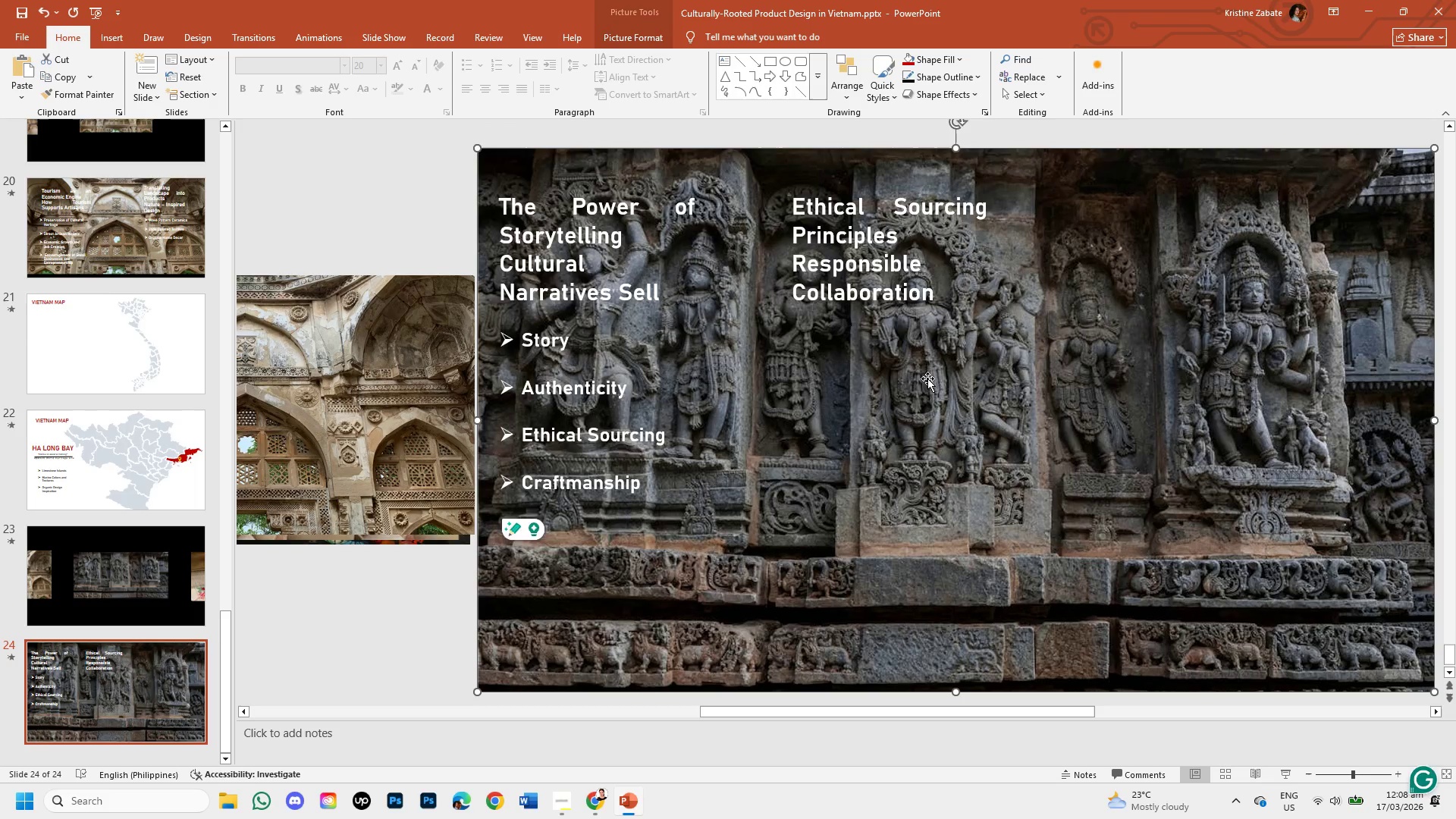 
key(Control+V)
 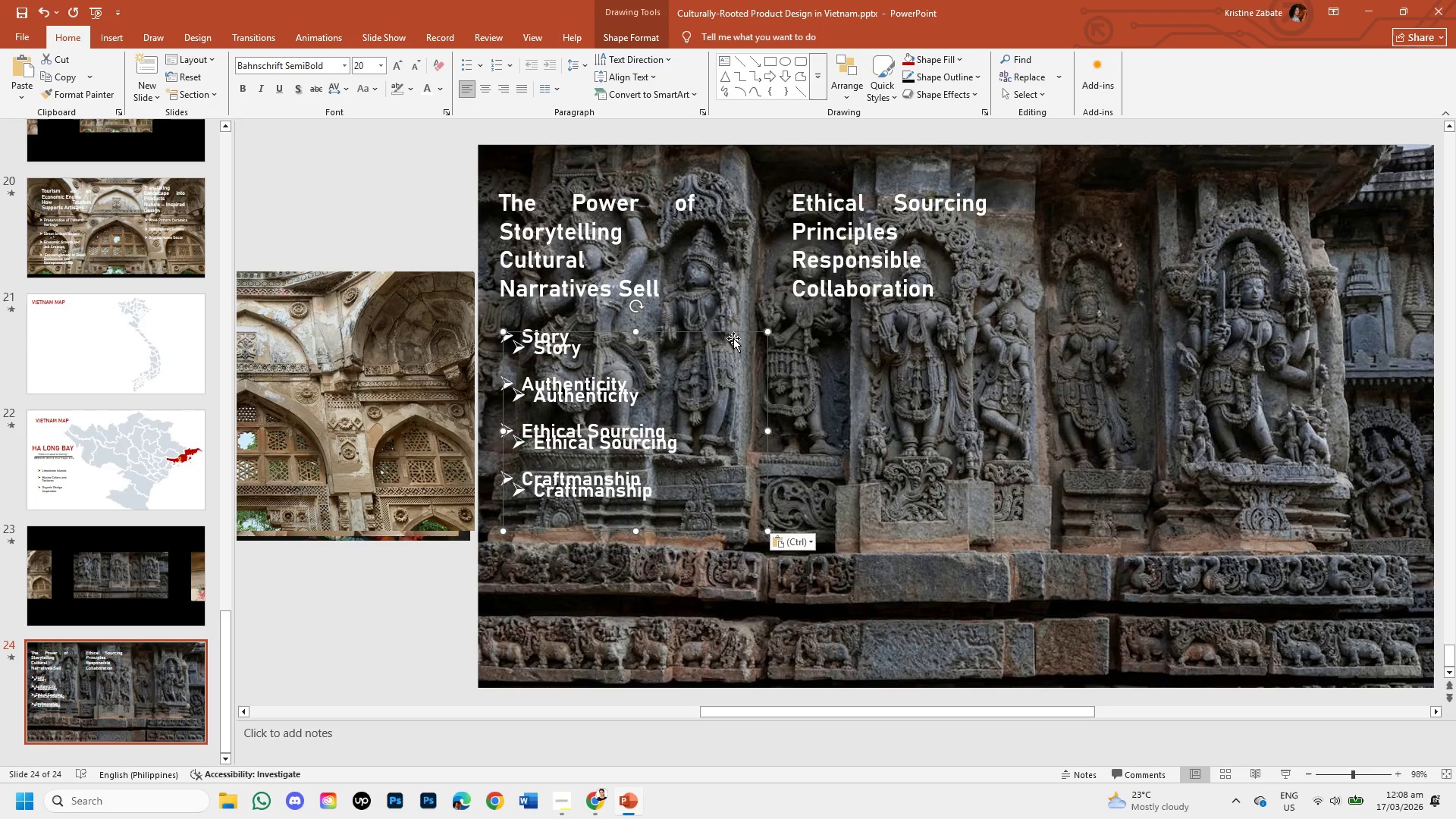 
left_click_drag(start_coordinate=[727, 333], to_coordinate=[1008, 317])
 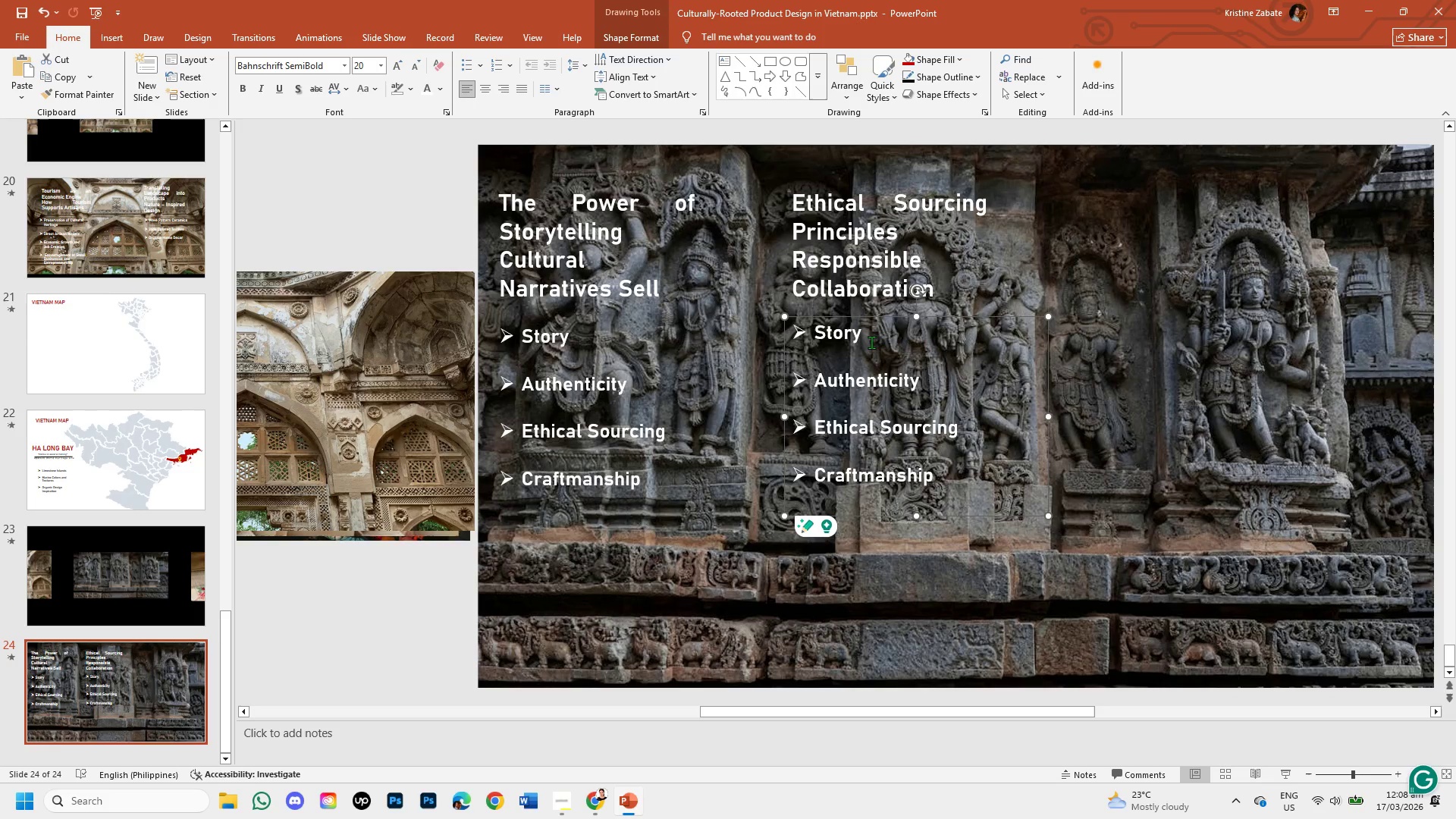 
left_click([868, 335])
 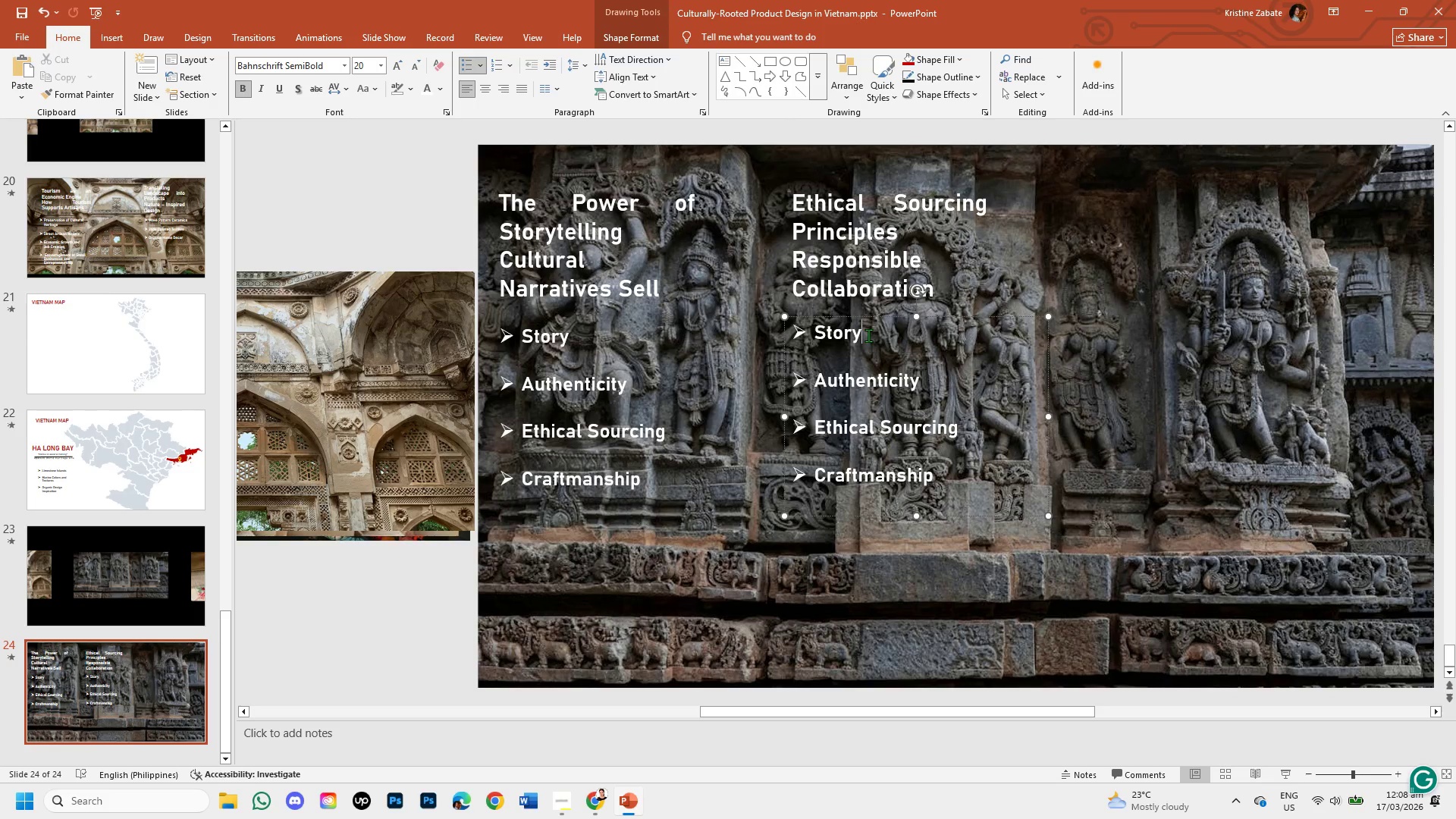 
key(Backspace)
key(Backspace)
key(Backspace)
key(Backspace)
key(Backspace)
type(Cultural Respect)
 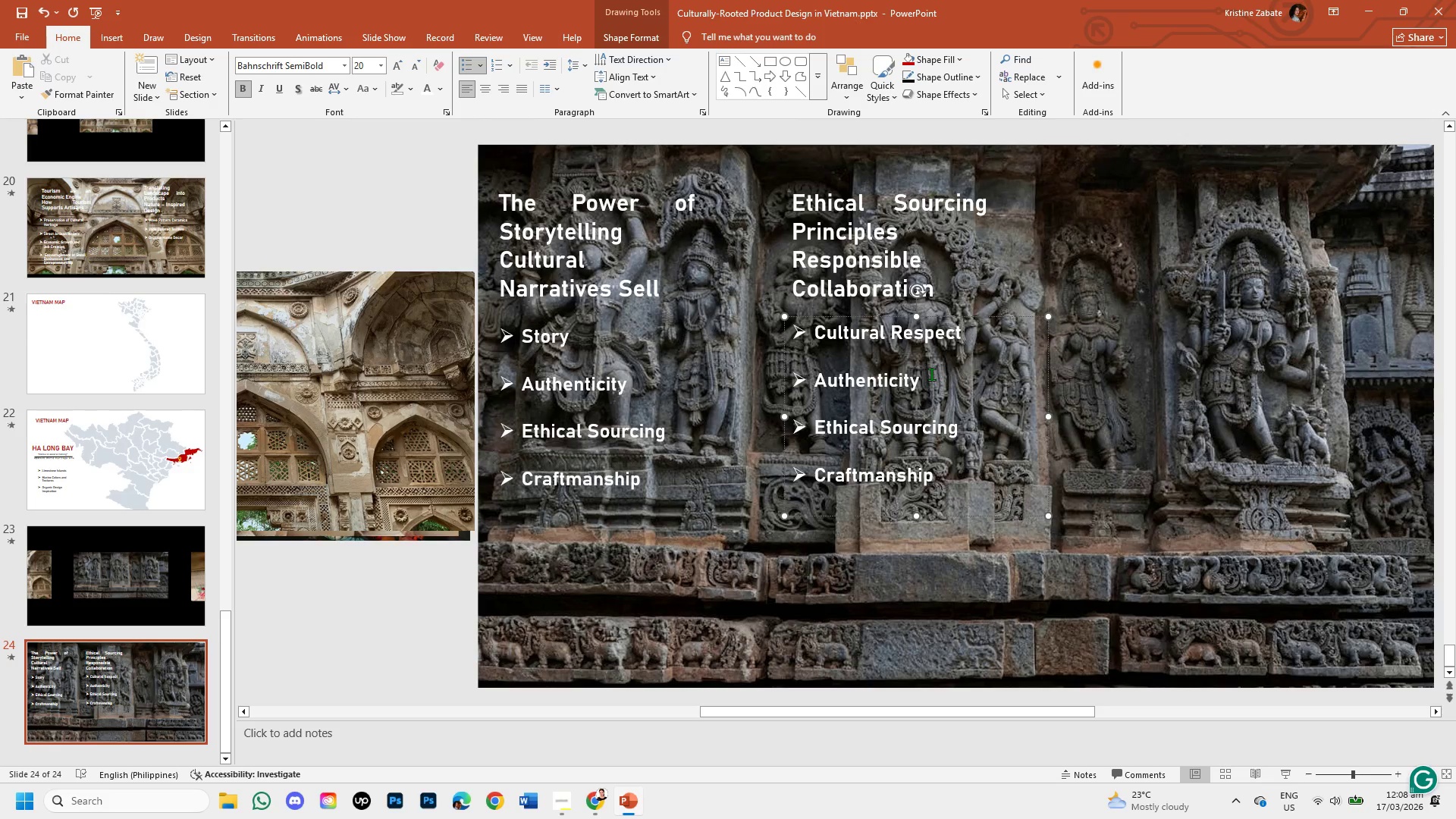 
left_click([922, 382])
 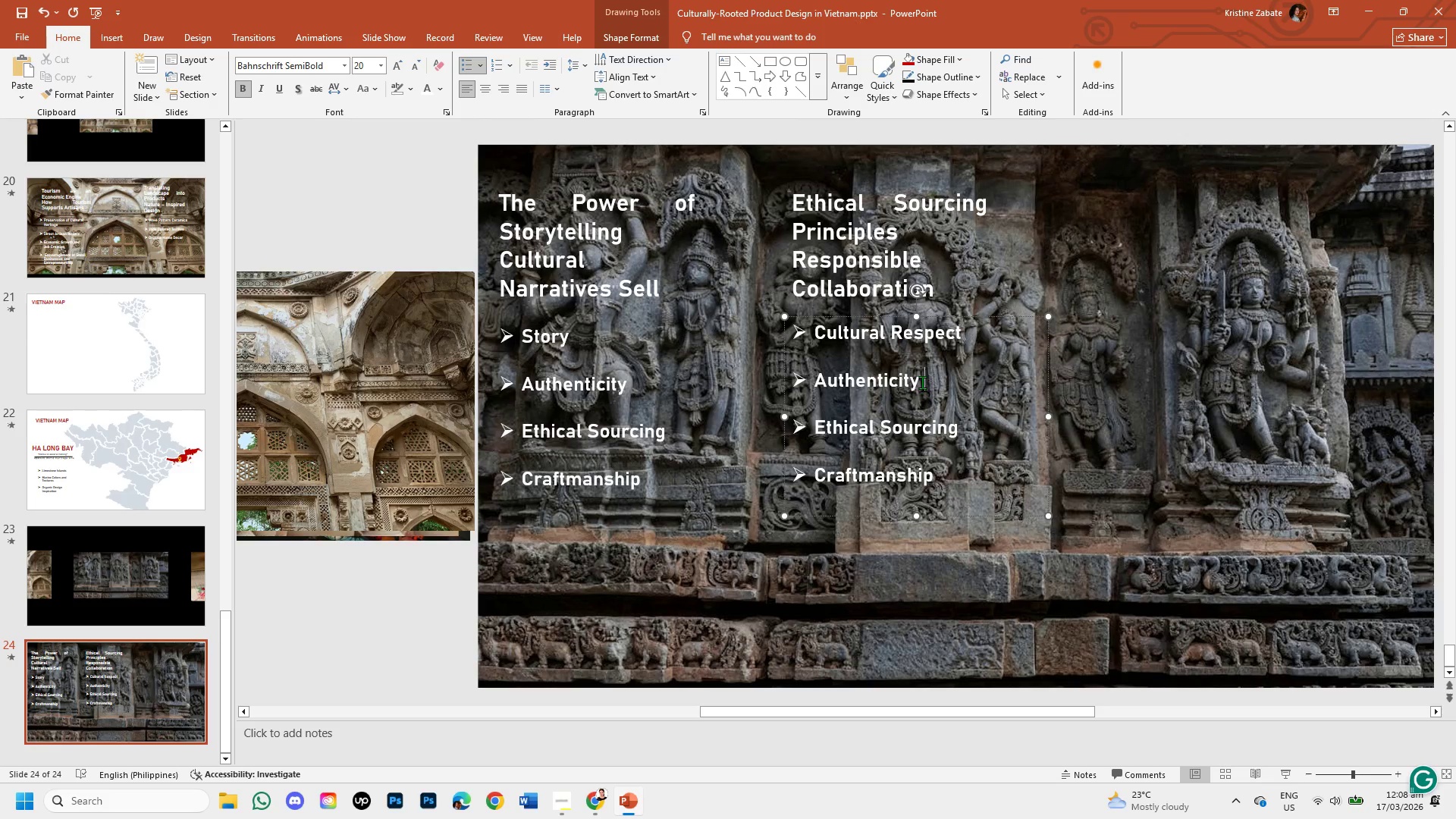 
key(Backspace)
key(Backspace)
key(Backspace)
key(Backspace)
key(Backspace)
key(Backspace)
type(Longterm Partnership)
 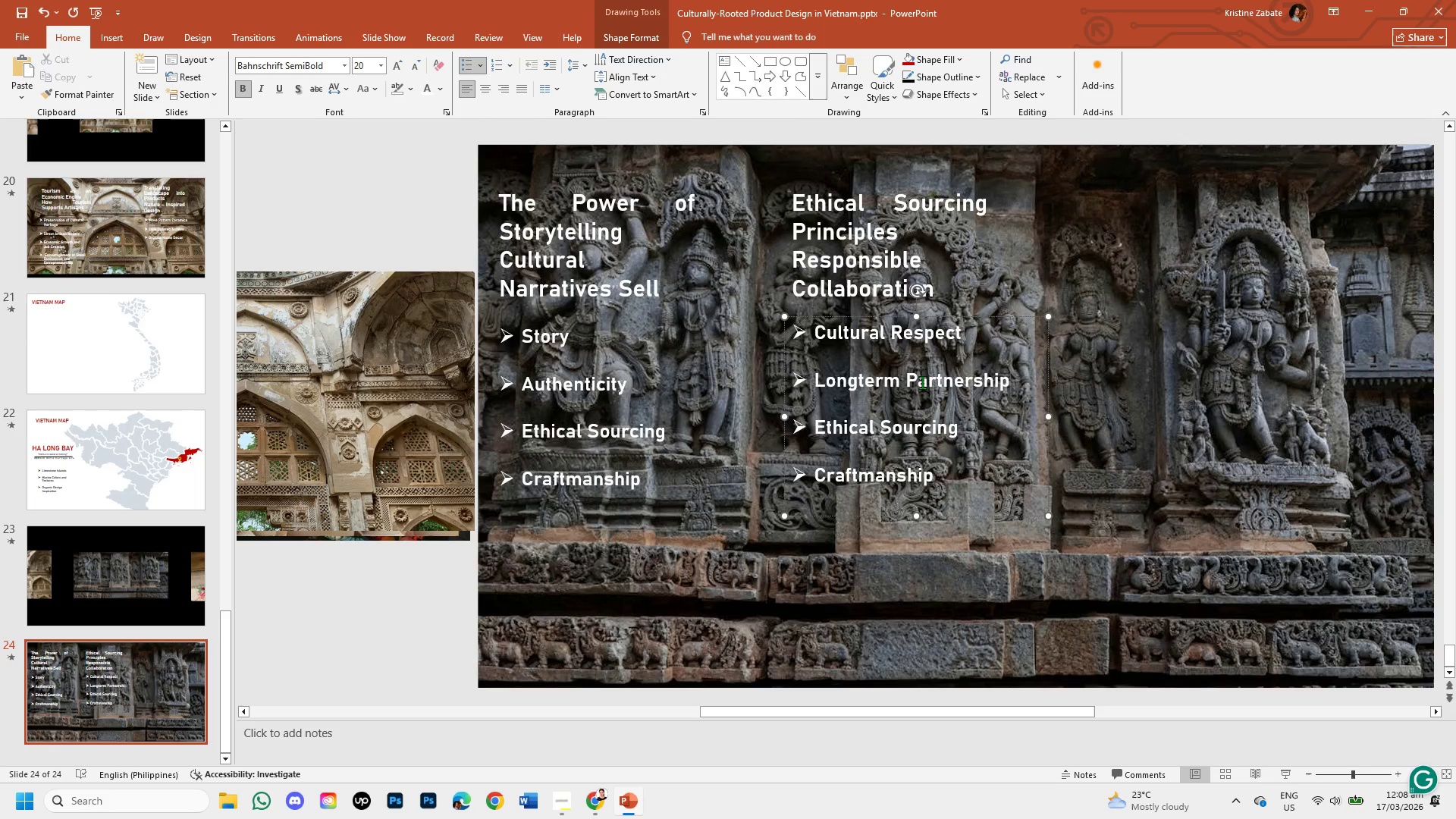 
left_click([960, 426])
 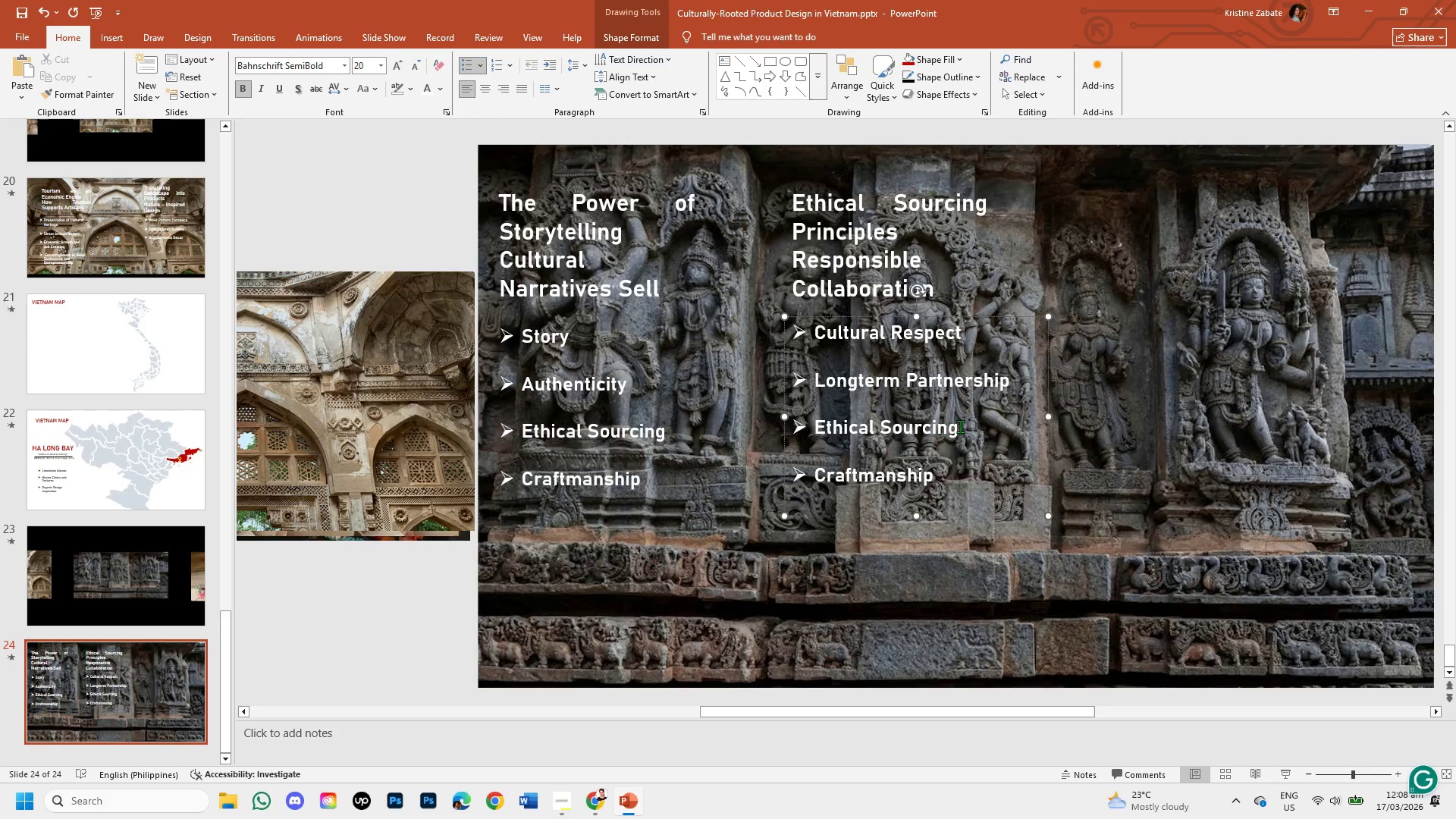 
key(Backspace)
key(Backspace)
key(Backspace)
key(Backspace)
key(Backspace)
key(Backspace)
key(Backspace)
key(Backspace)
key(Backspace)
key(Backspace)
key(Backspace)
key(Backspace)
key(Backspace)
type(R)
key(Backspace)
type(Transparent Sourcing )
 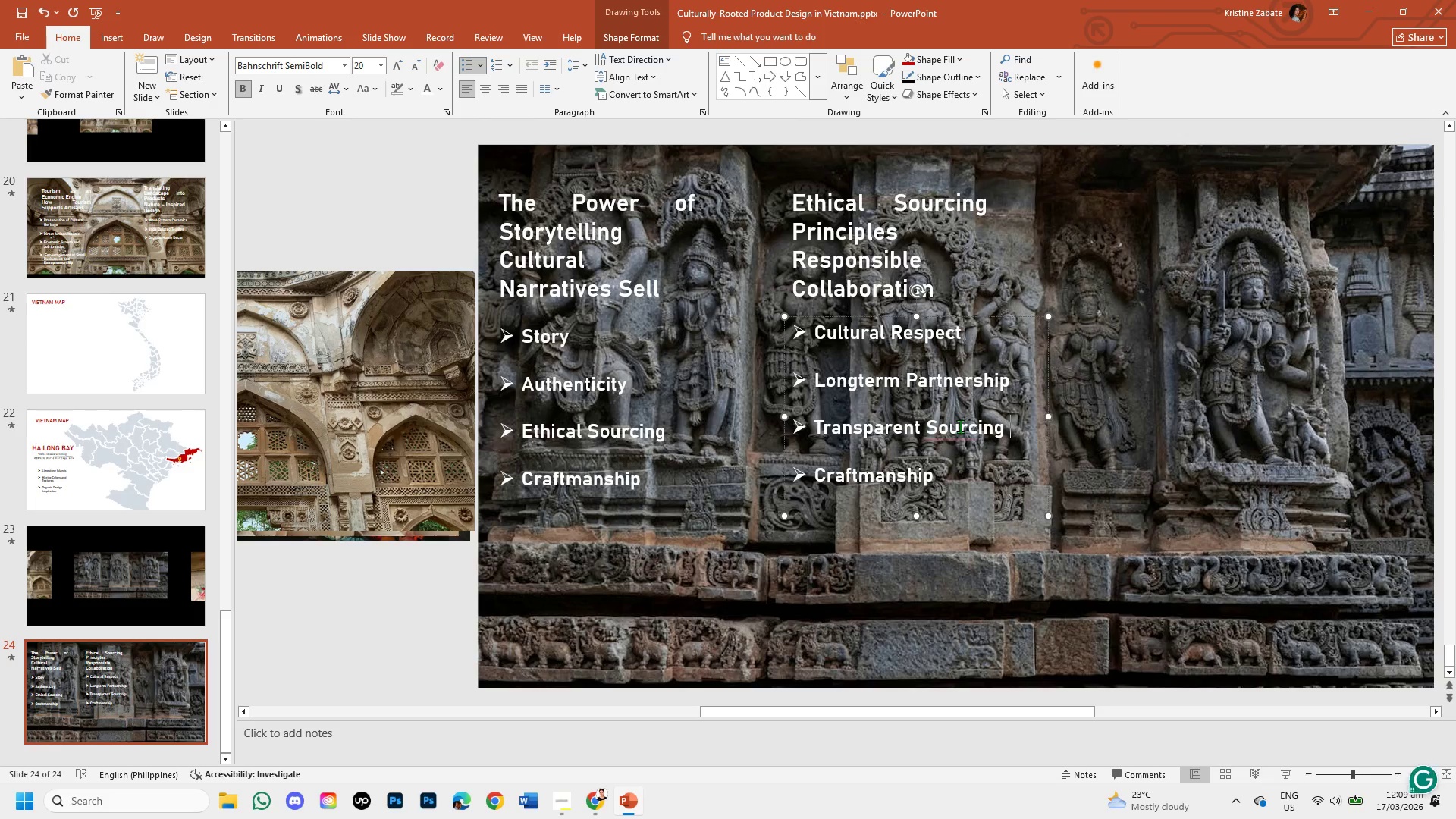 
wait(7.92)
 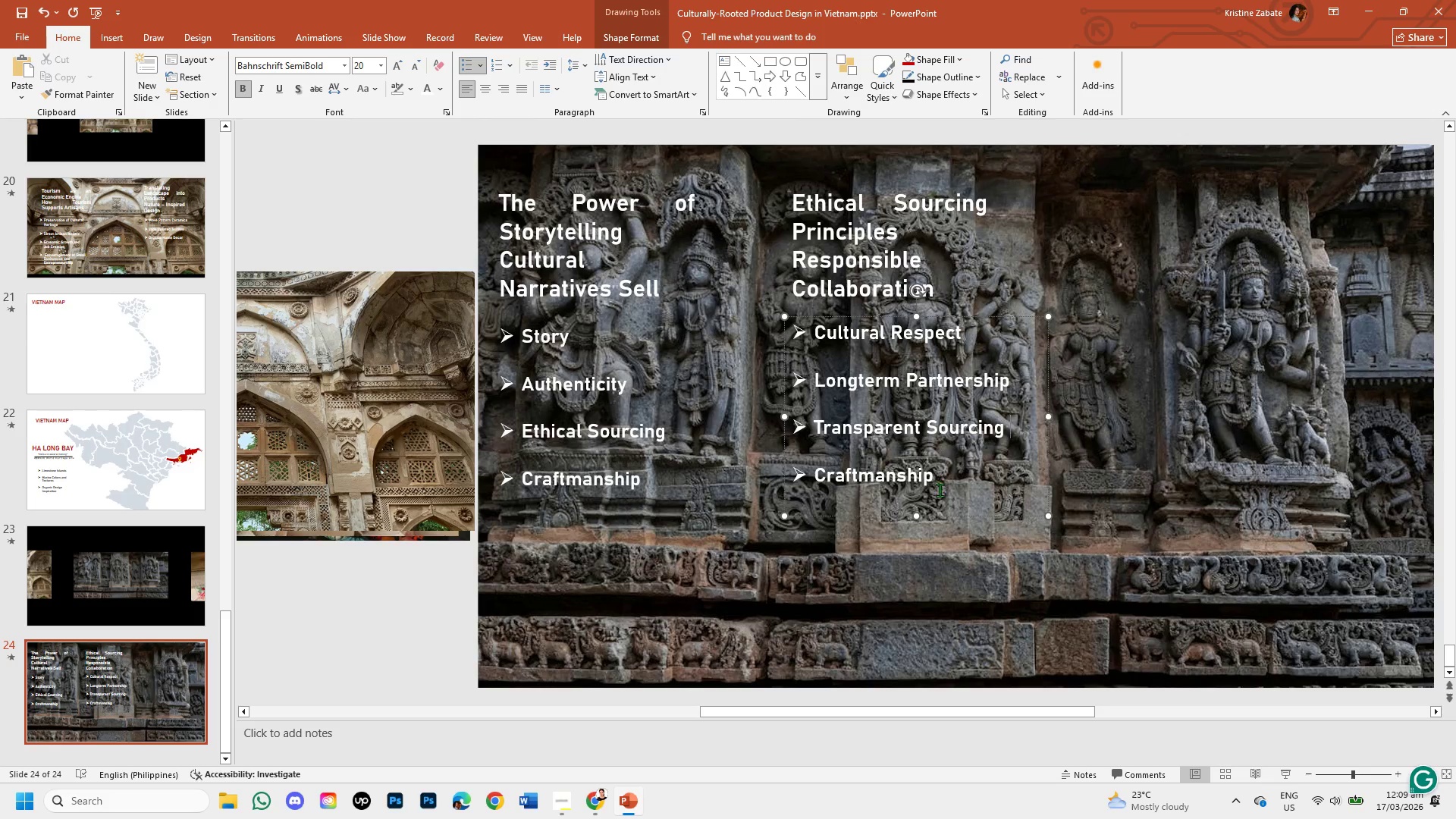 
left_click([943, 482])
 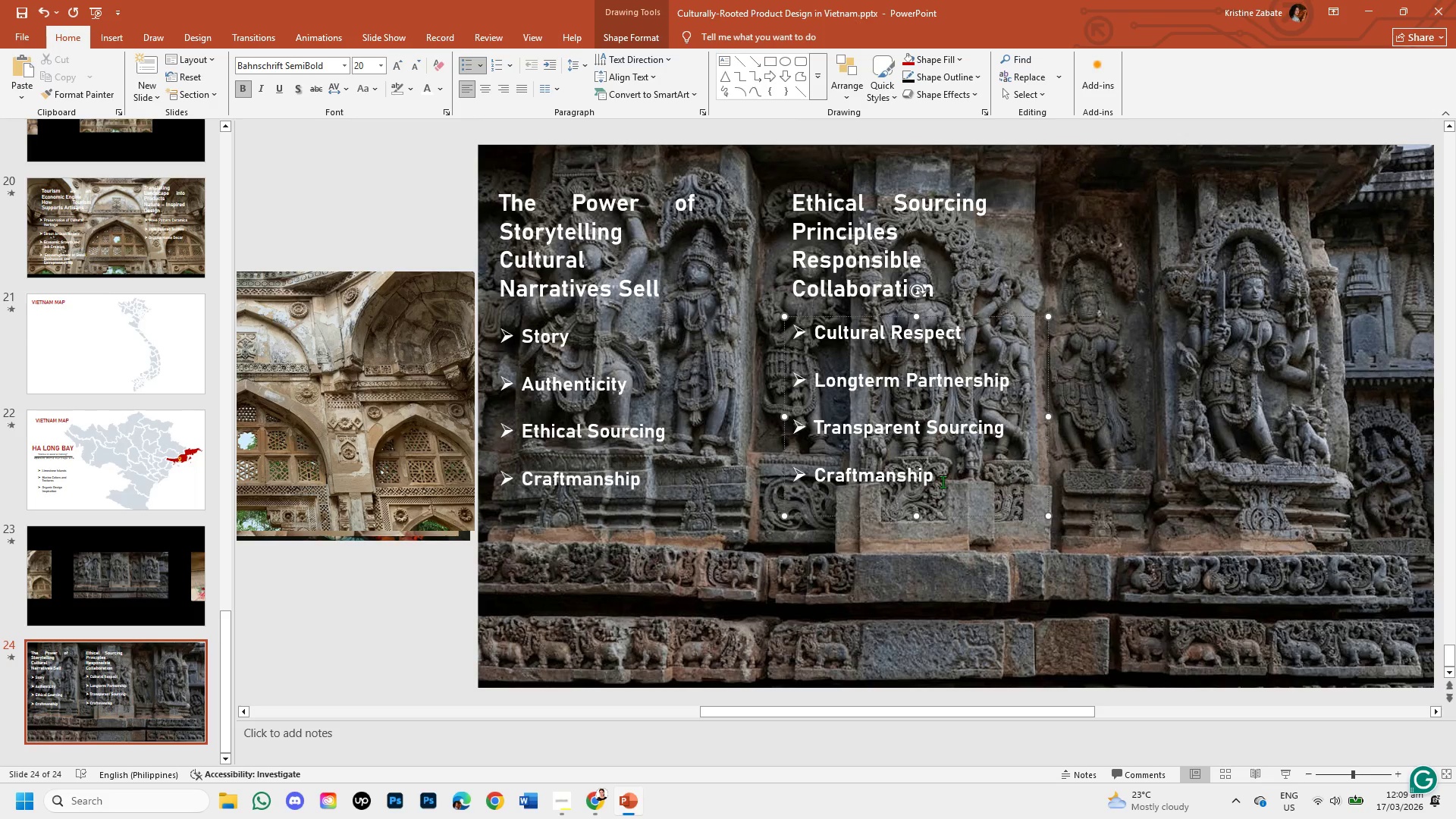 
key(Backspace)
key(Backspace)
key(Backspace)
key(Backspace)
key(Backspace)
type(Fair Pay)
 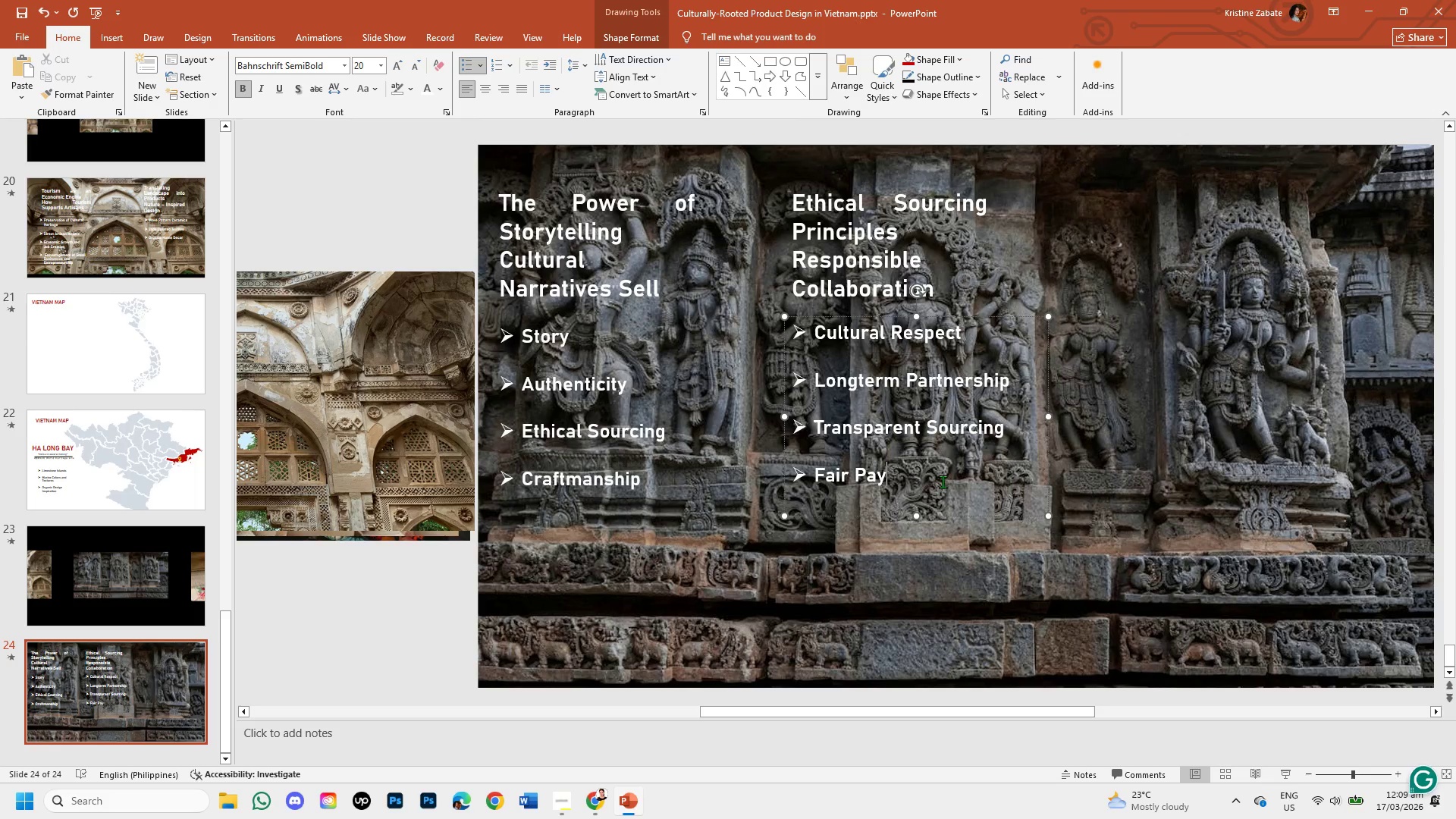 
left_click([1196, 416])
 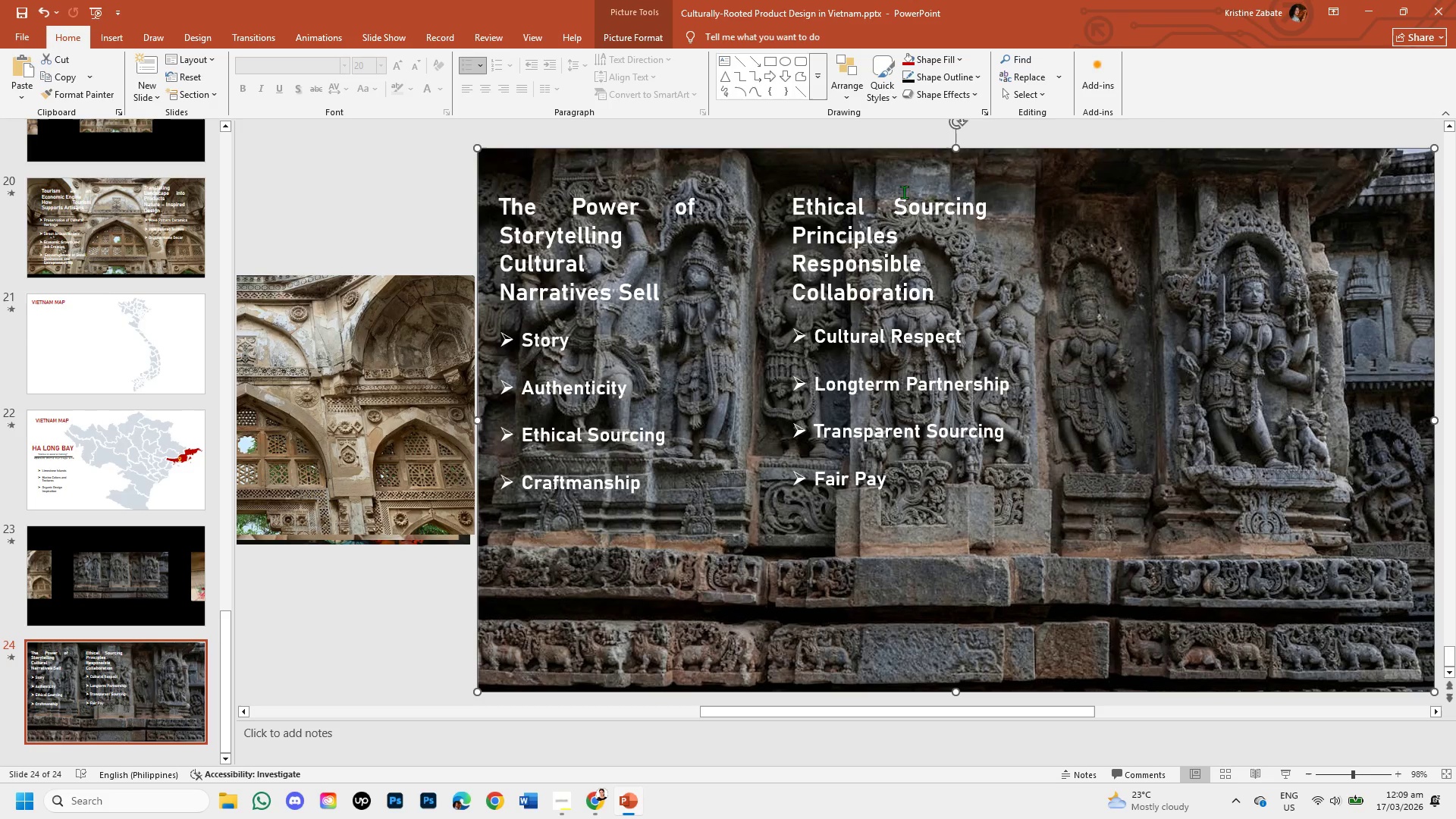 
left_click([903, 202])
 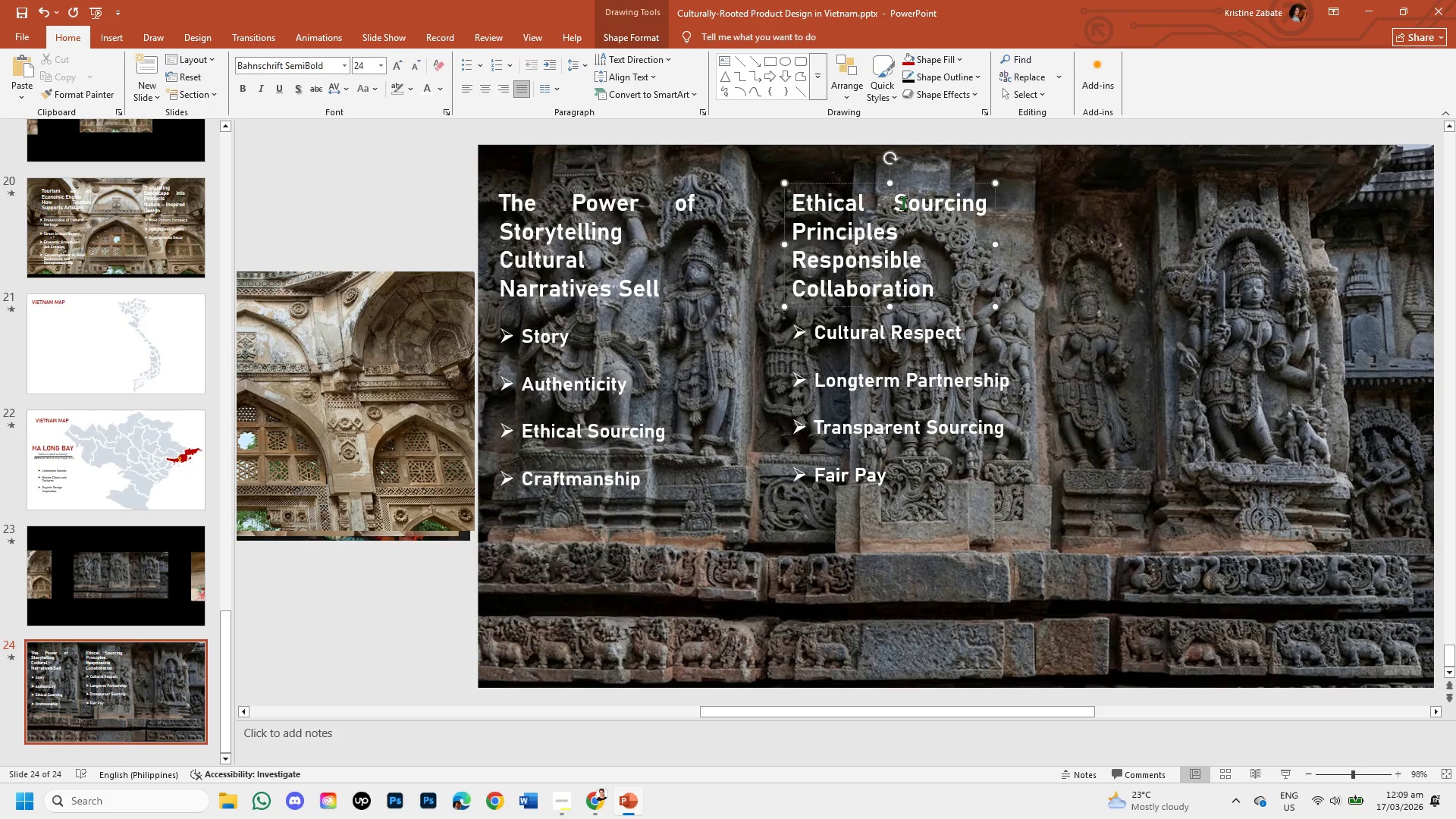 
right_click([903, 202])
 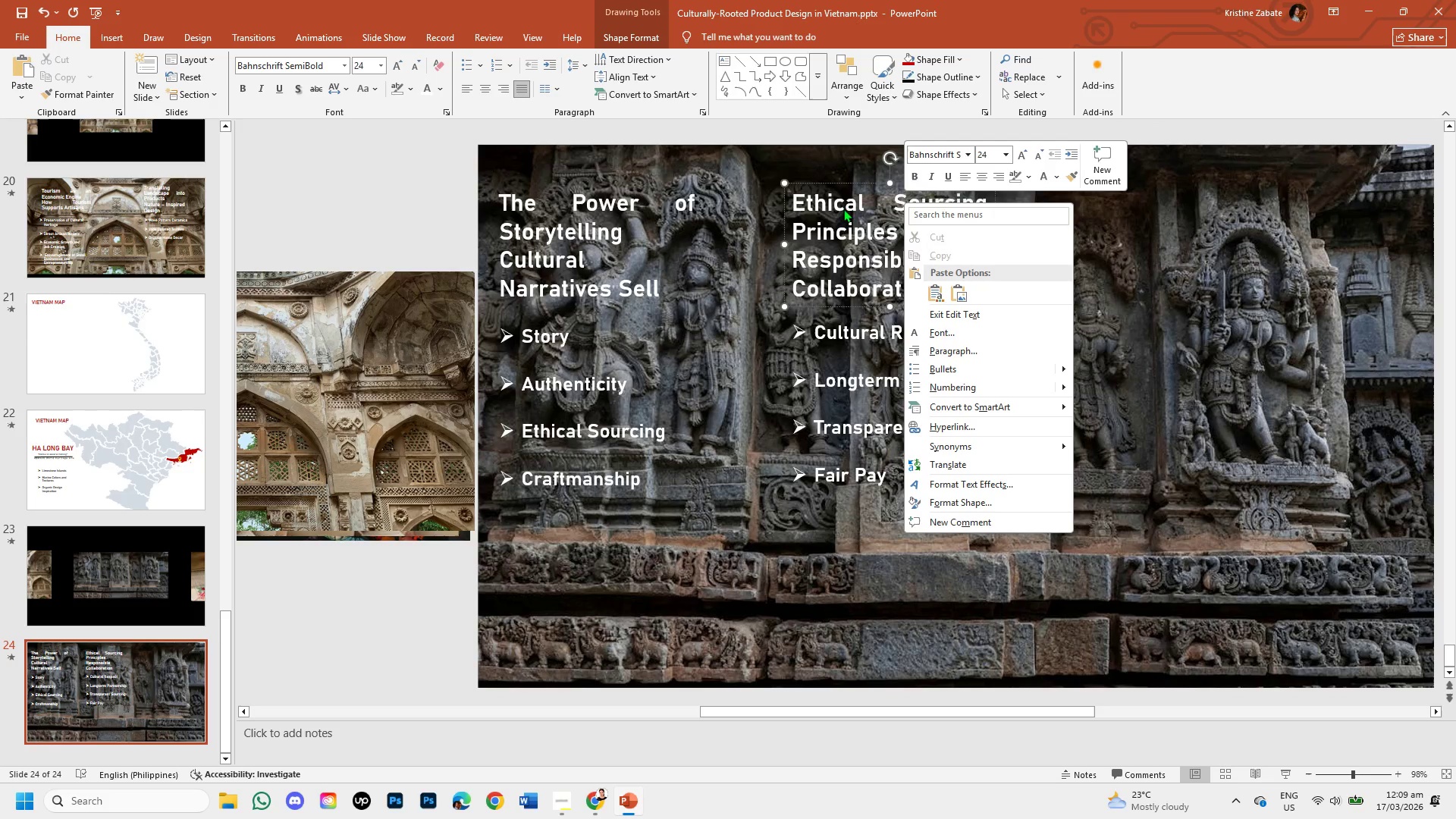 
left_click([829, 177])
 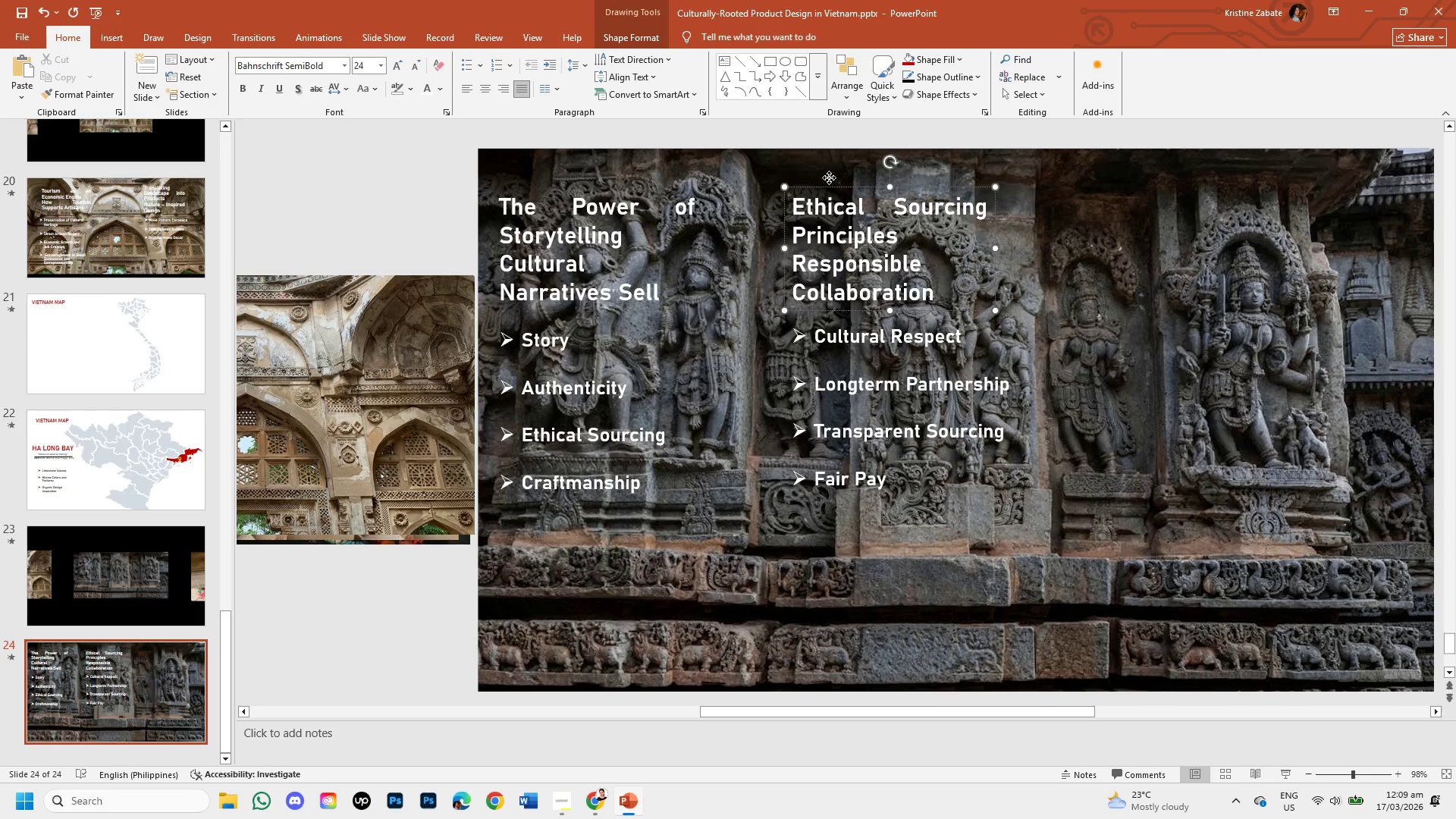 
right_click([829, 177])
 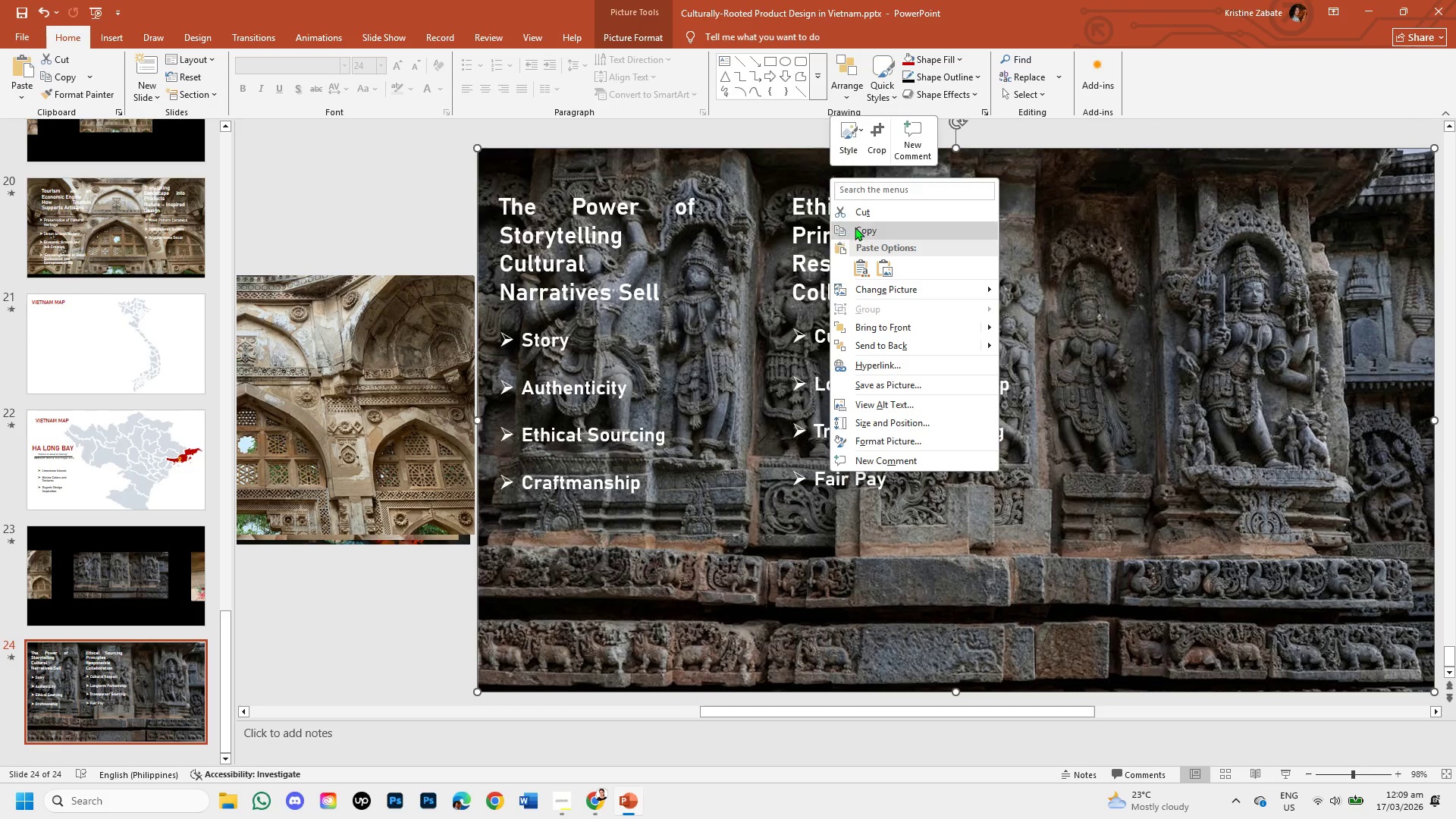 
left_click([856, 227])
 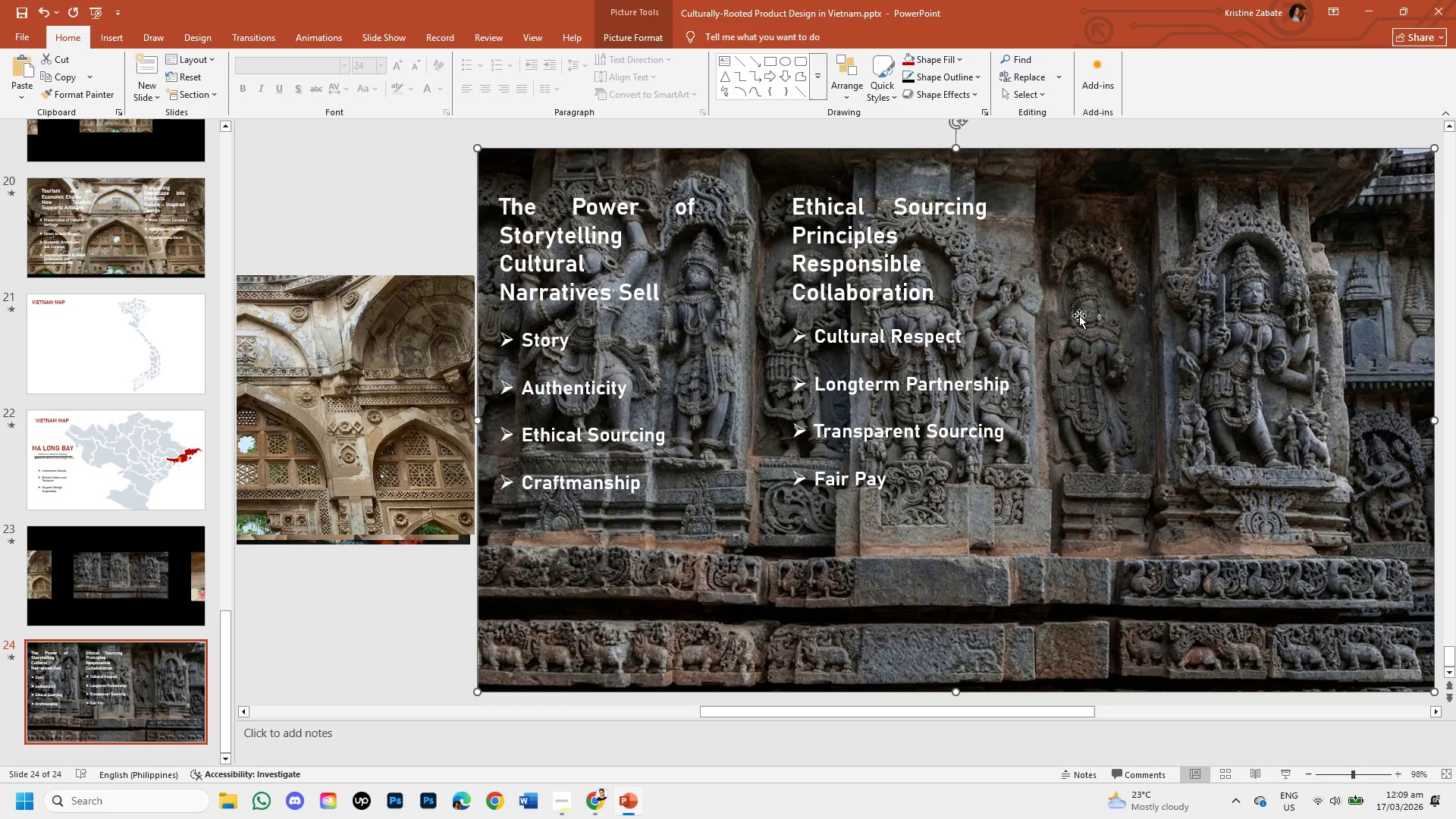 
key(Control+V)
 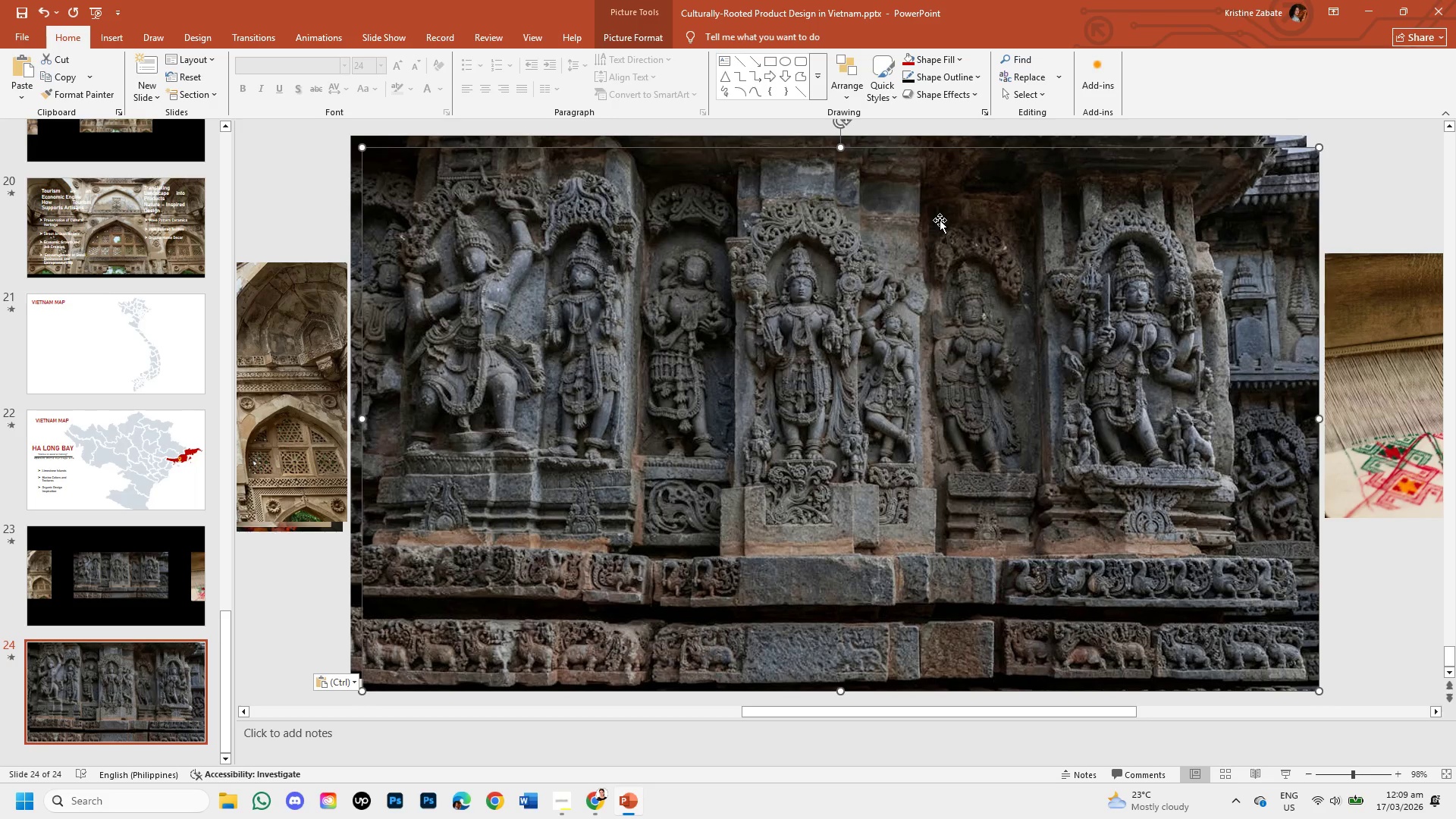 
key(Control+Z)
 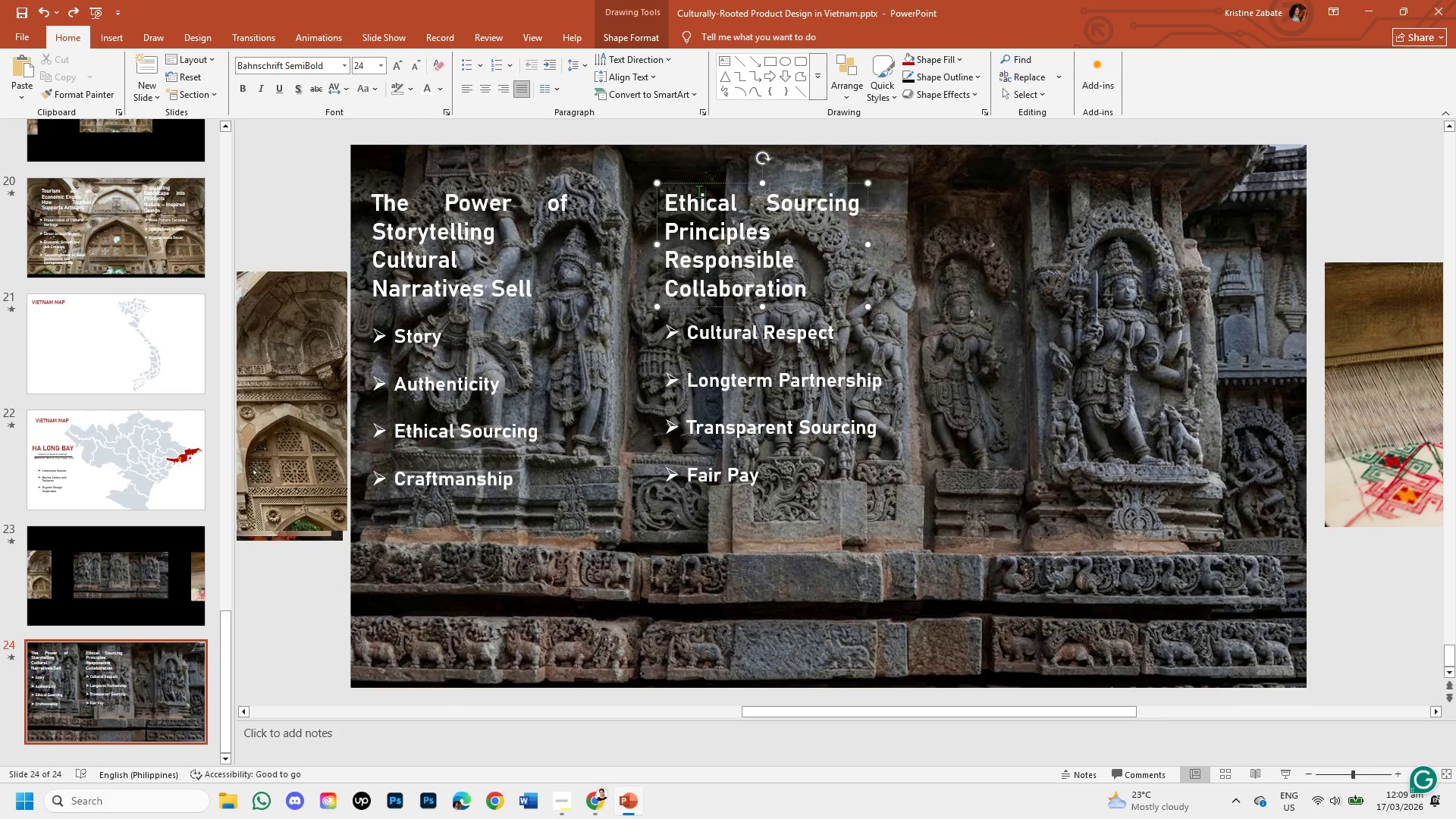 
left_click([687, 184])
 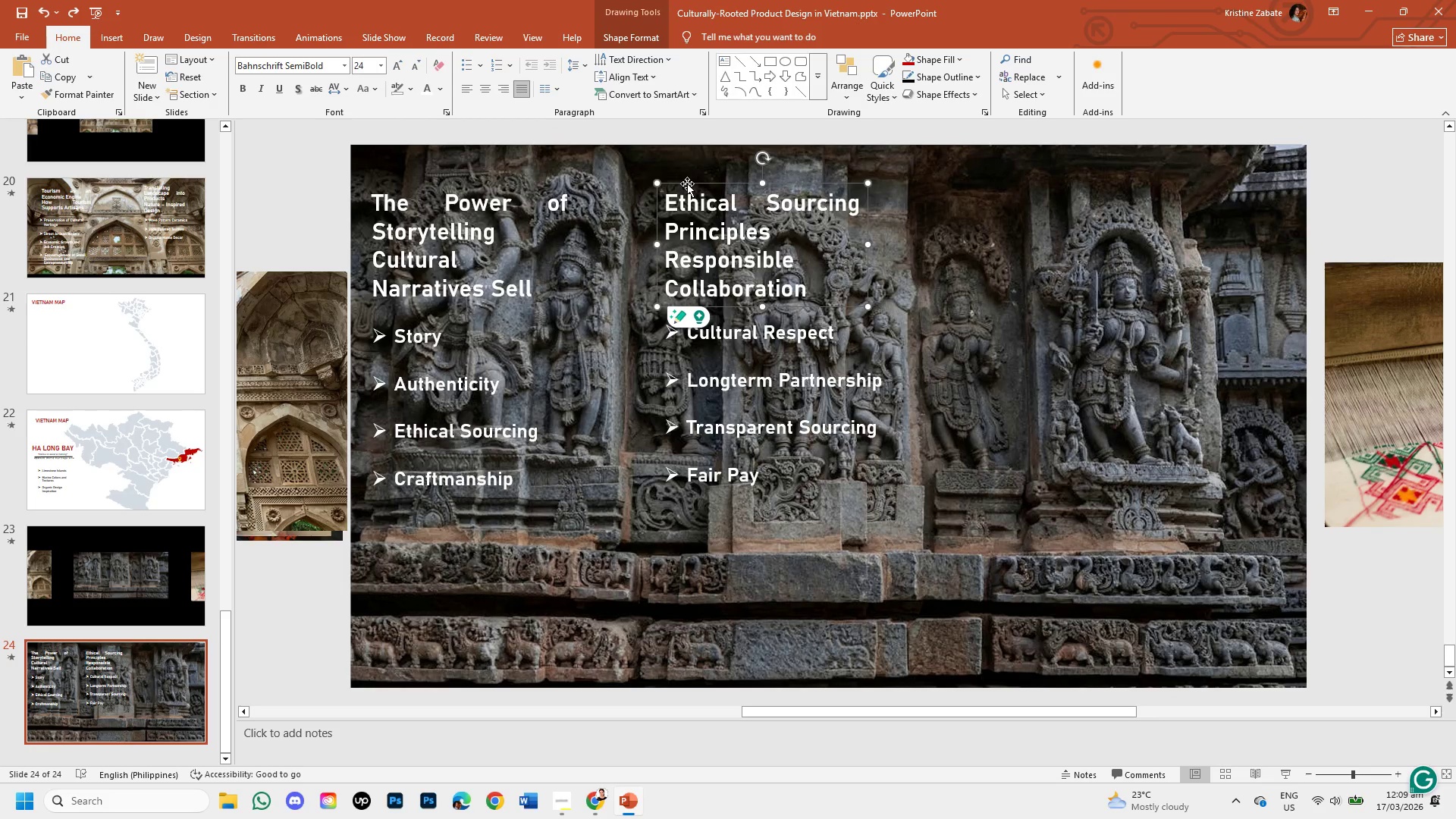 
right_click([687, 184])
 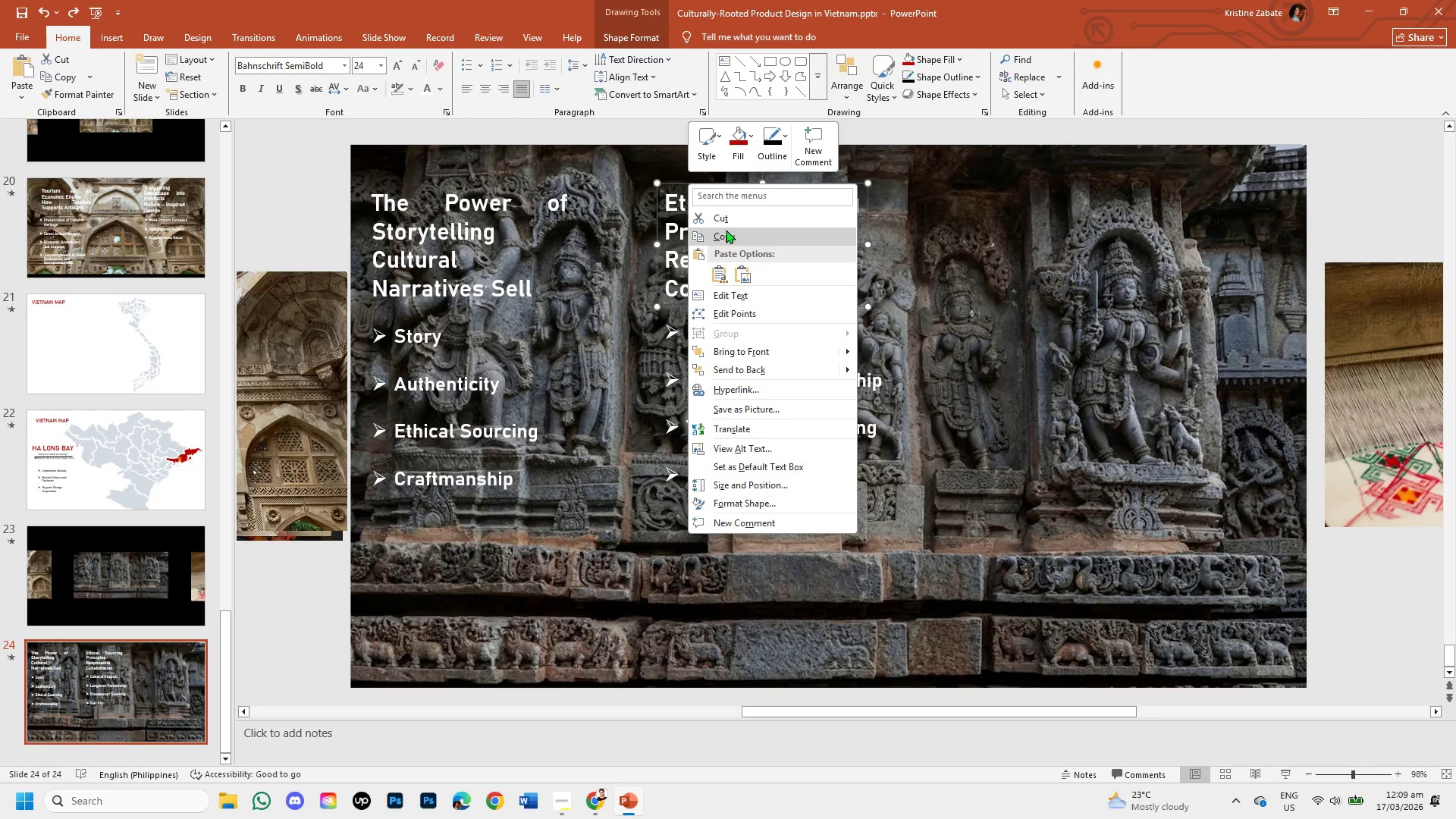 
left_click([726, 230])
 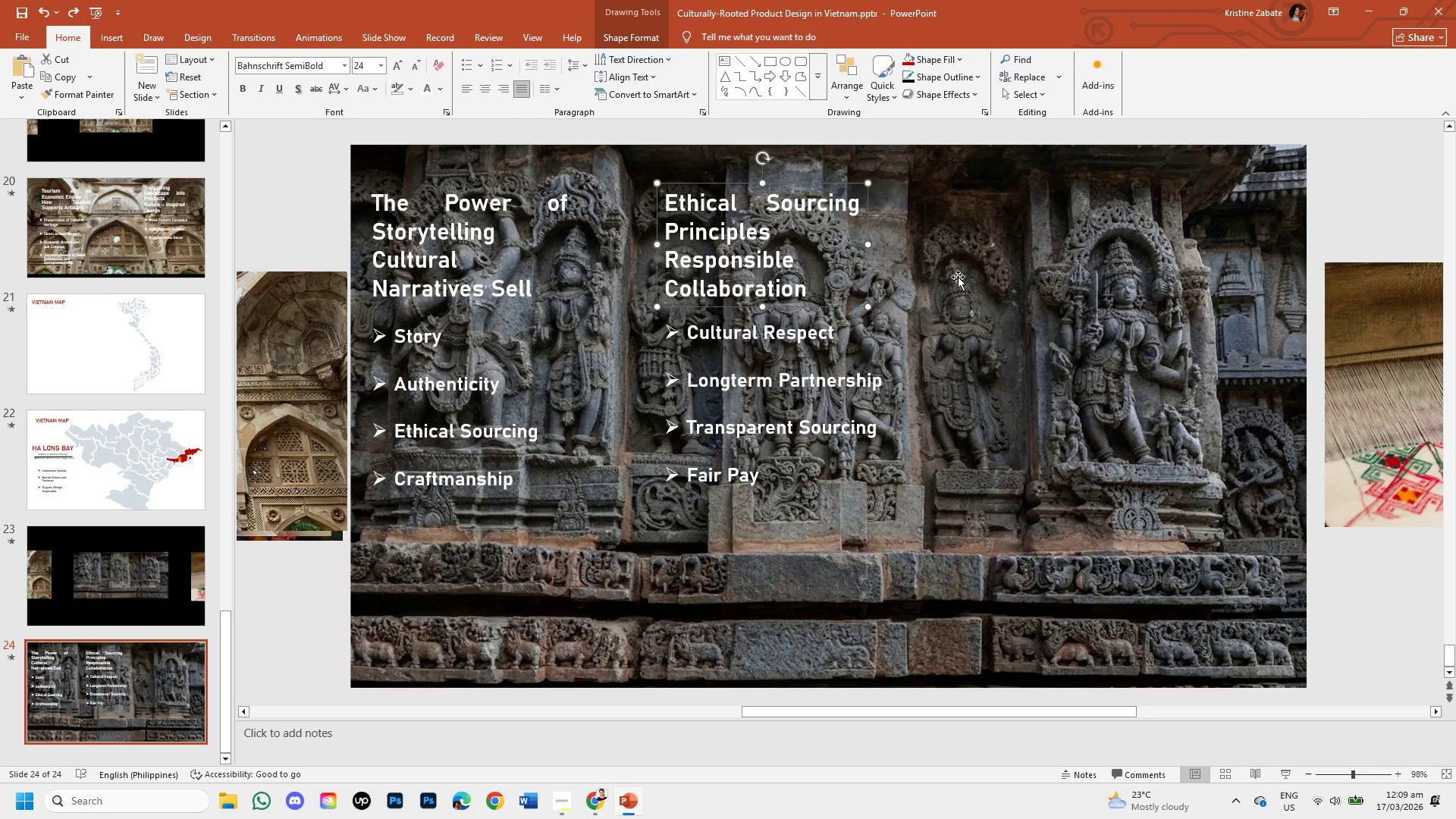 
key(Control+V)
 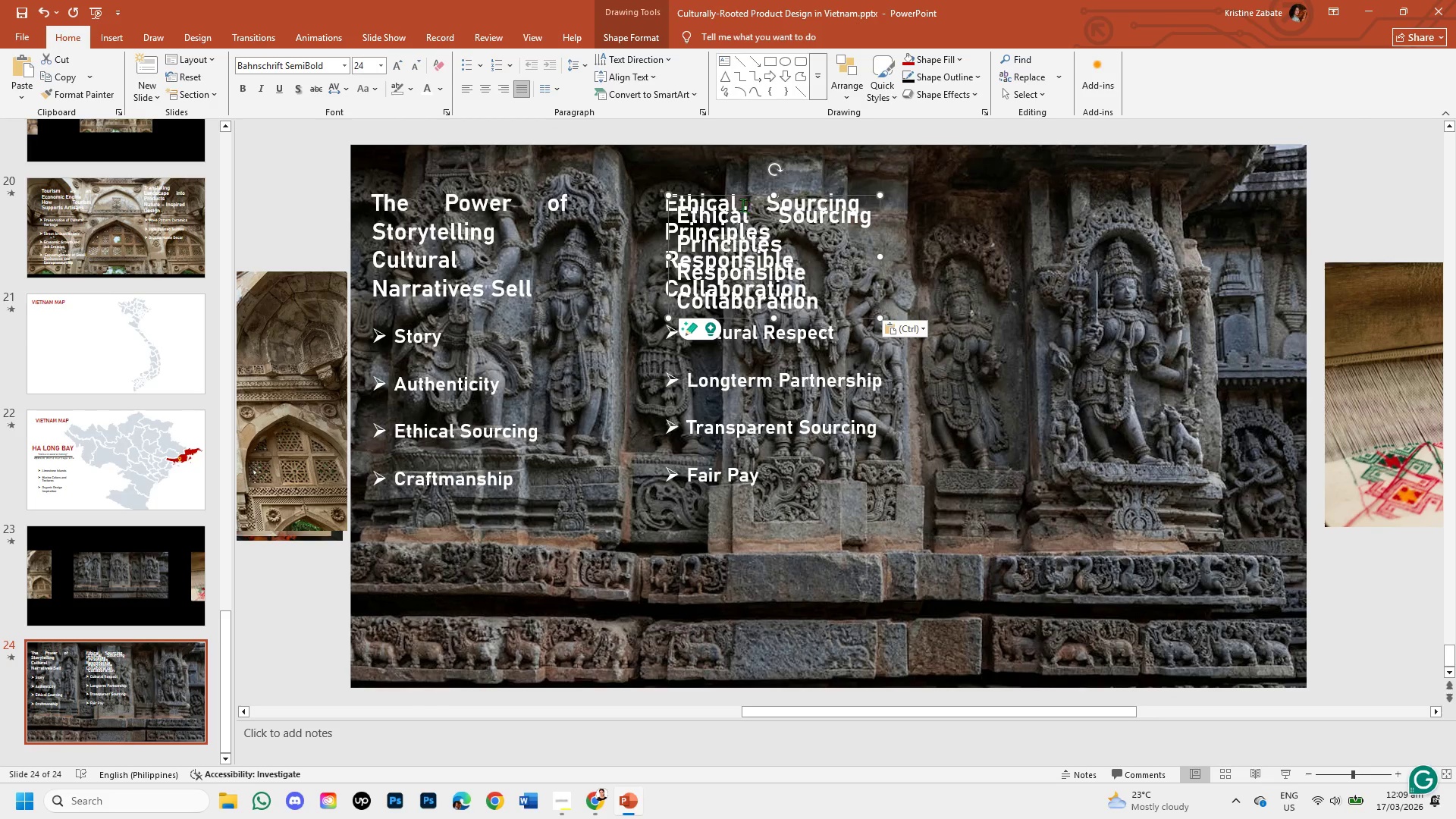 
left_click_drag(start_coordinate=[738, 195], to_coordinate=[1082, 180])
 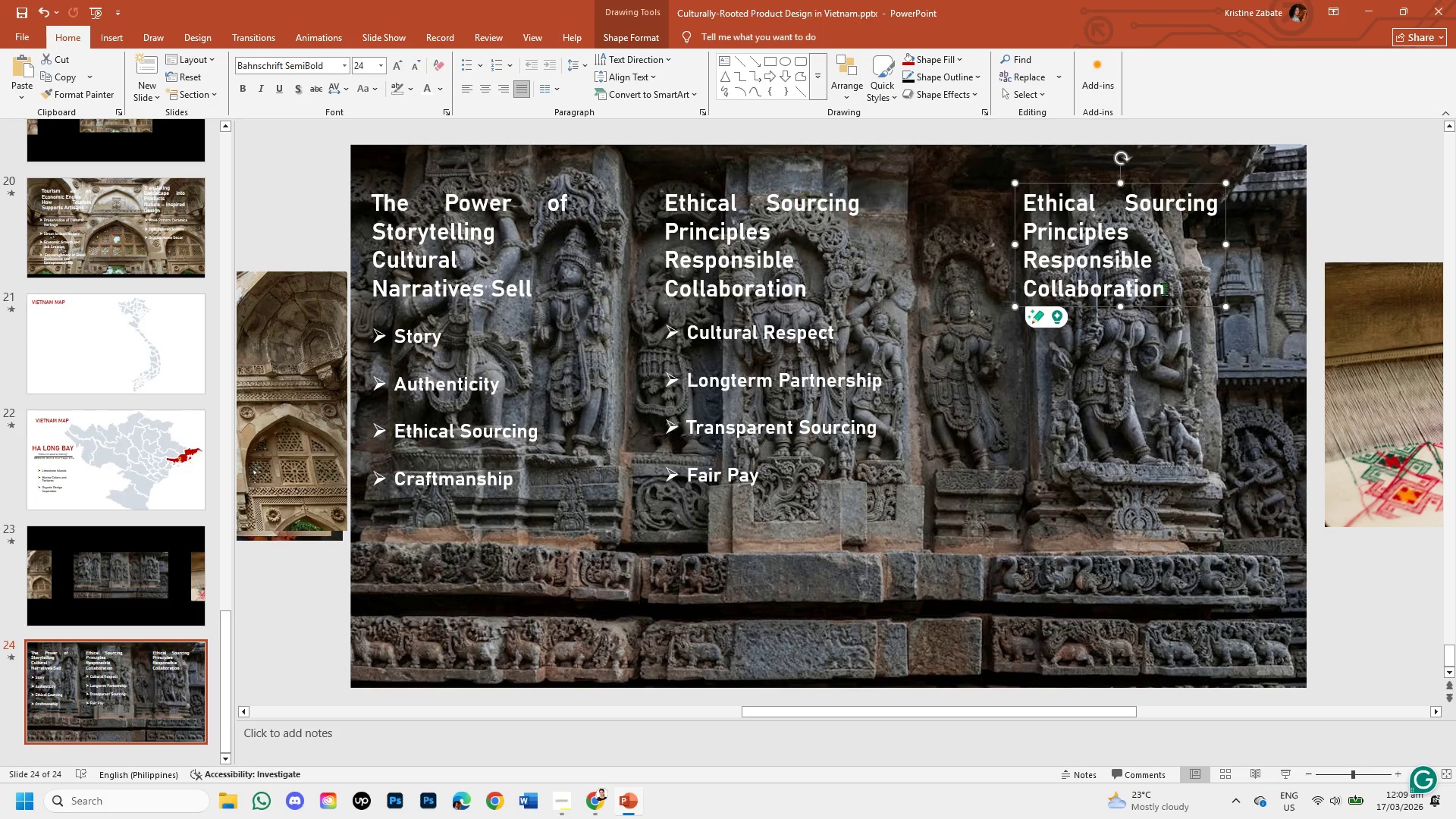 
left_click([1165, 289])
 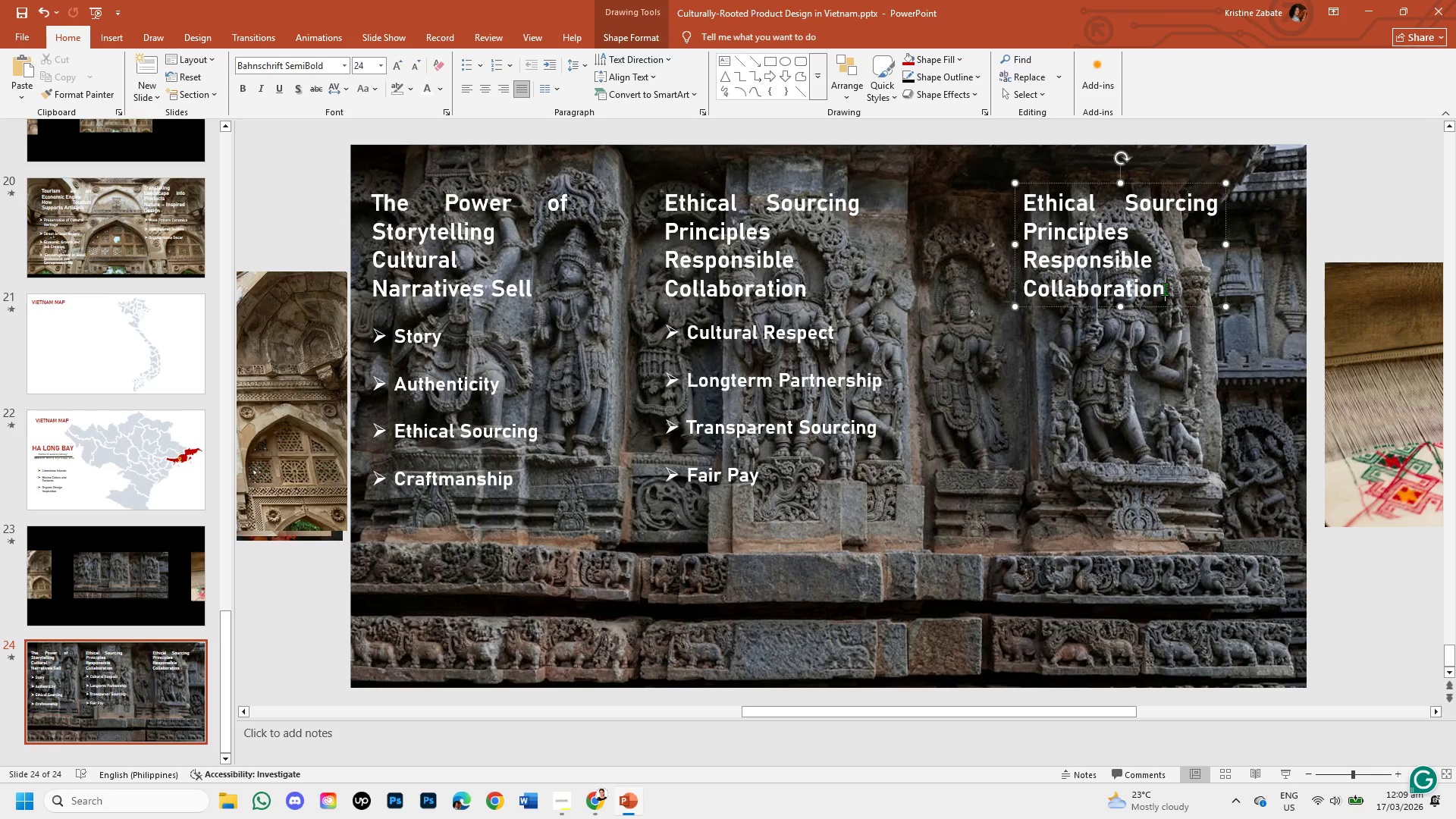 
left_click_drag(start_coordinate=[1165, 289], to_coordinate=[1121, 209])
 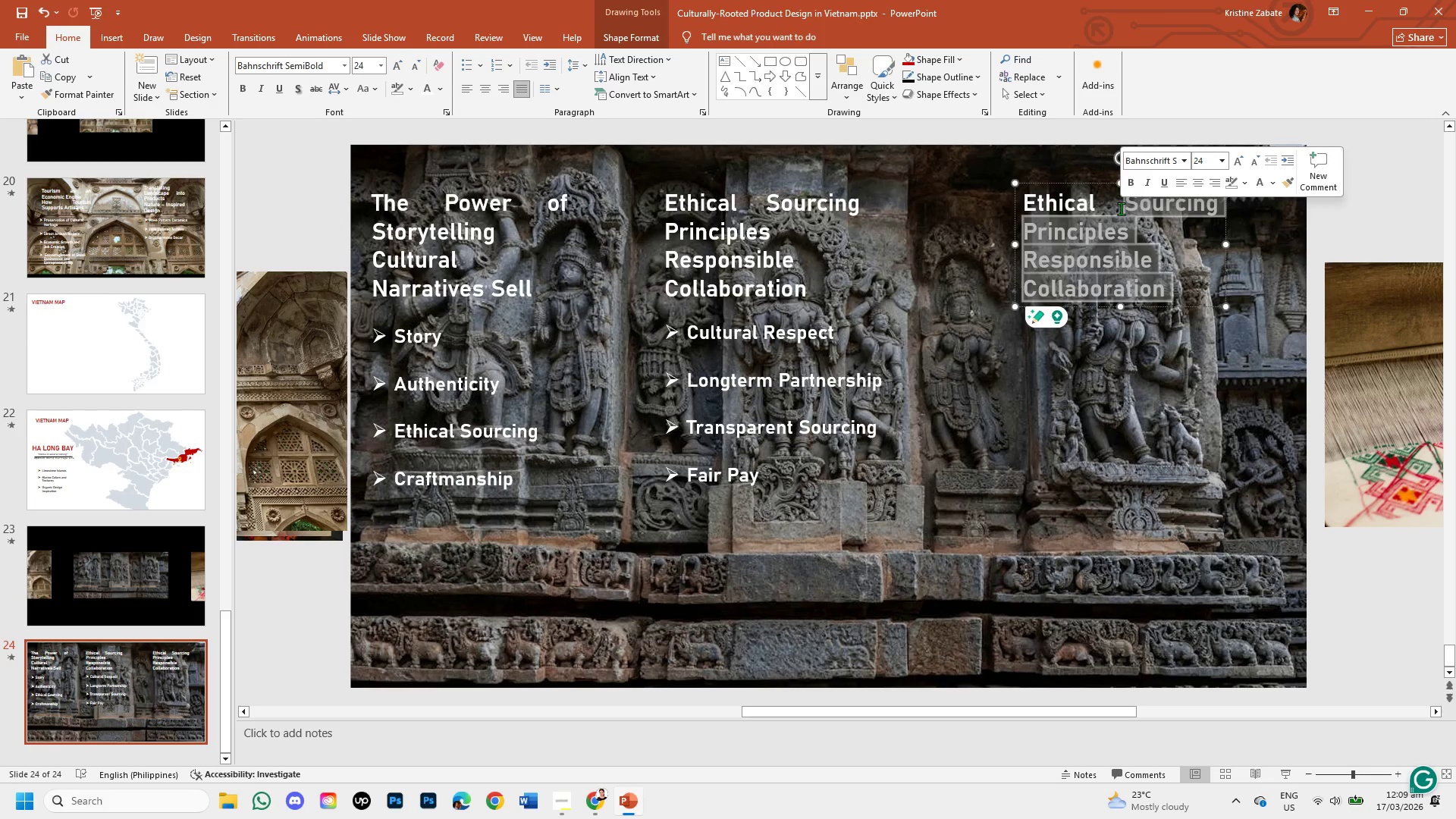 
key(Backspace)
 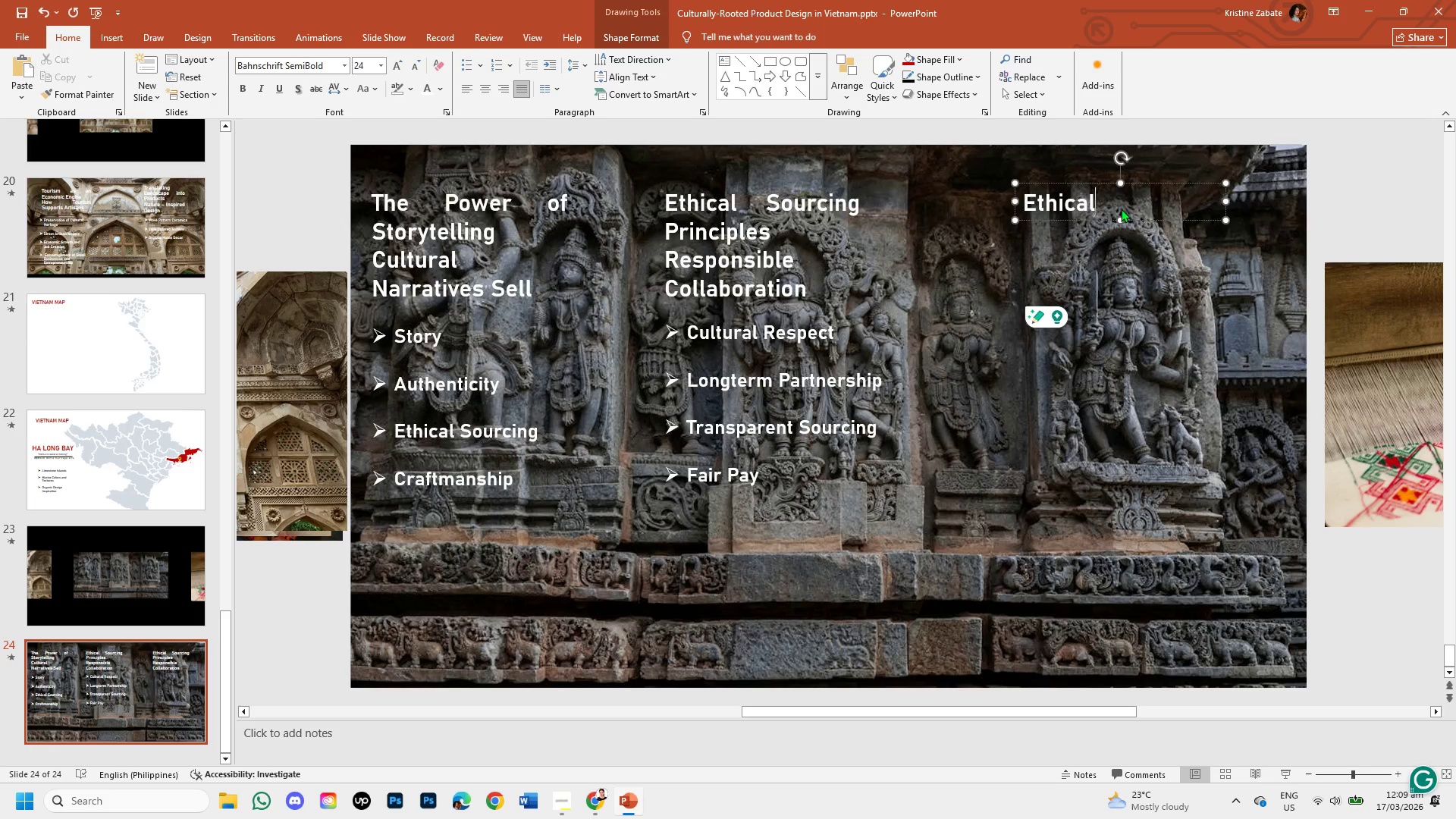 
key(Backspace)
 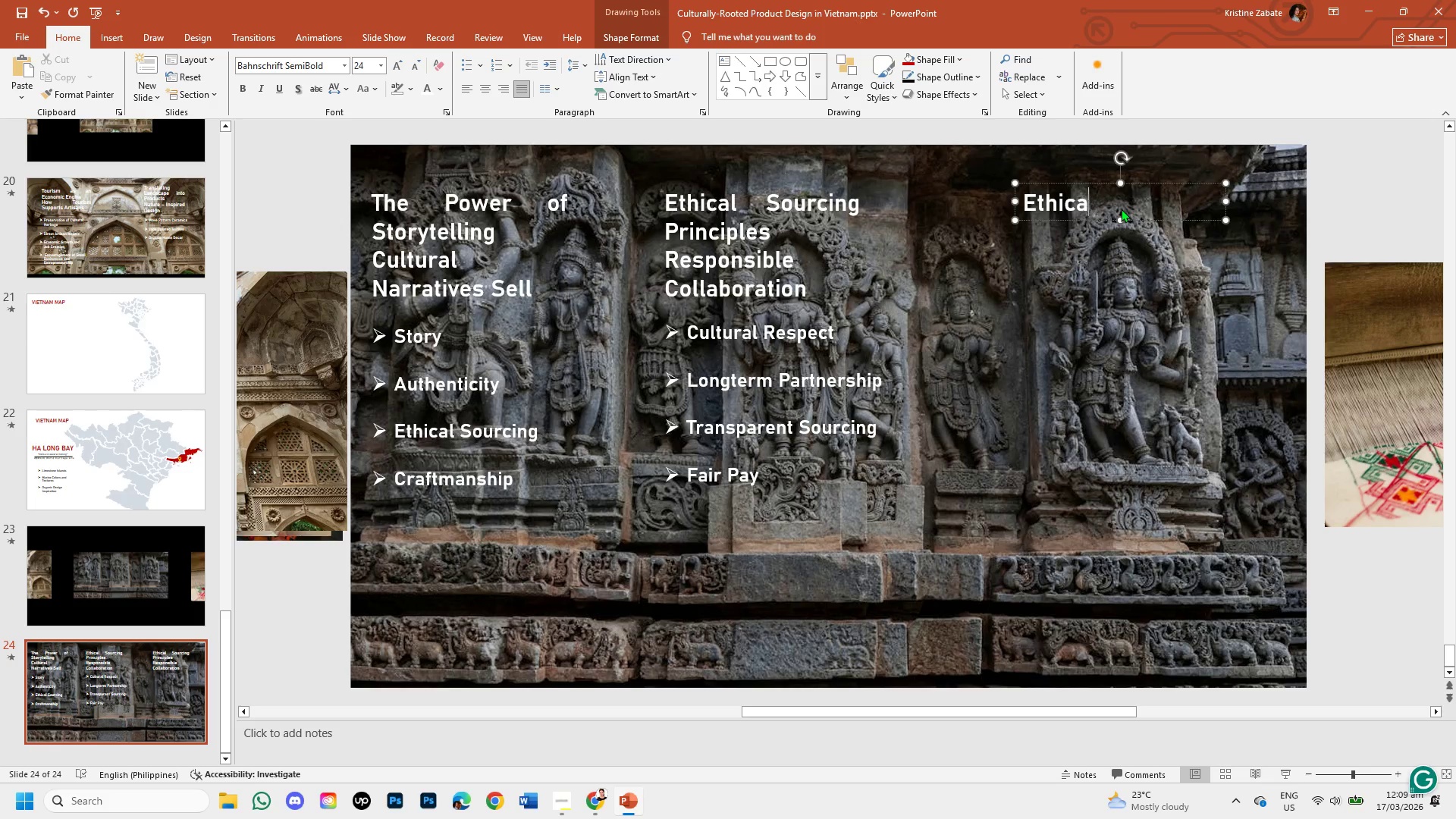 
key(Backspace)
 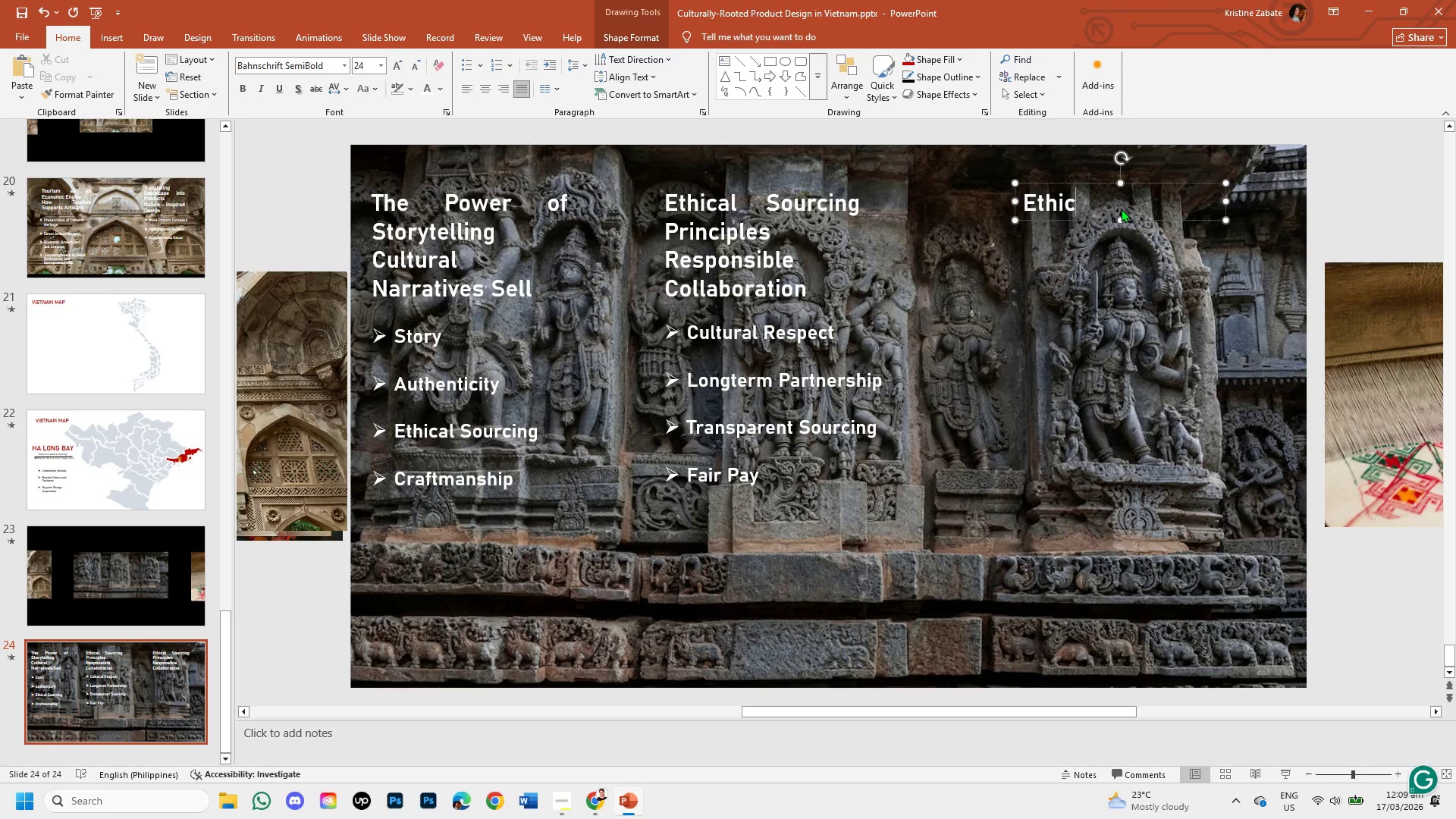 
key(Backspace)
 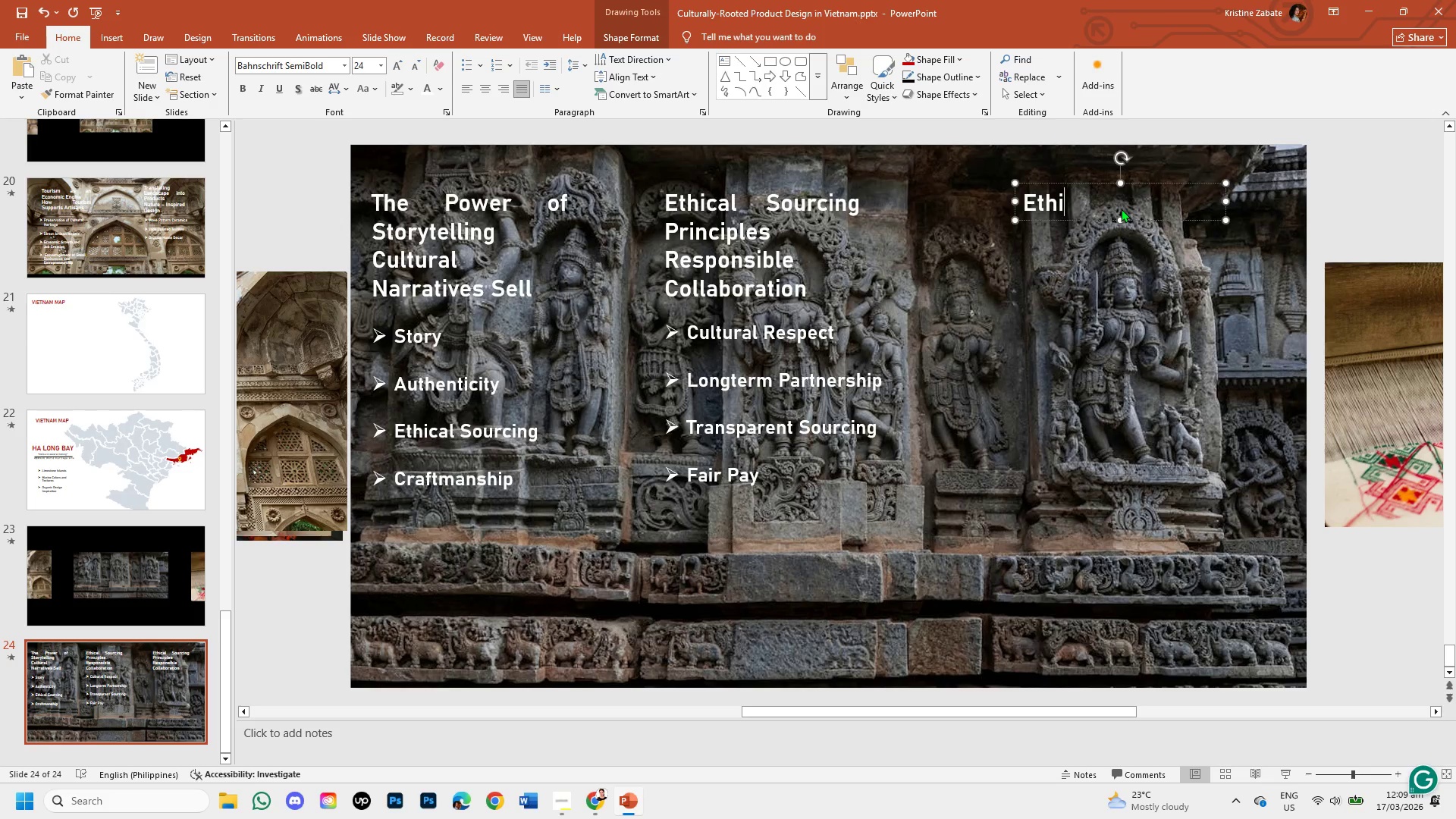 
key(Backspace)
 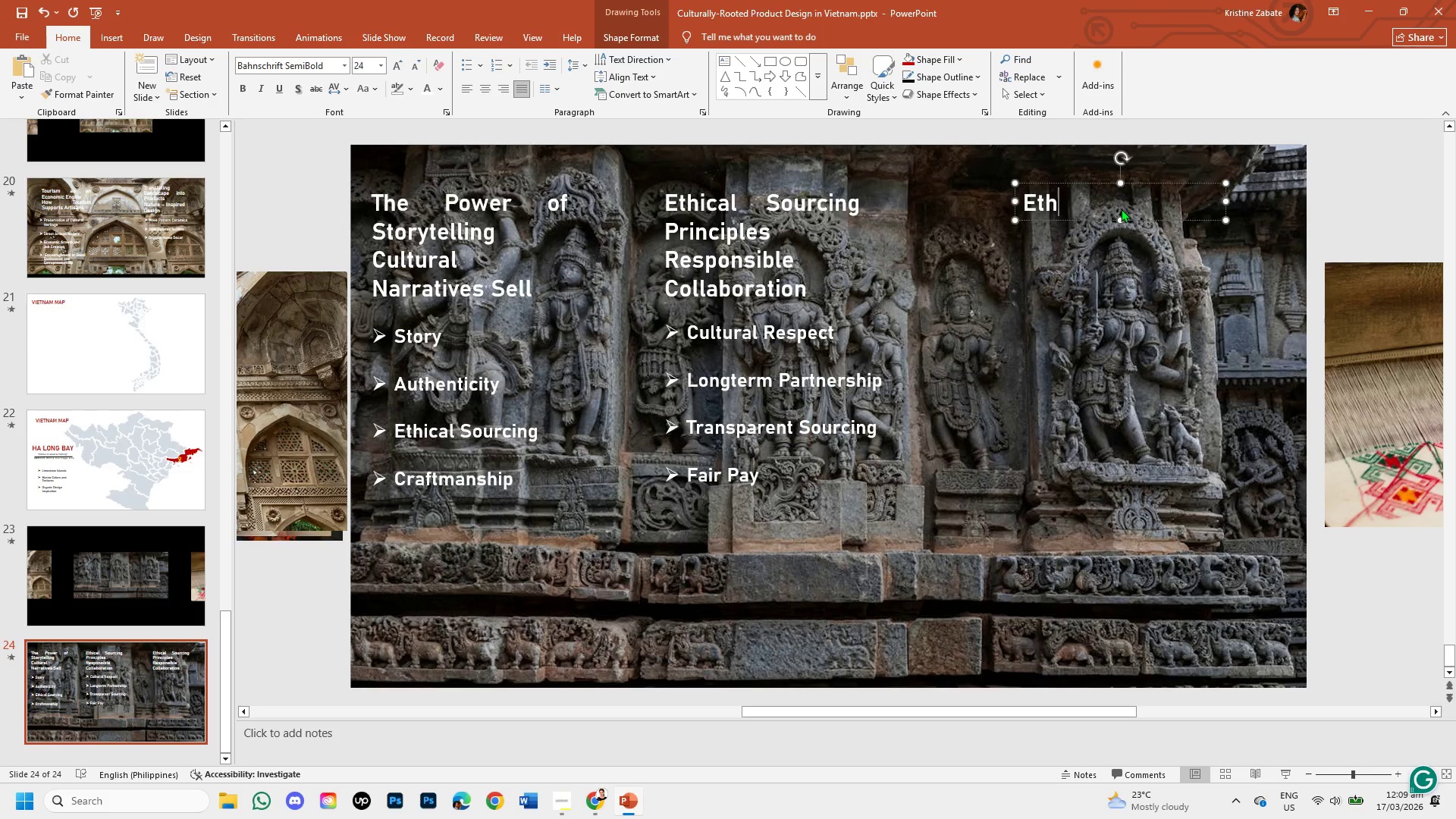 
key(Backspace)
 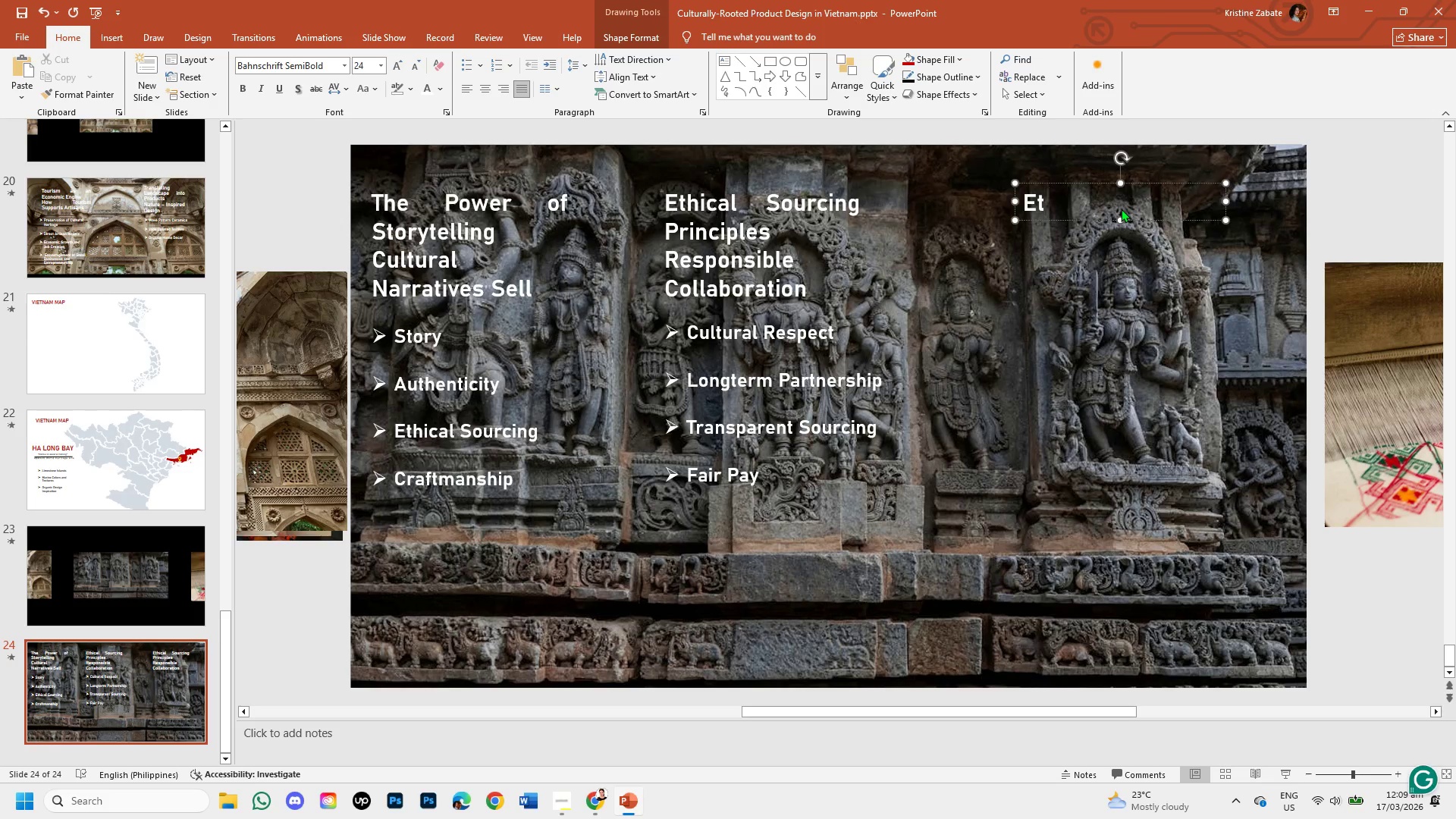 
key(Backspace)
 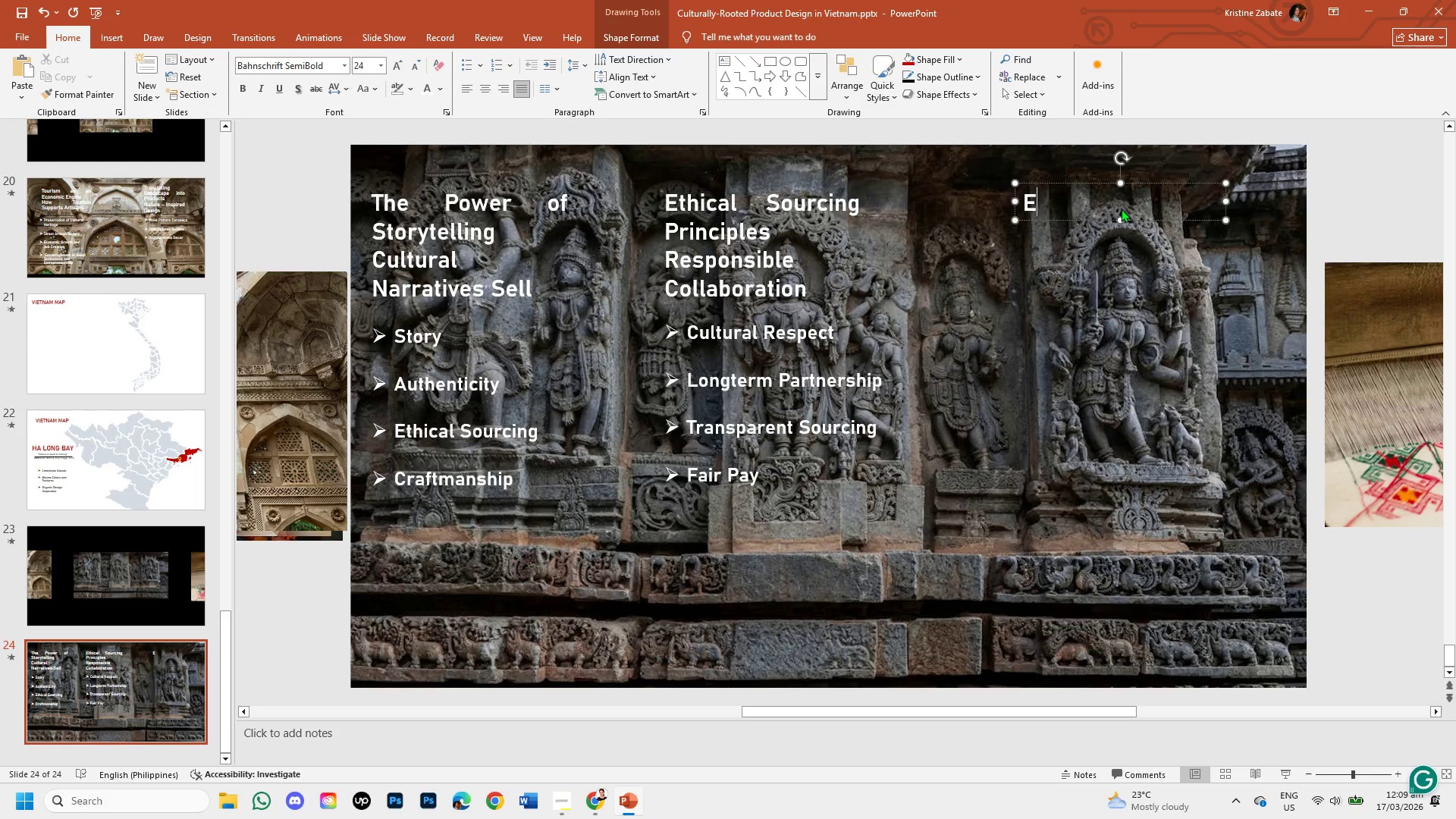 
key(Backspace)
type(Product Line Exam,)
key(Backspace)
key(Backspace)
type(mple)
 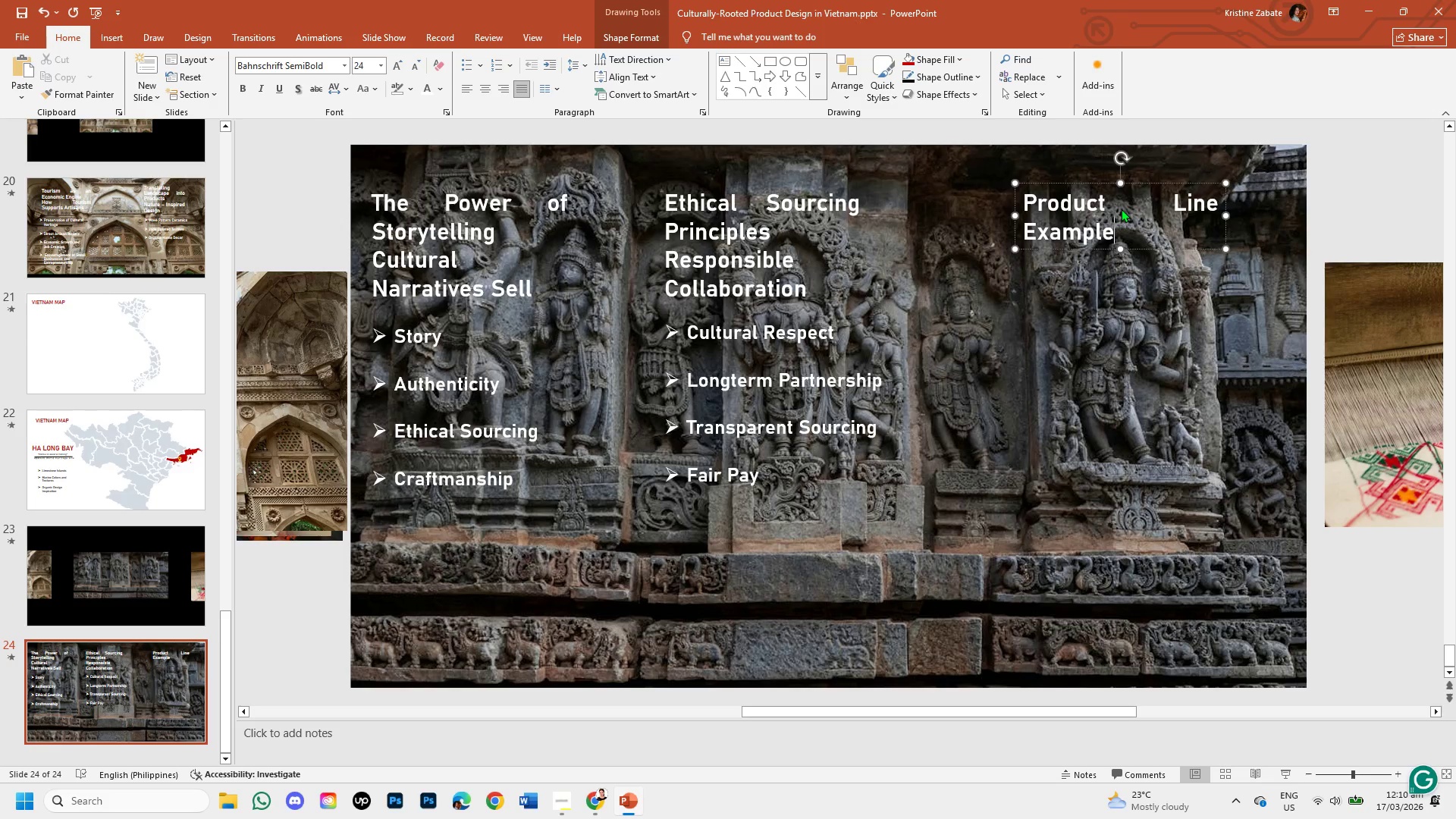 
wait(8.41)
 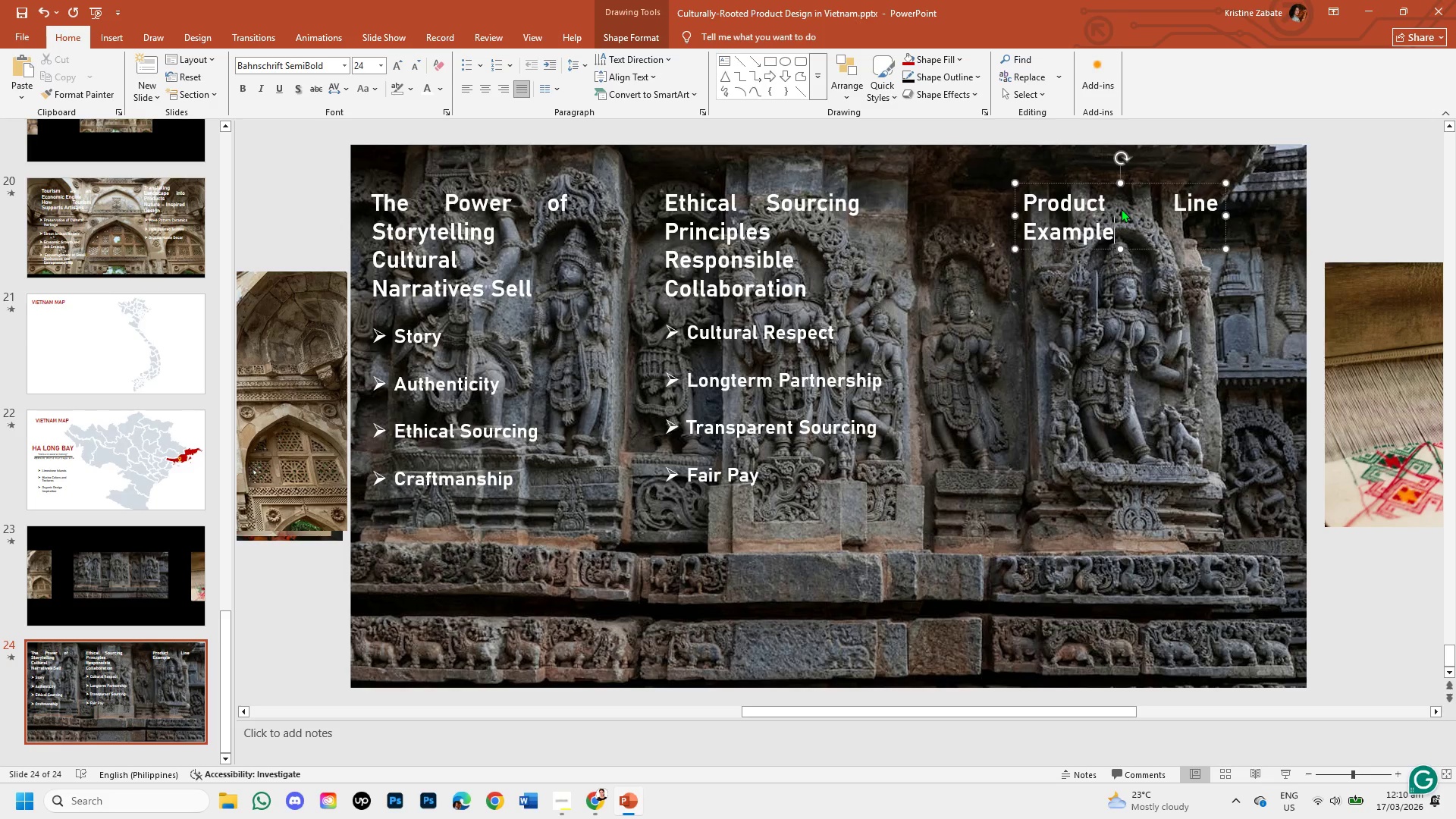 
key(Enter)
 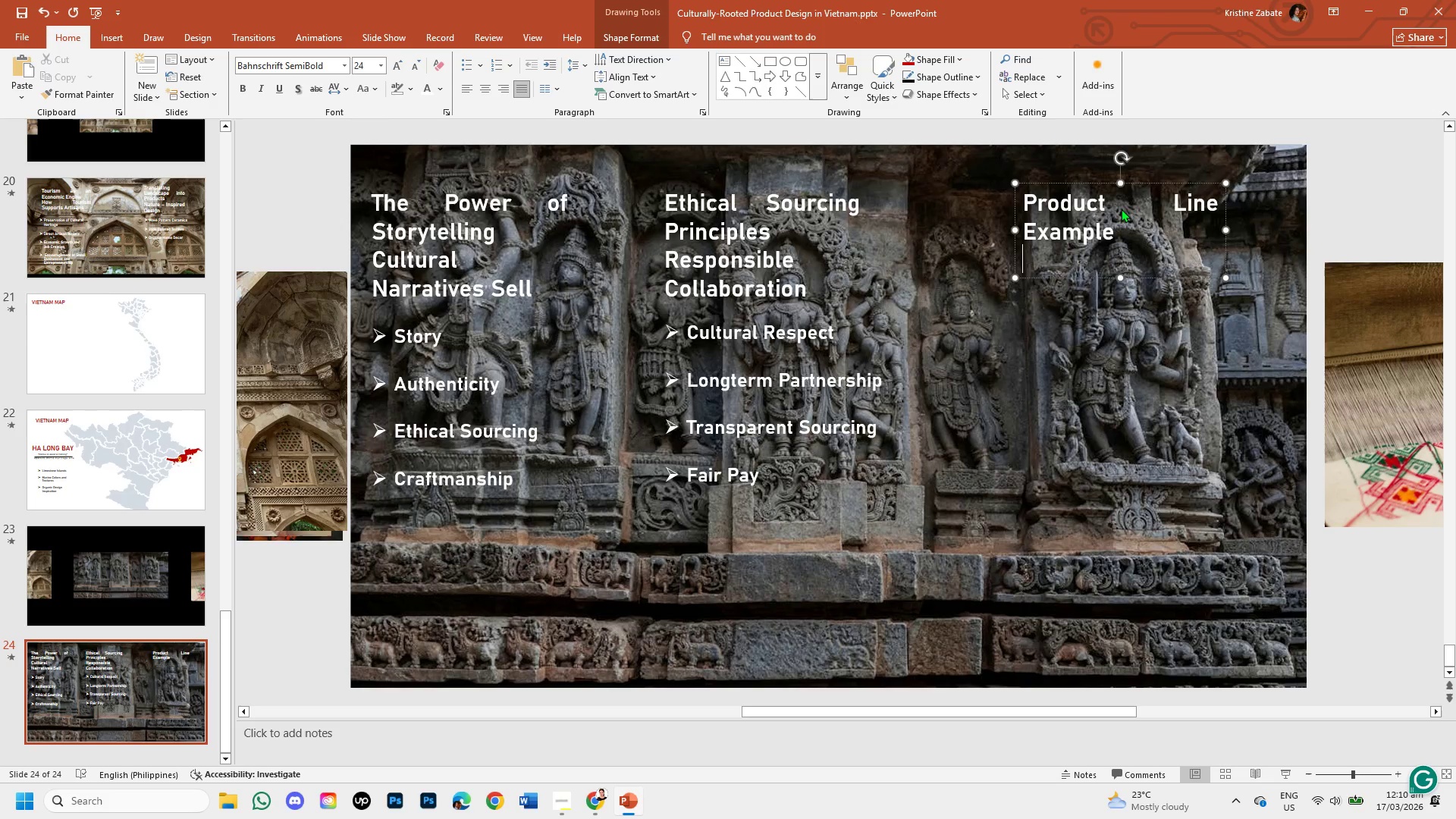 
type(Viet)
 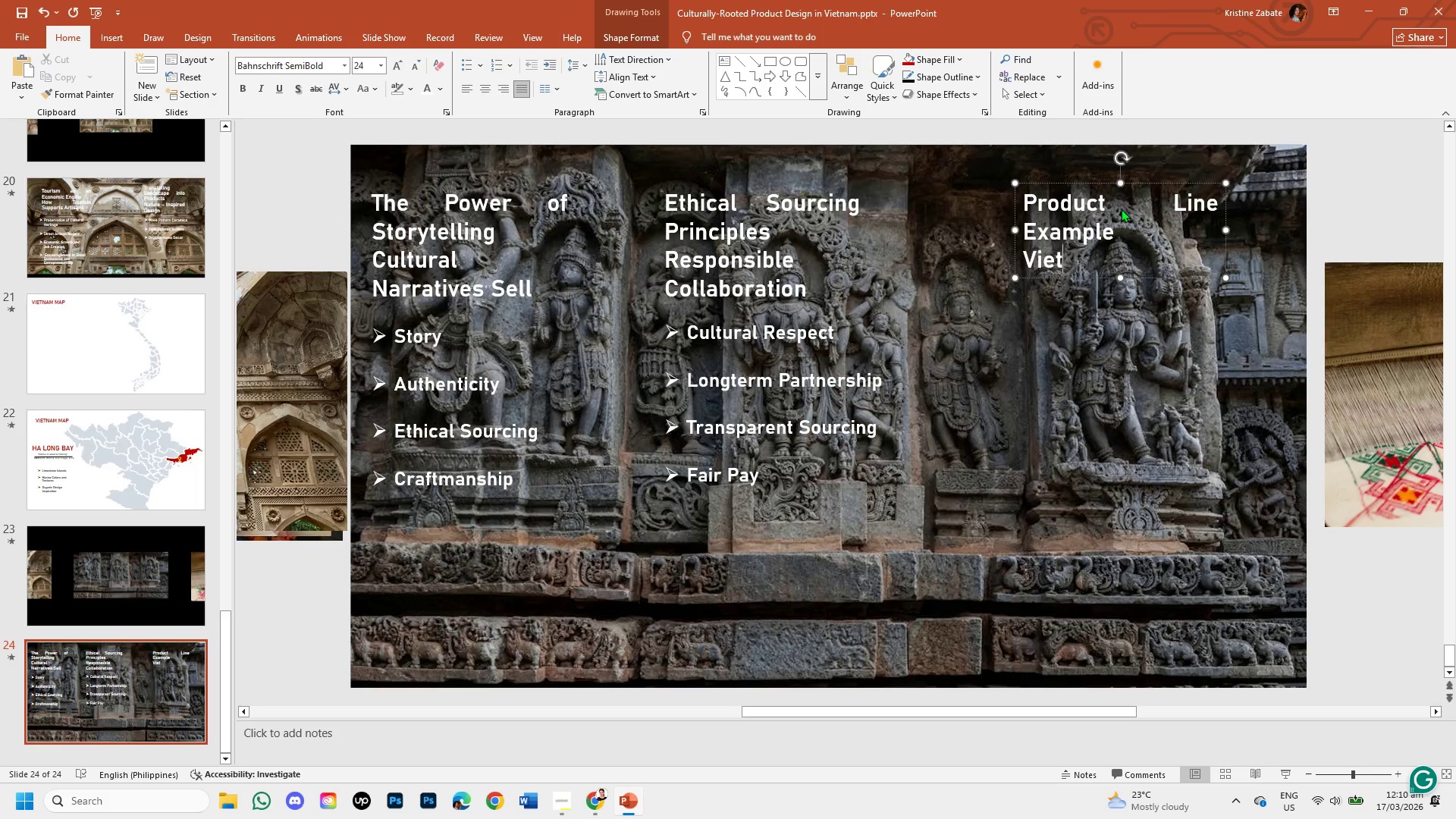 
type(nam Inspired DTC Collection)
 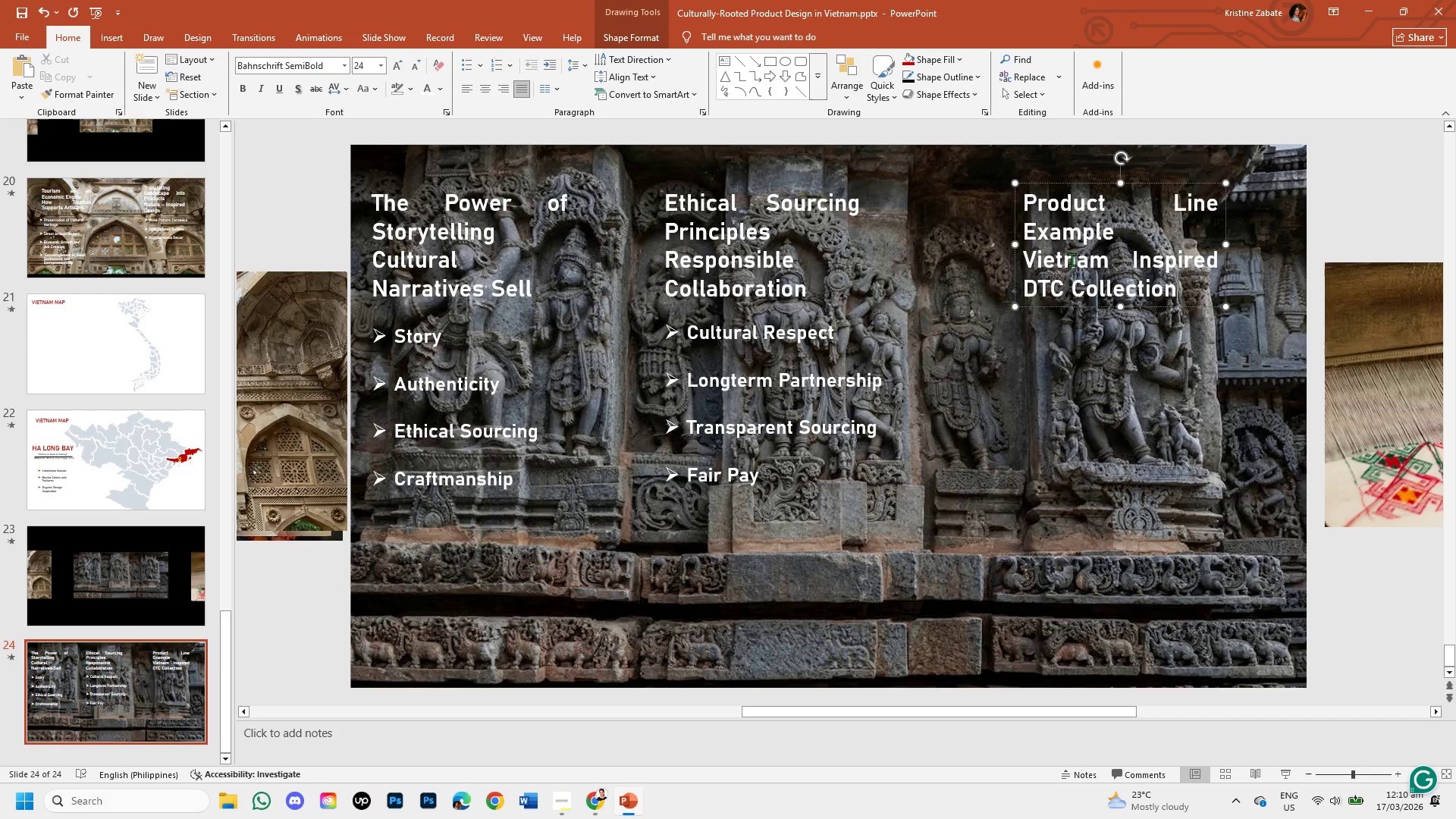 
left_click([815, 334])
 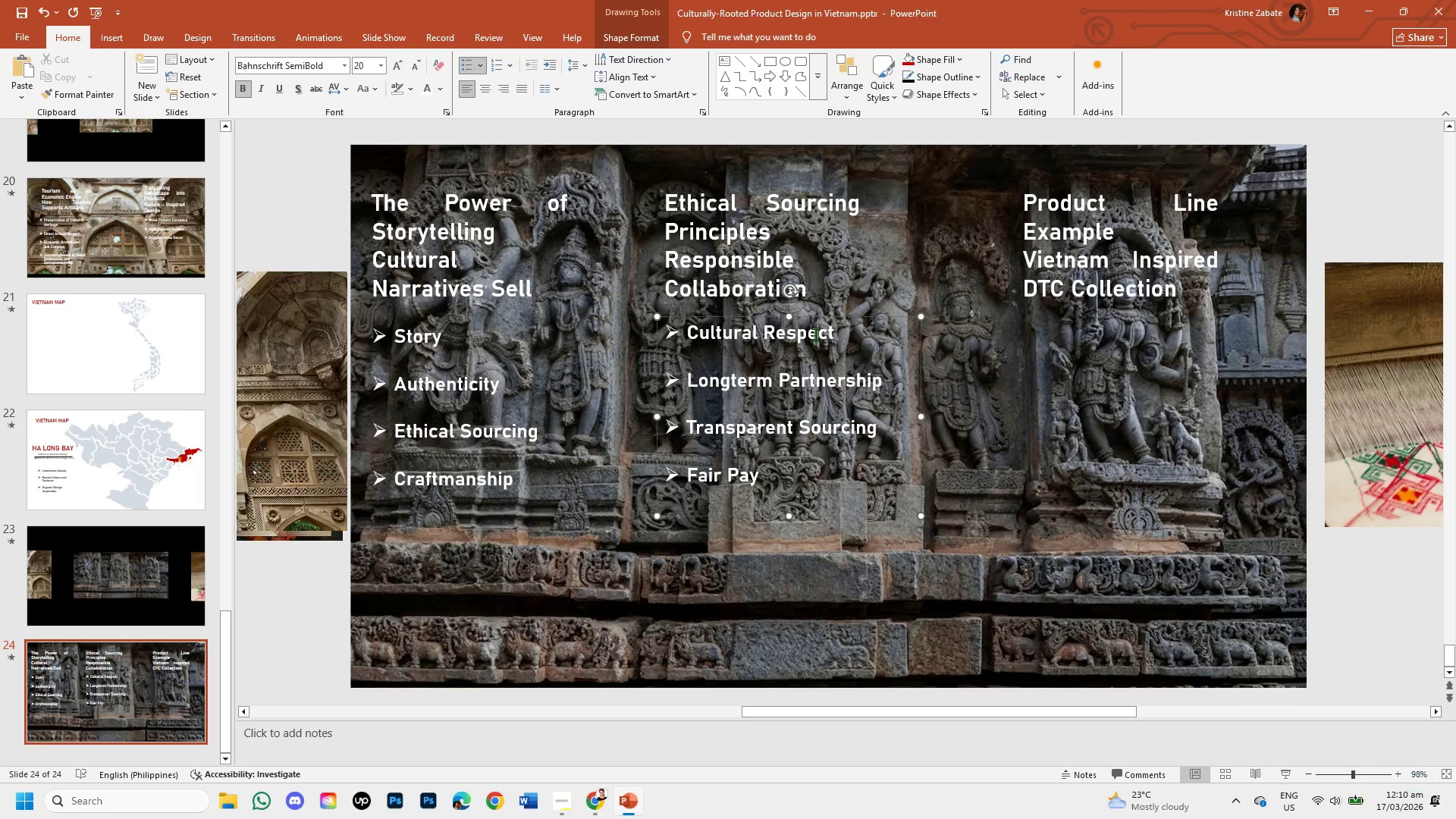 
right_click([815, 334])
 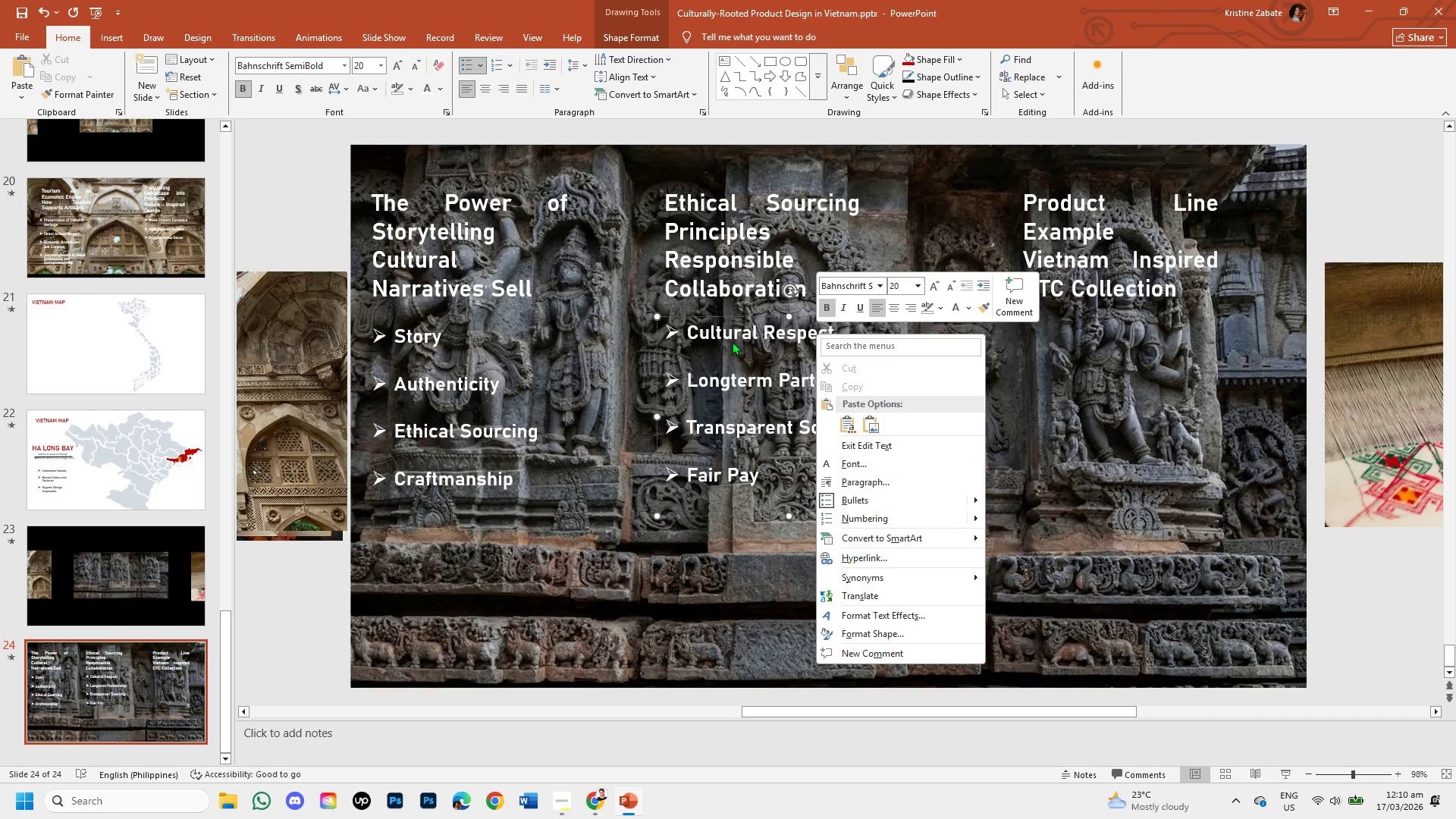 
left_click([723, 311])
 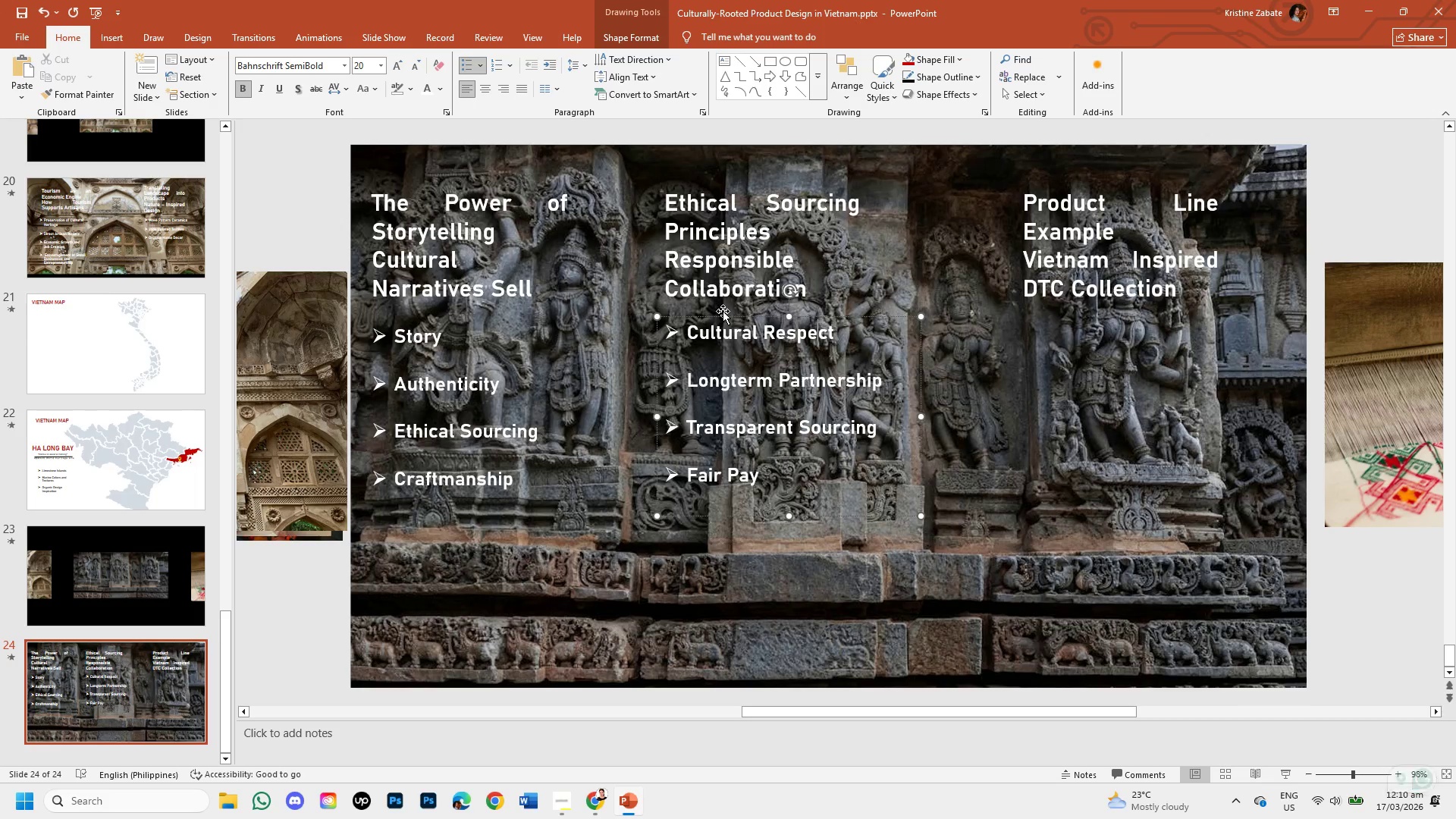 
right_click([723, 311])
 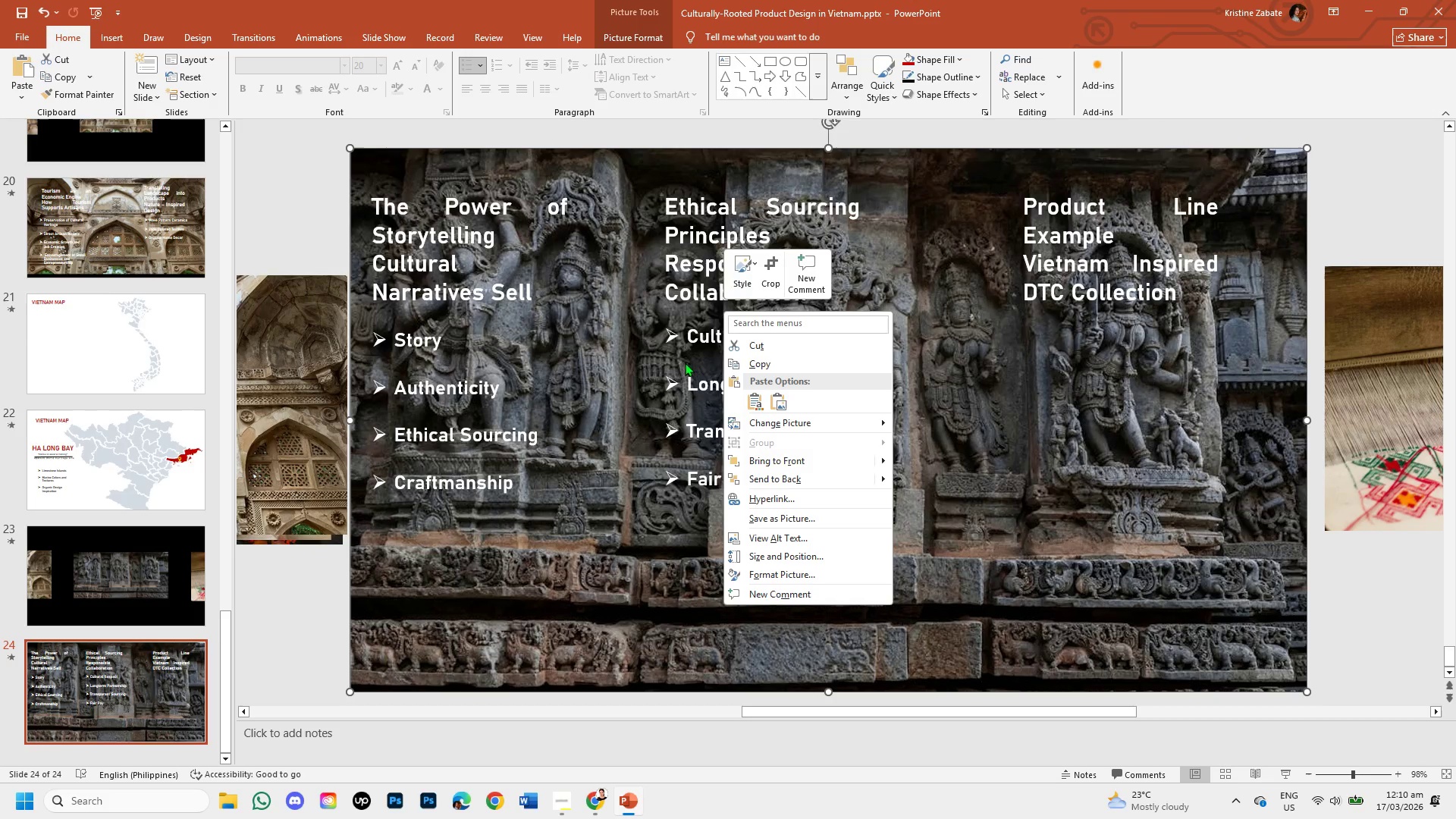 
left_click([694, 331])
 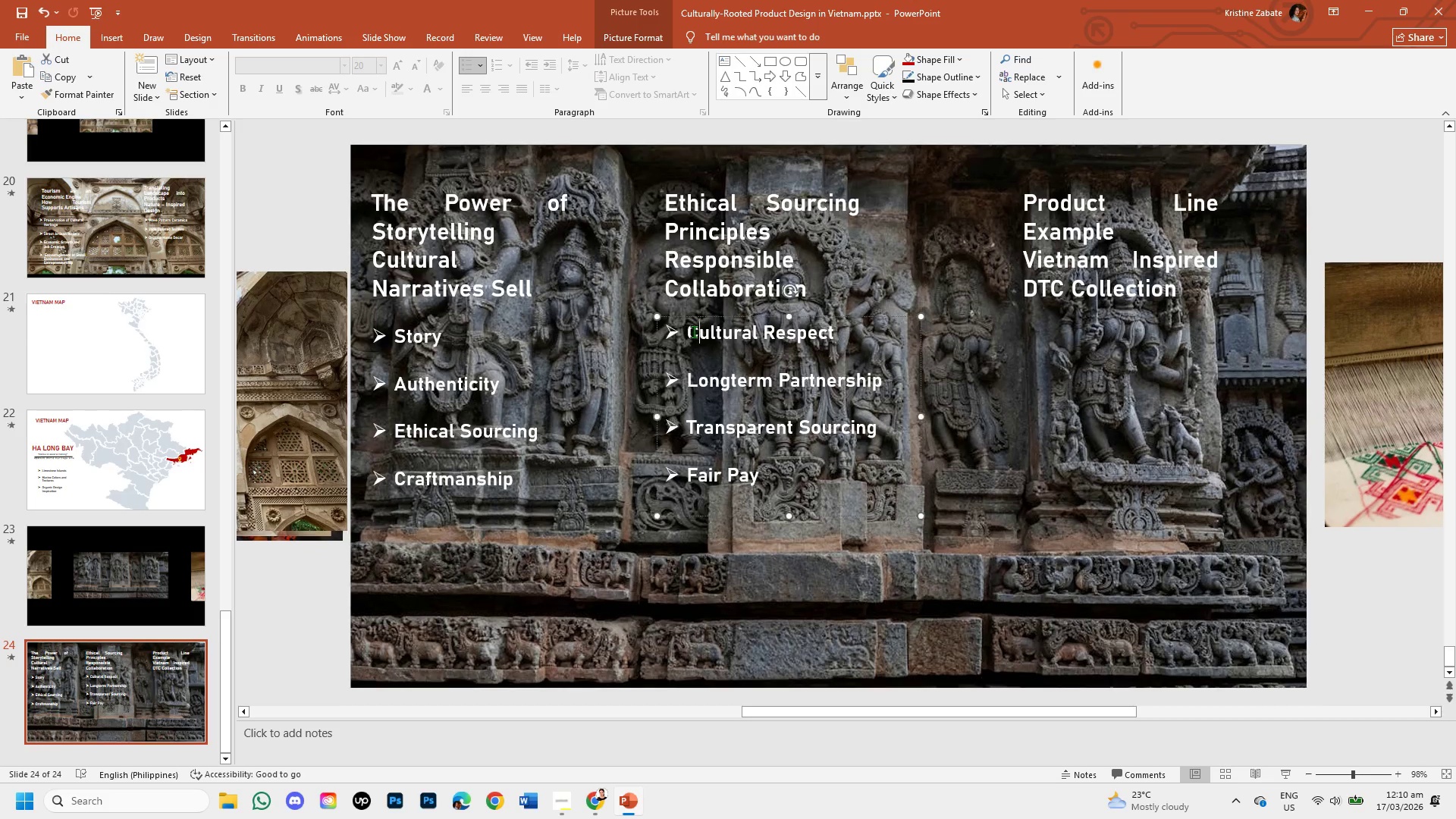 
right_click([694, 331])
 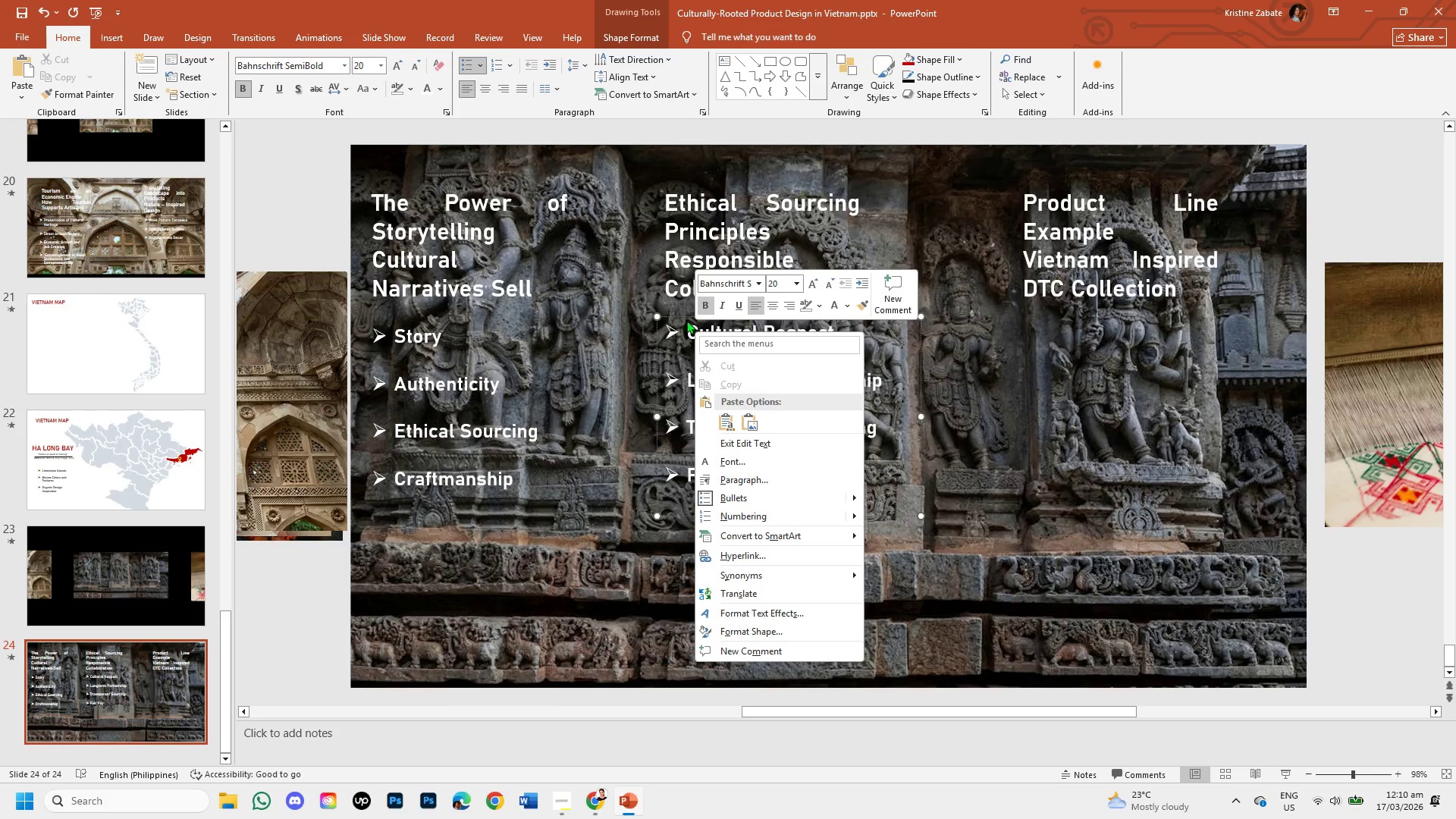 
left_click([679, 308])
 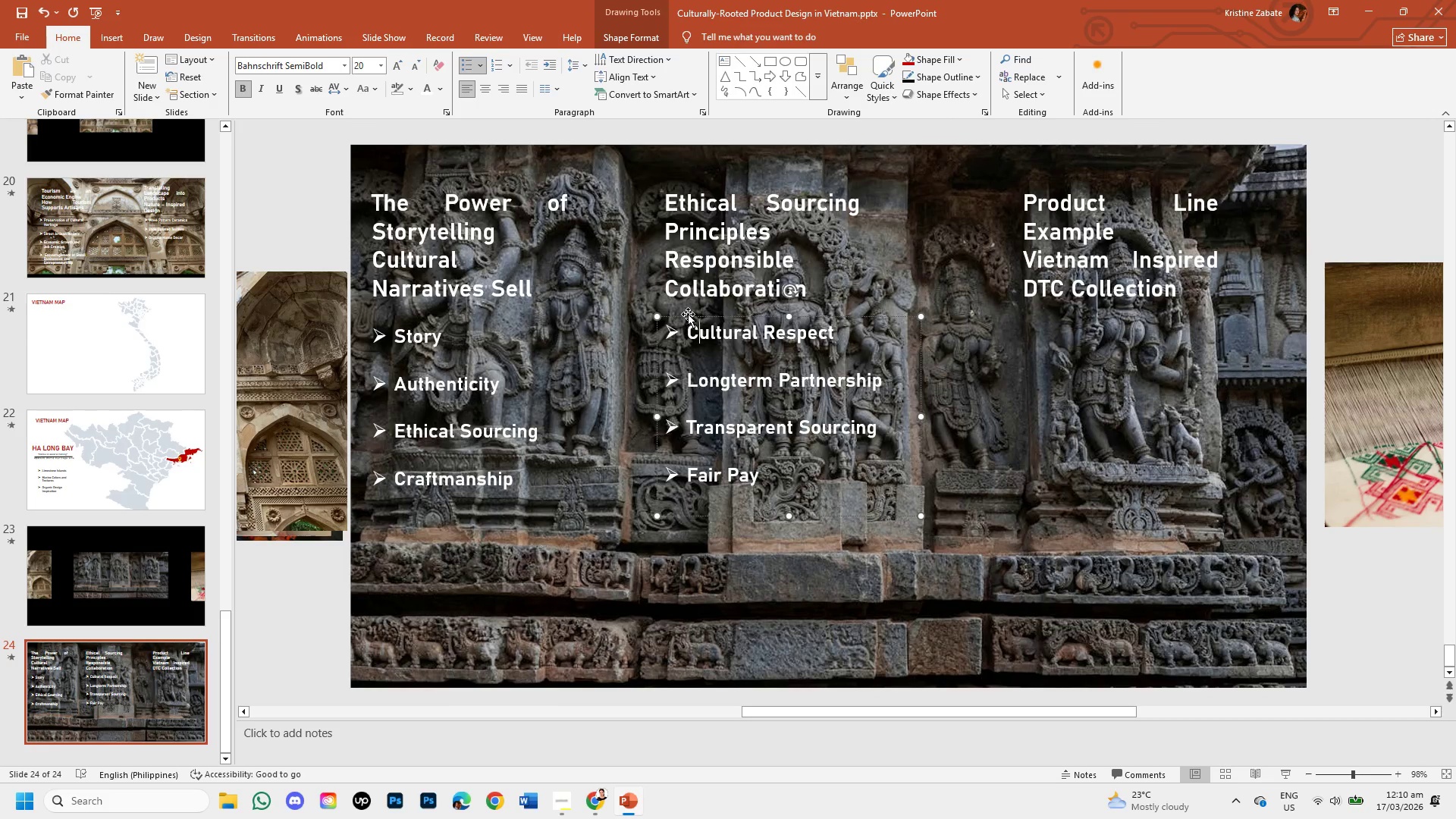 
left_click([688, 314])
 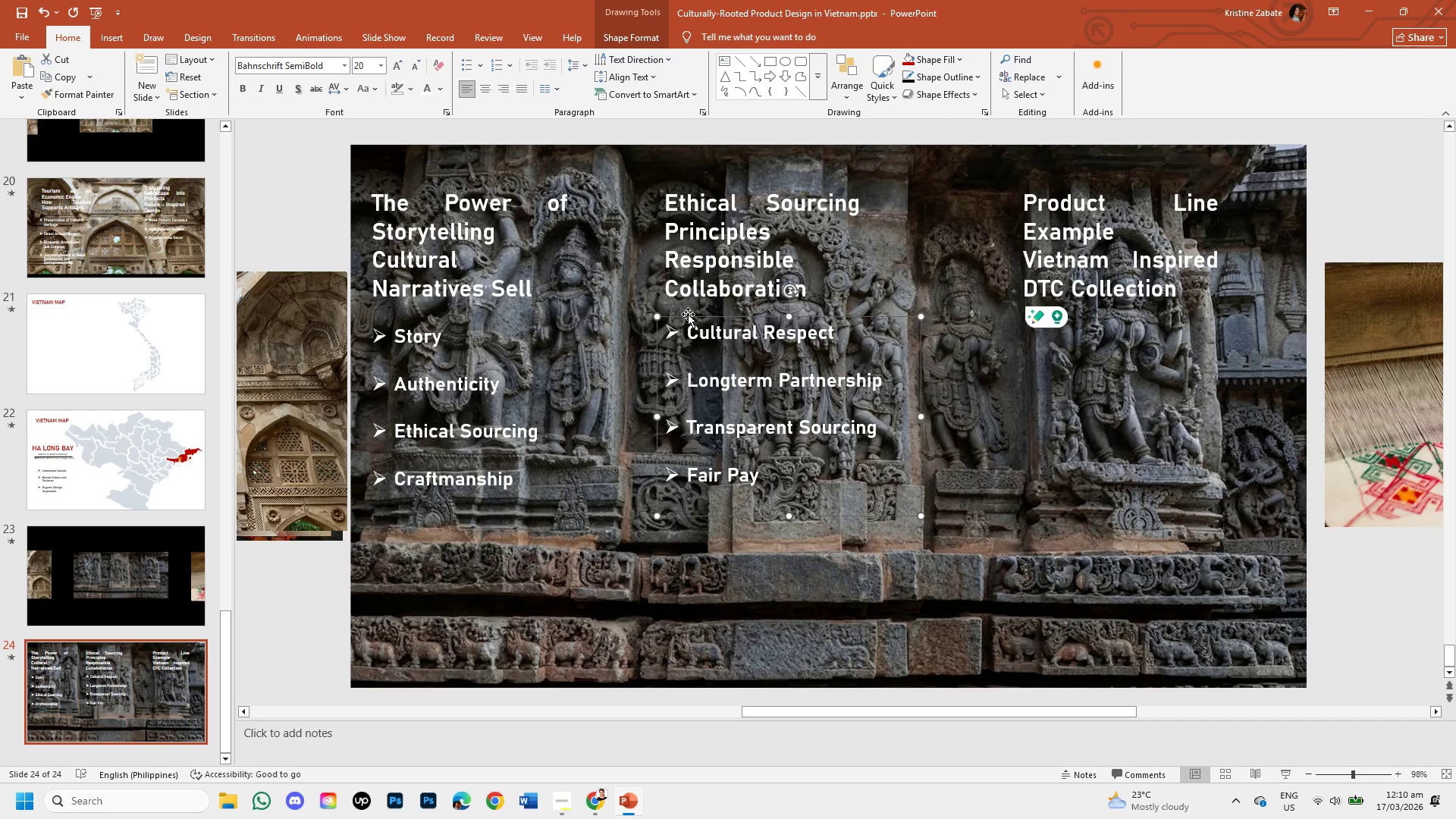 
right_click([688, 314])
 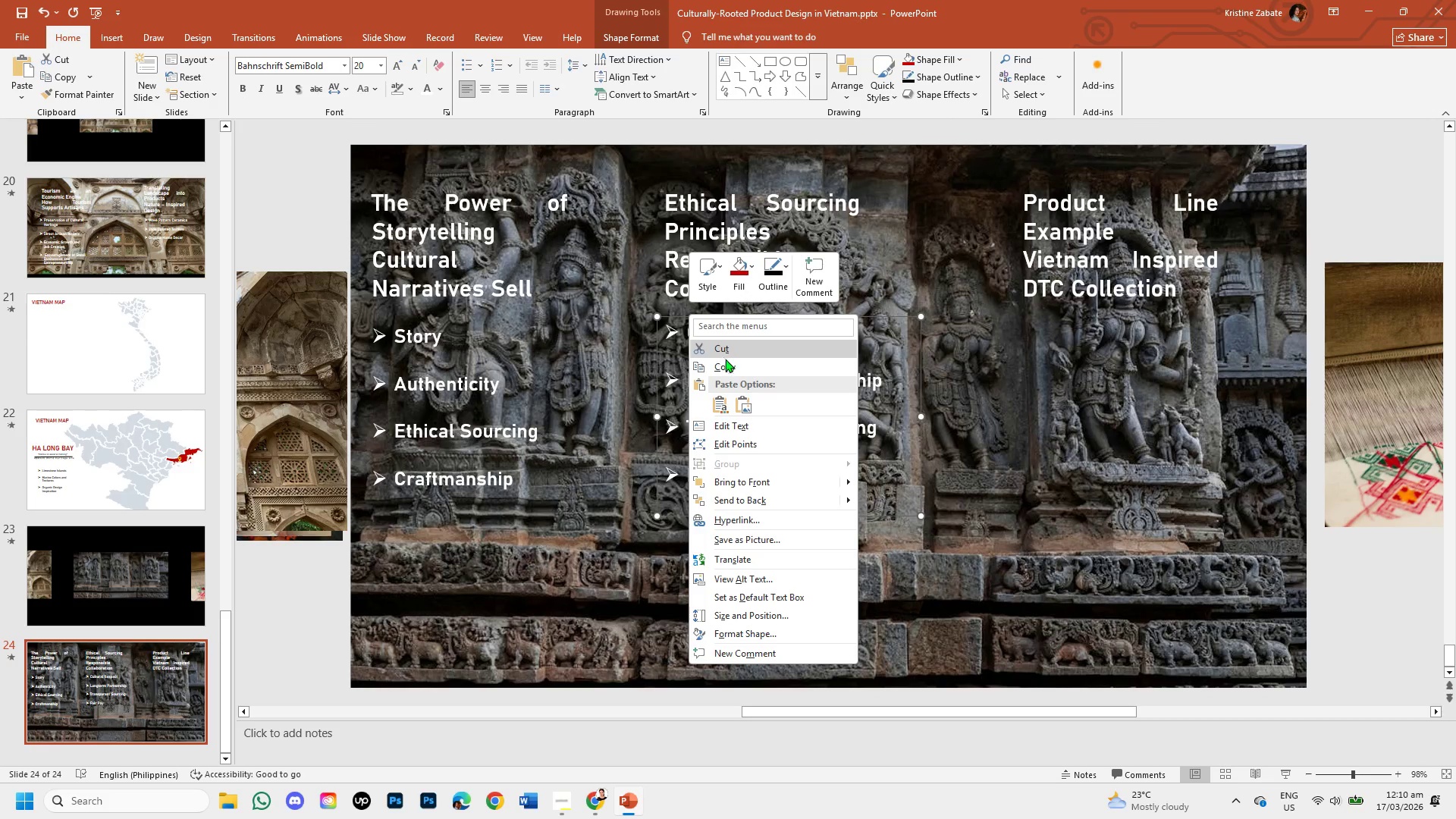 
left_click([726, 360])
 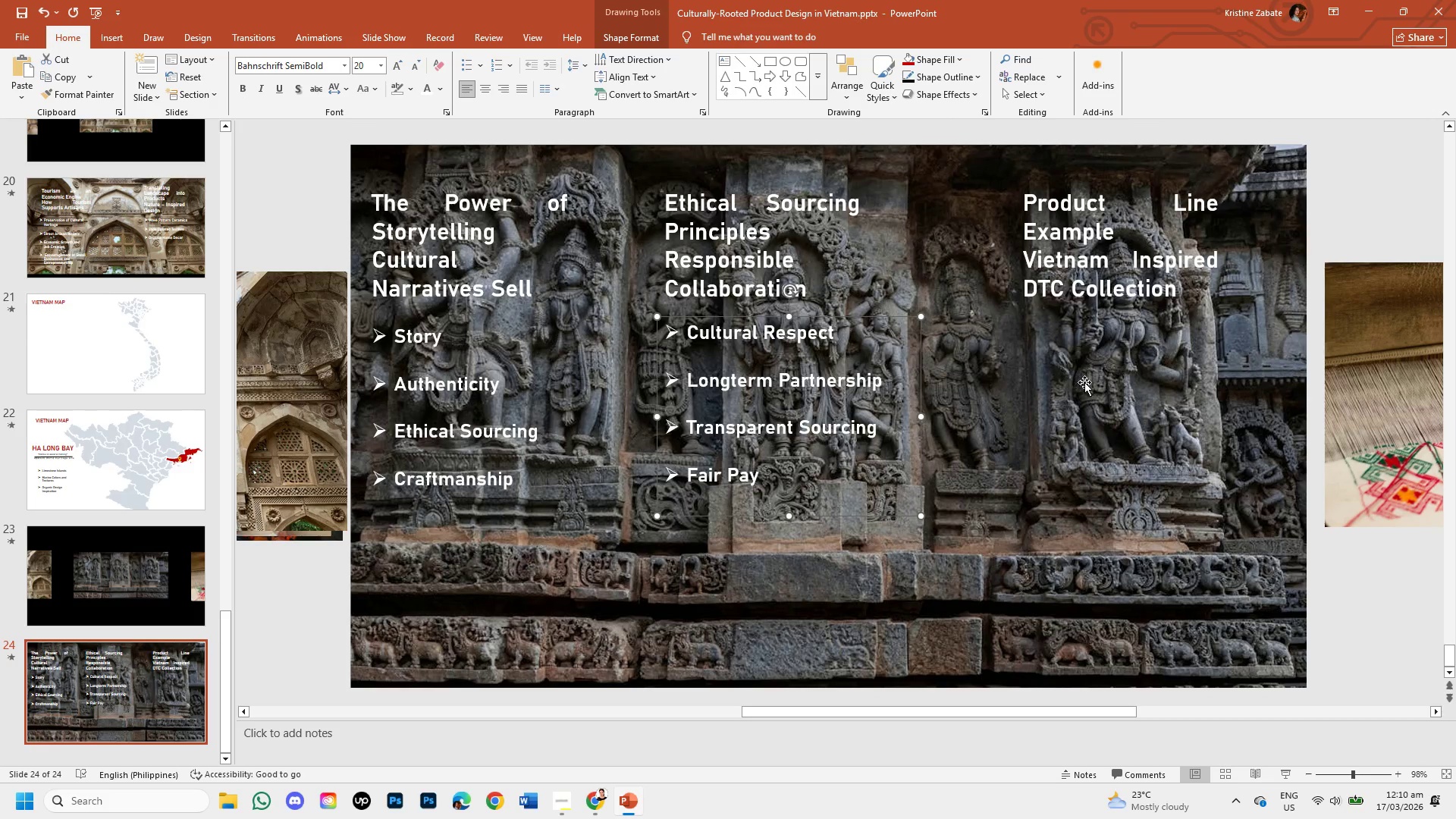 
left_click([1086, 386])
 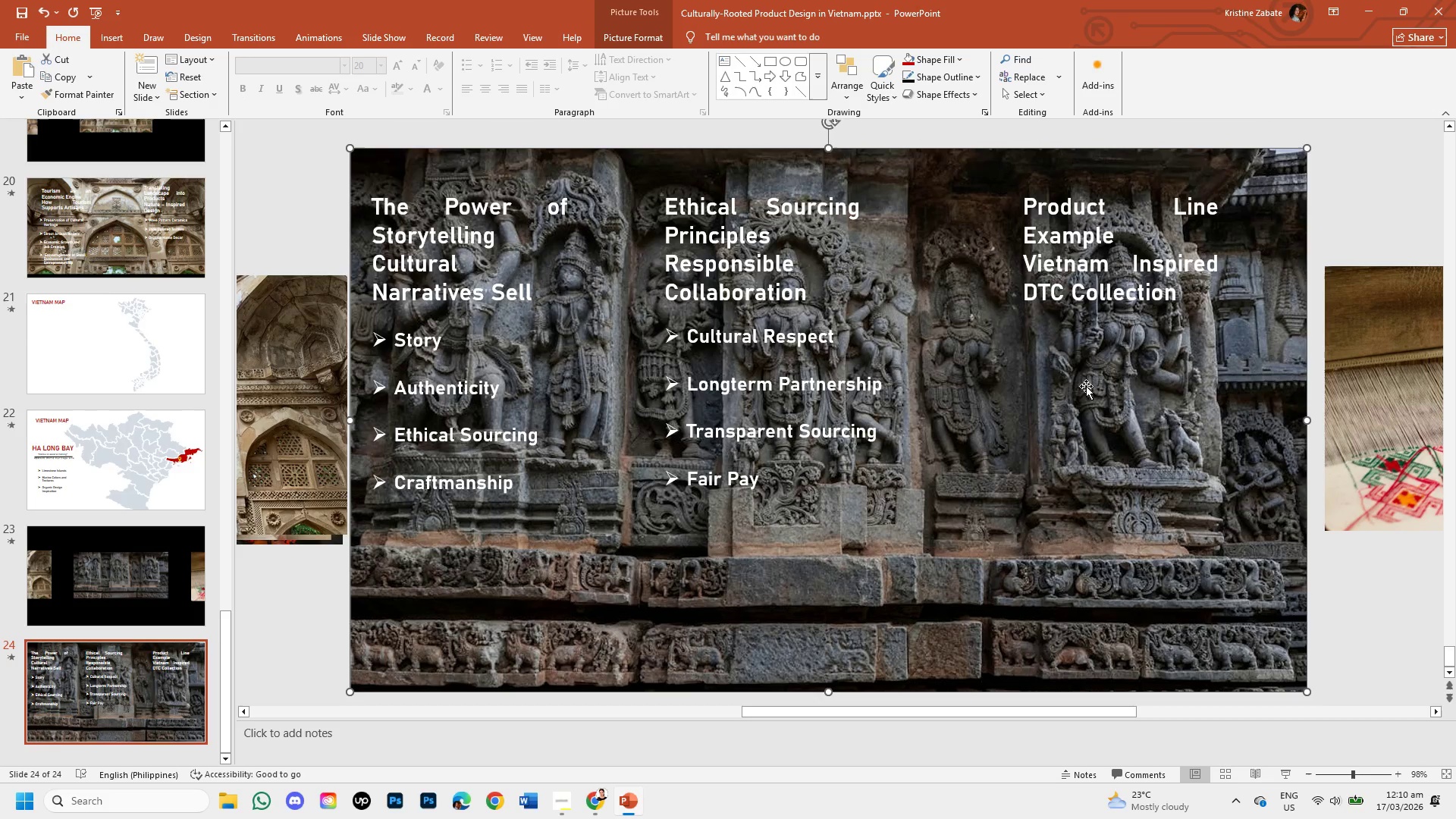 
key(Control+V)
 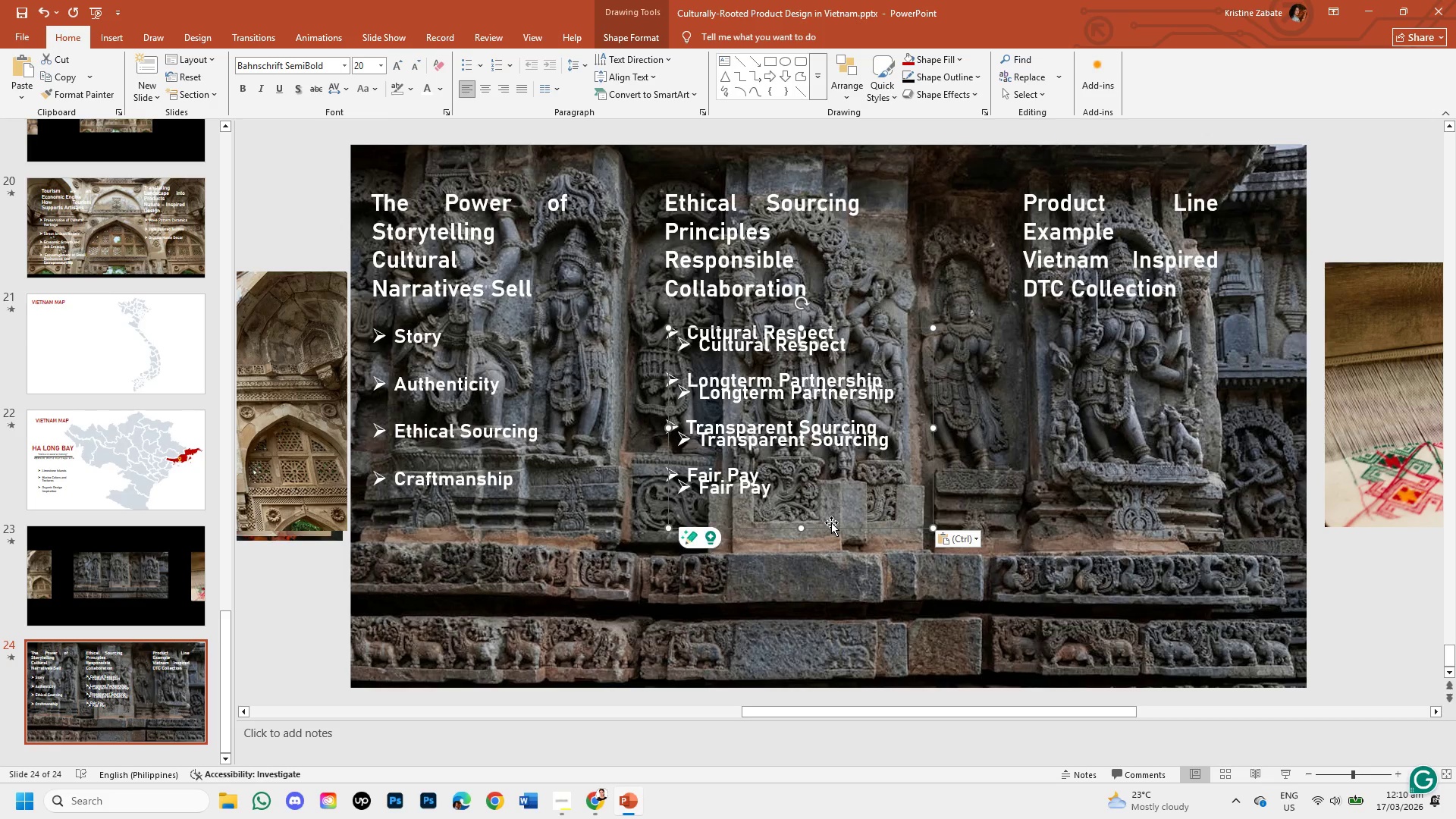 
left_click_drag(start_coordinate=[833, 528], to_coordinate=[1181, 516])
 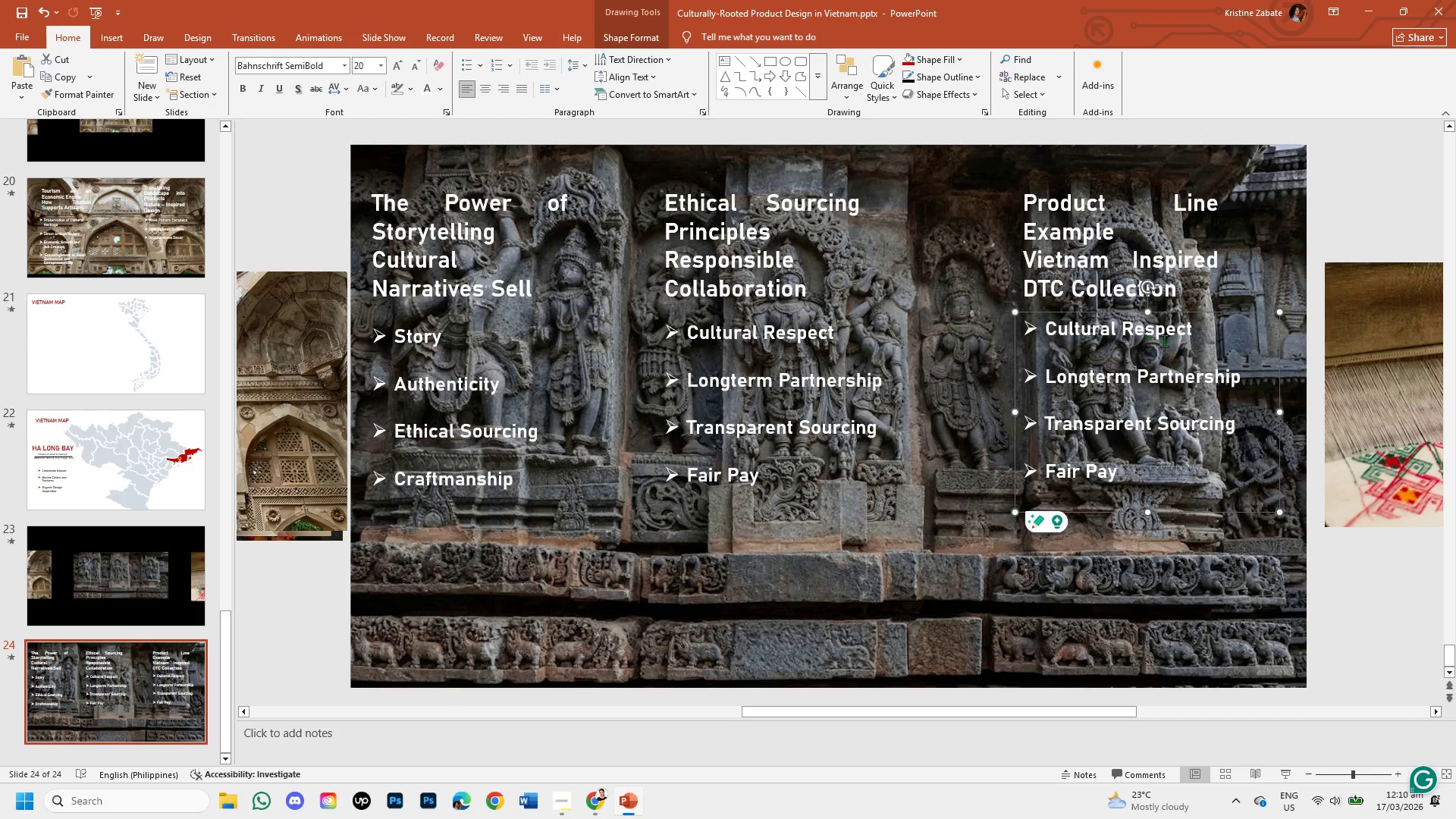 
wait(11.14)
 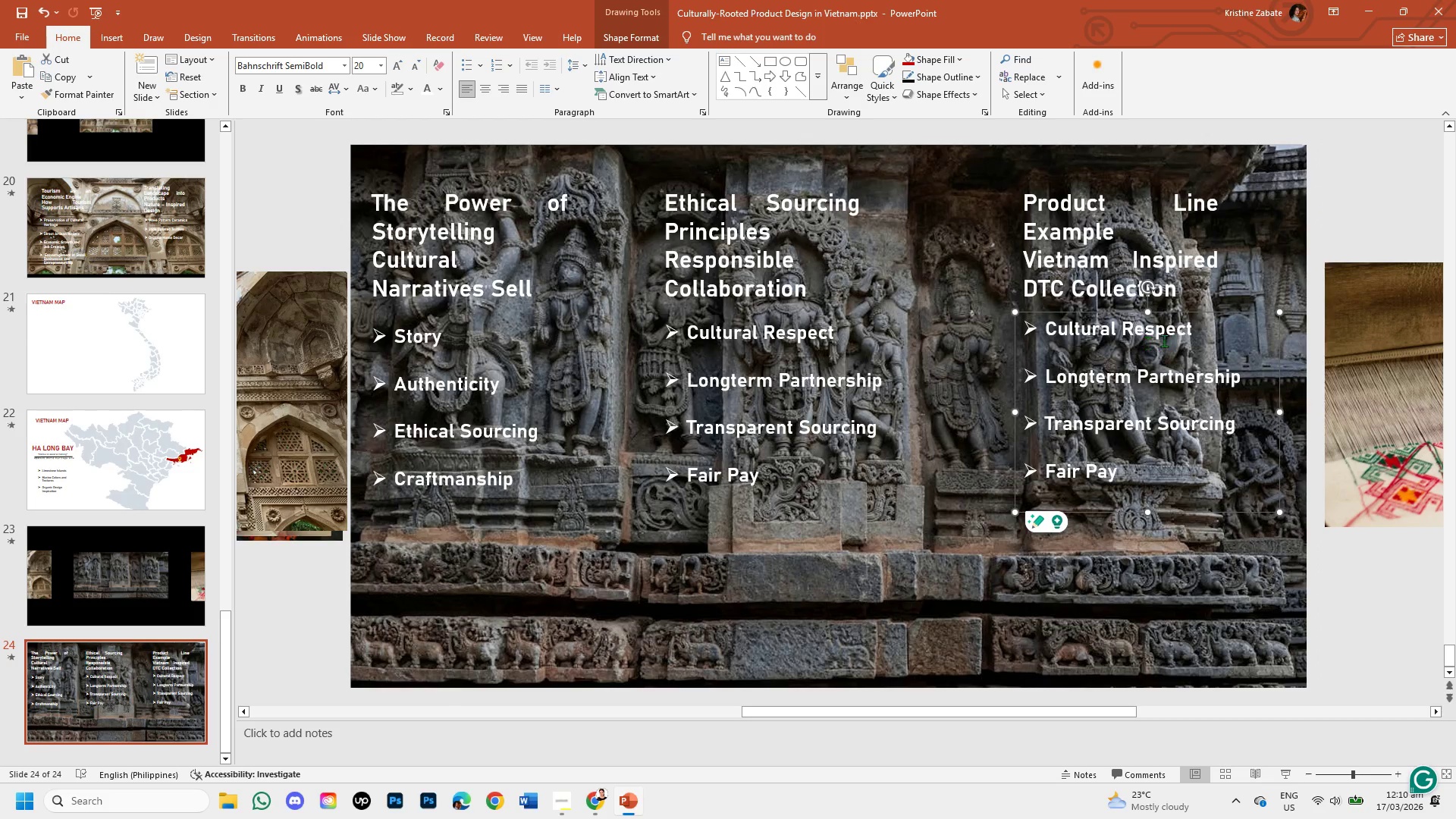 
left_click([1194, 332])
 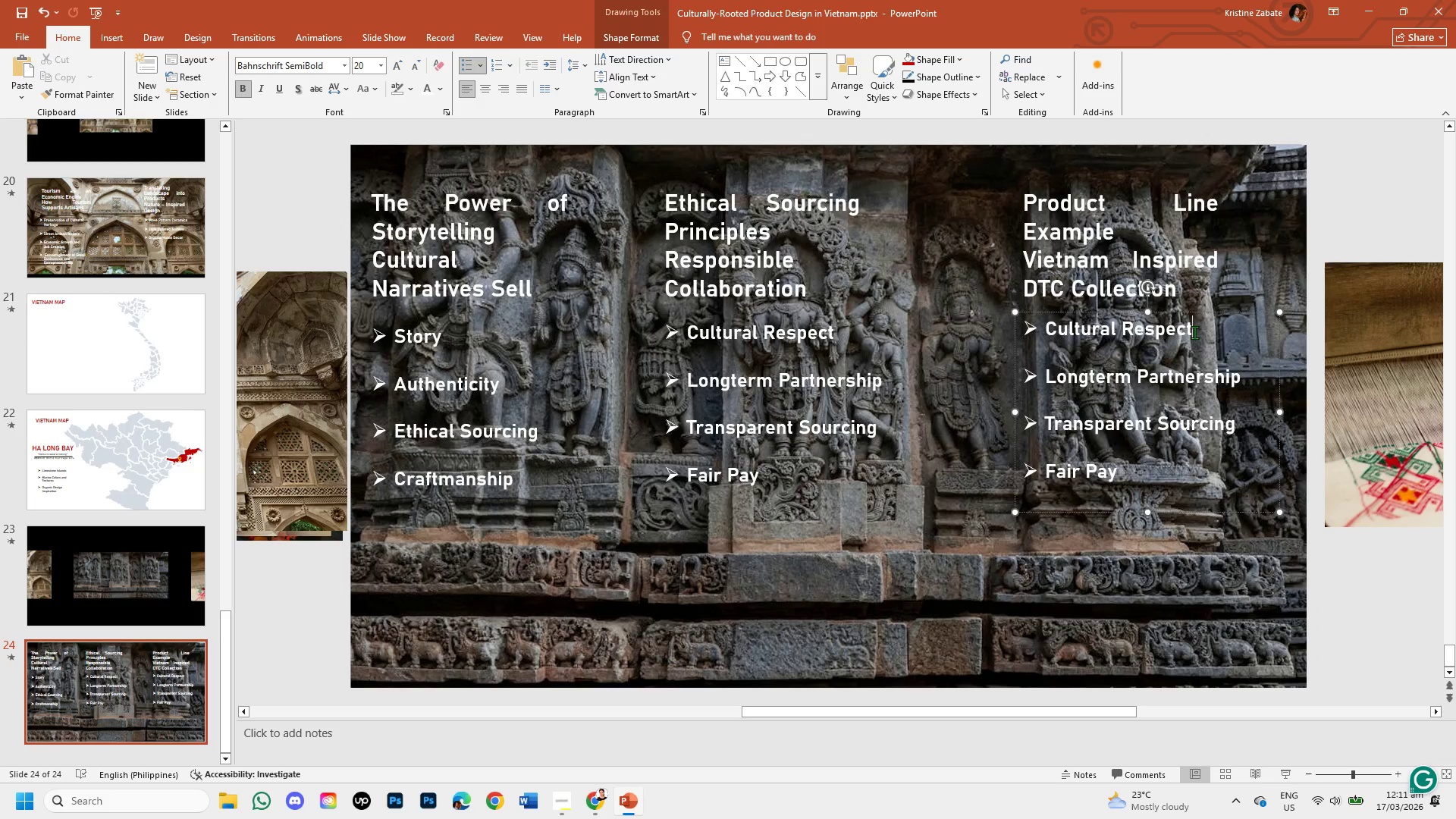 
key(Backspace)
key(Backspace)
key(Backspace)
key(Backspace)
key(Backspace)
key(Backspace)
key(Backspace)
key(Backspace)
type(Lantern Lighting)
 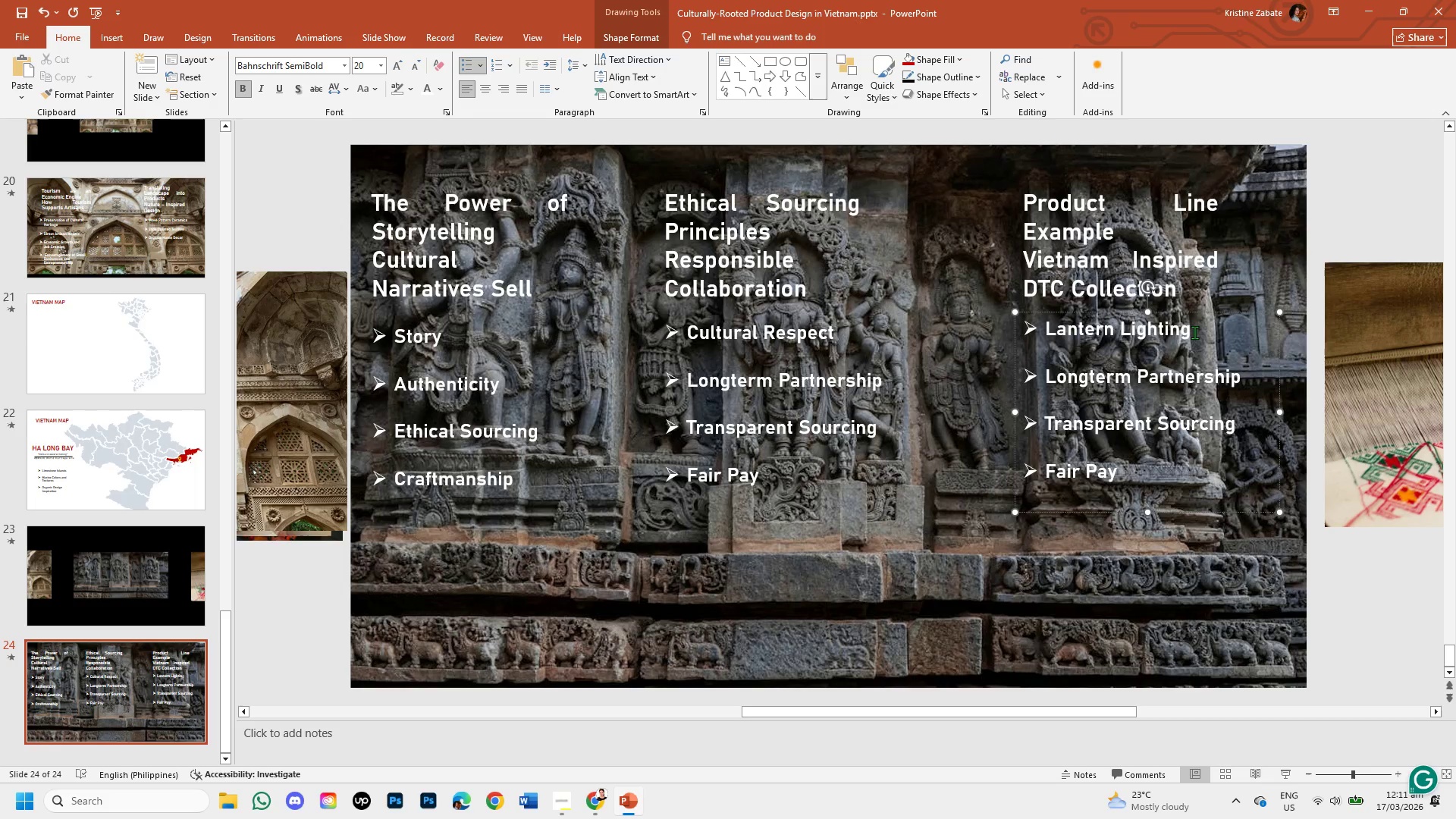 
left_click([1241, 372])
 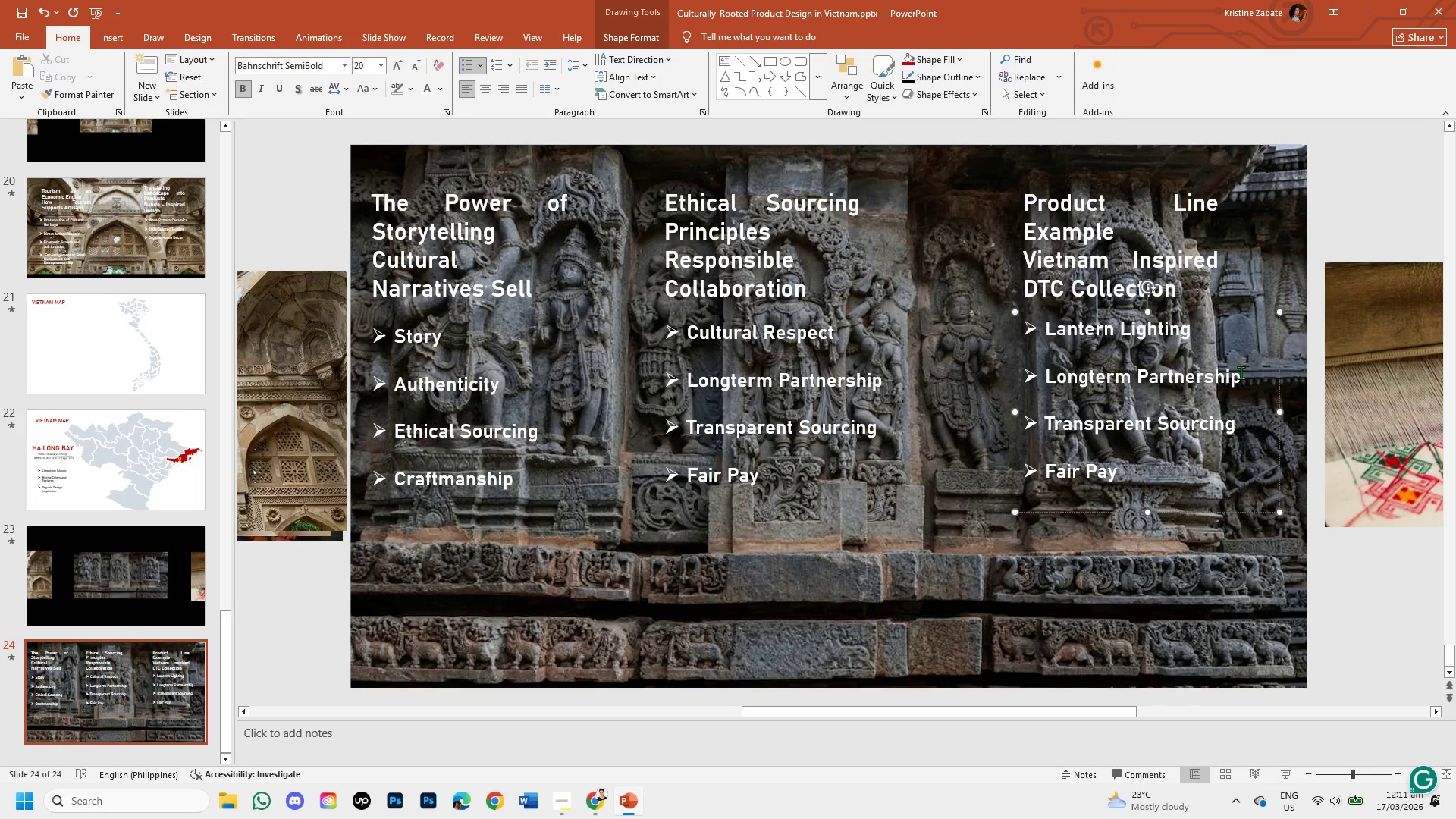 
hold_key(key=Backspace, duration=0.8)
 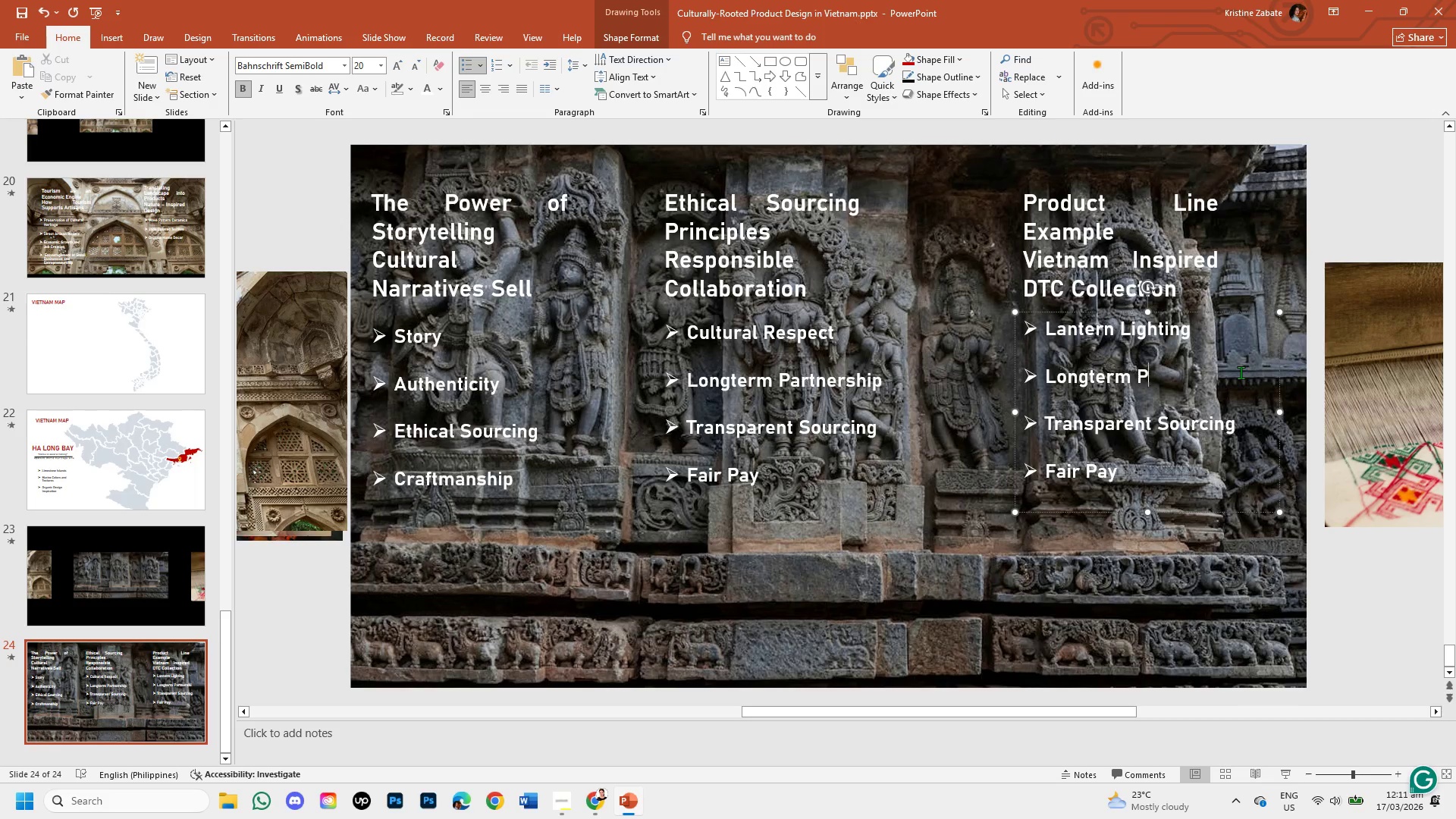 
key(Backspace)
key(Backspace)
key(Backspace)
key(Backspace)
type(Silk Scarves)
 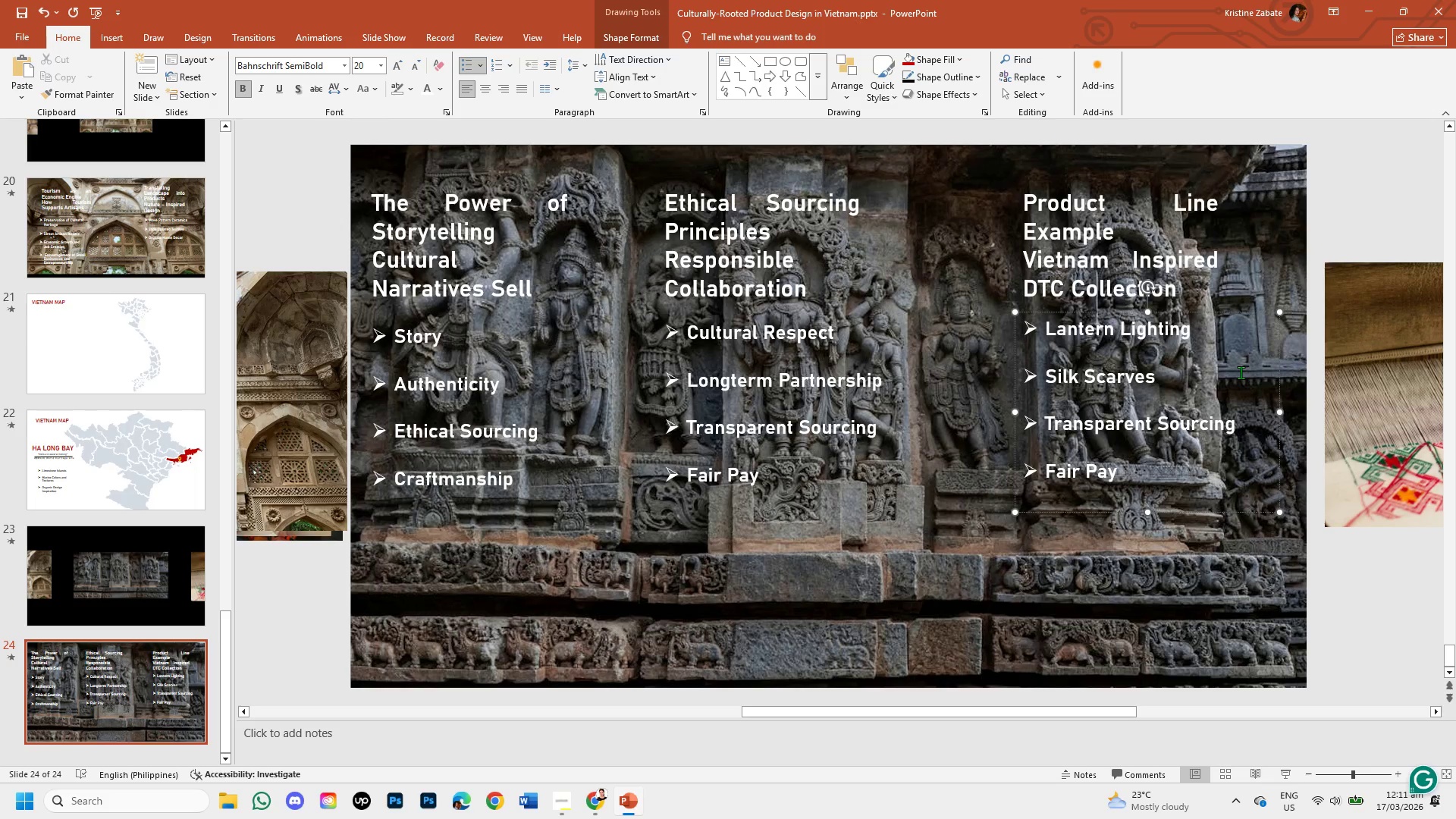 
left_click([1237, 417])
 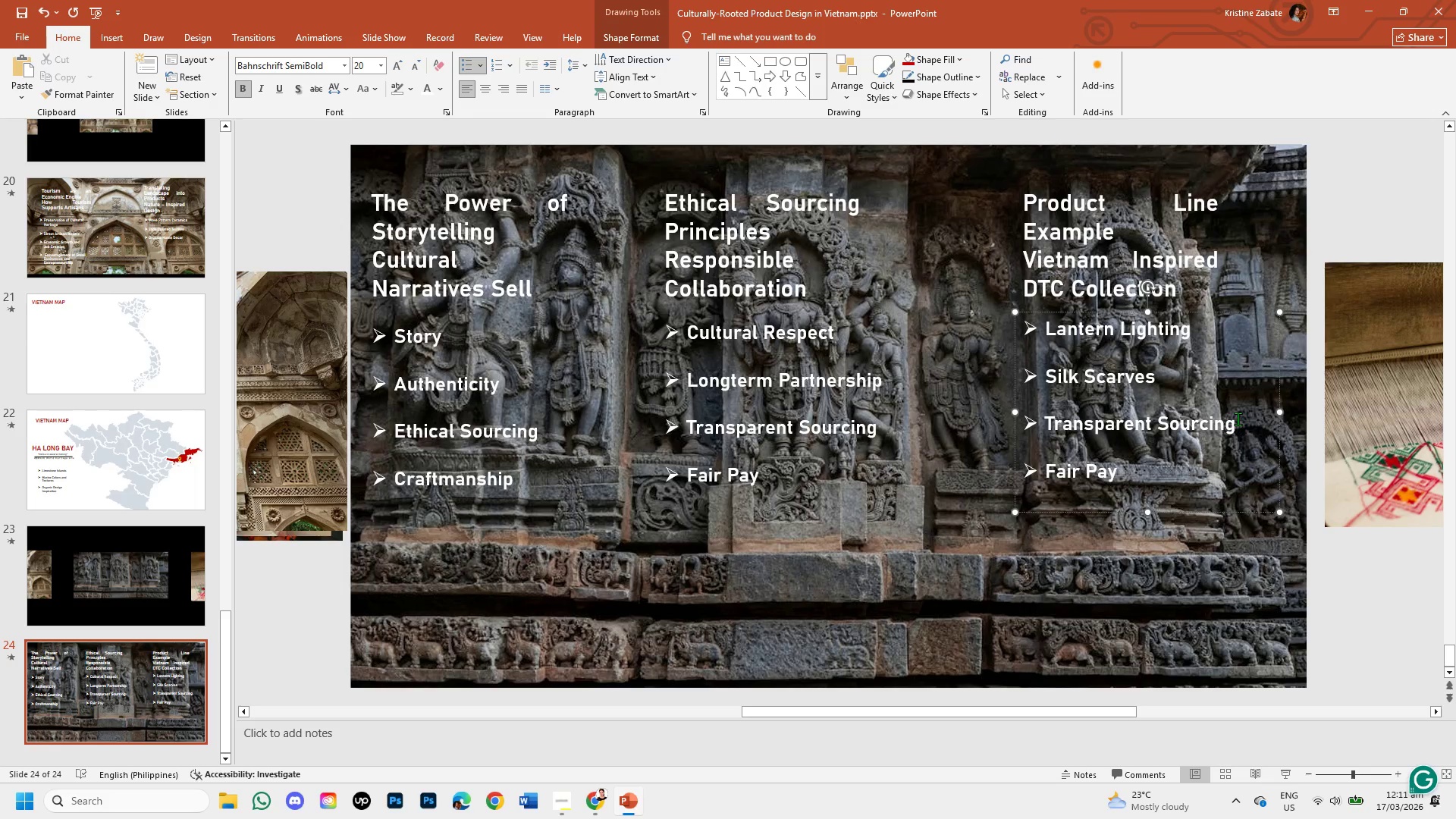 
hold_key(key=Backspace, duration=0.83)
 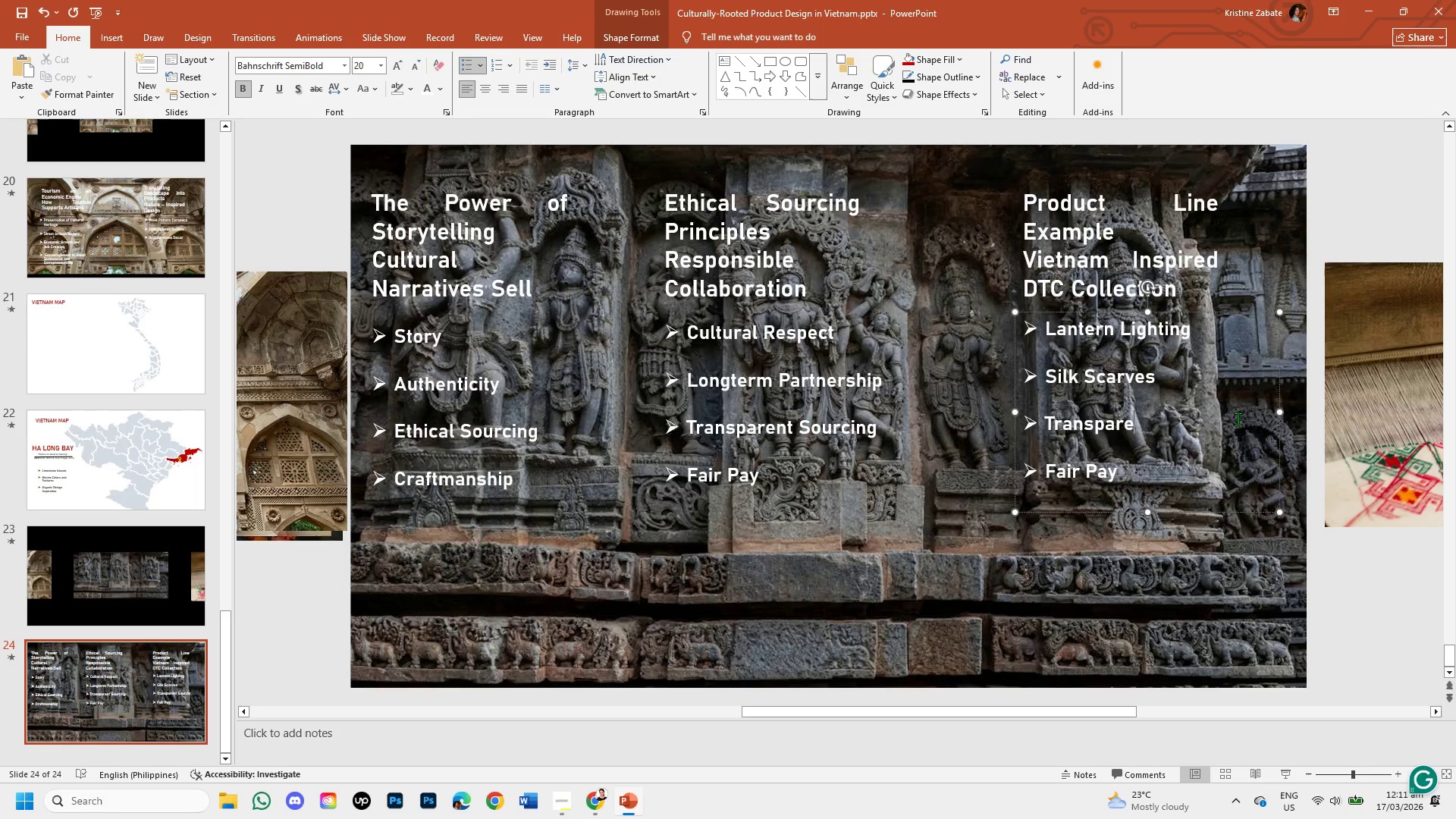 
key(Backspace)
key(Backspace)
key(Backspace)
key(Backspace)
key(Backspace)
type(Ceramic Tea Set)
 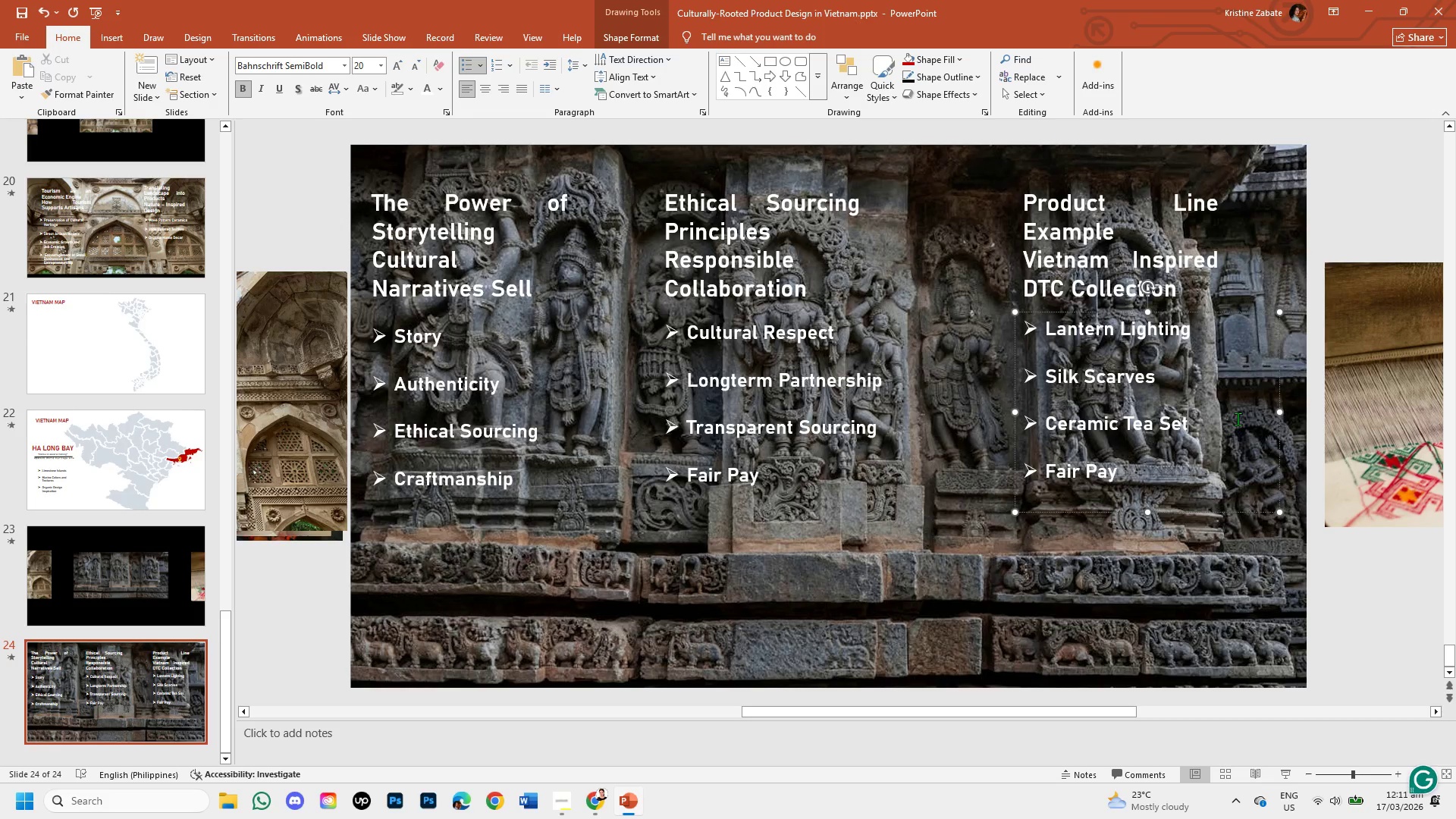 
left_click([1123, 468])
 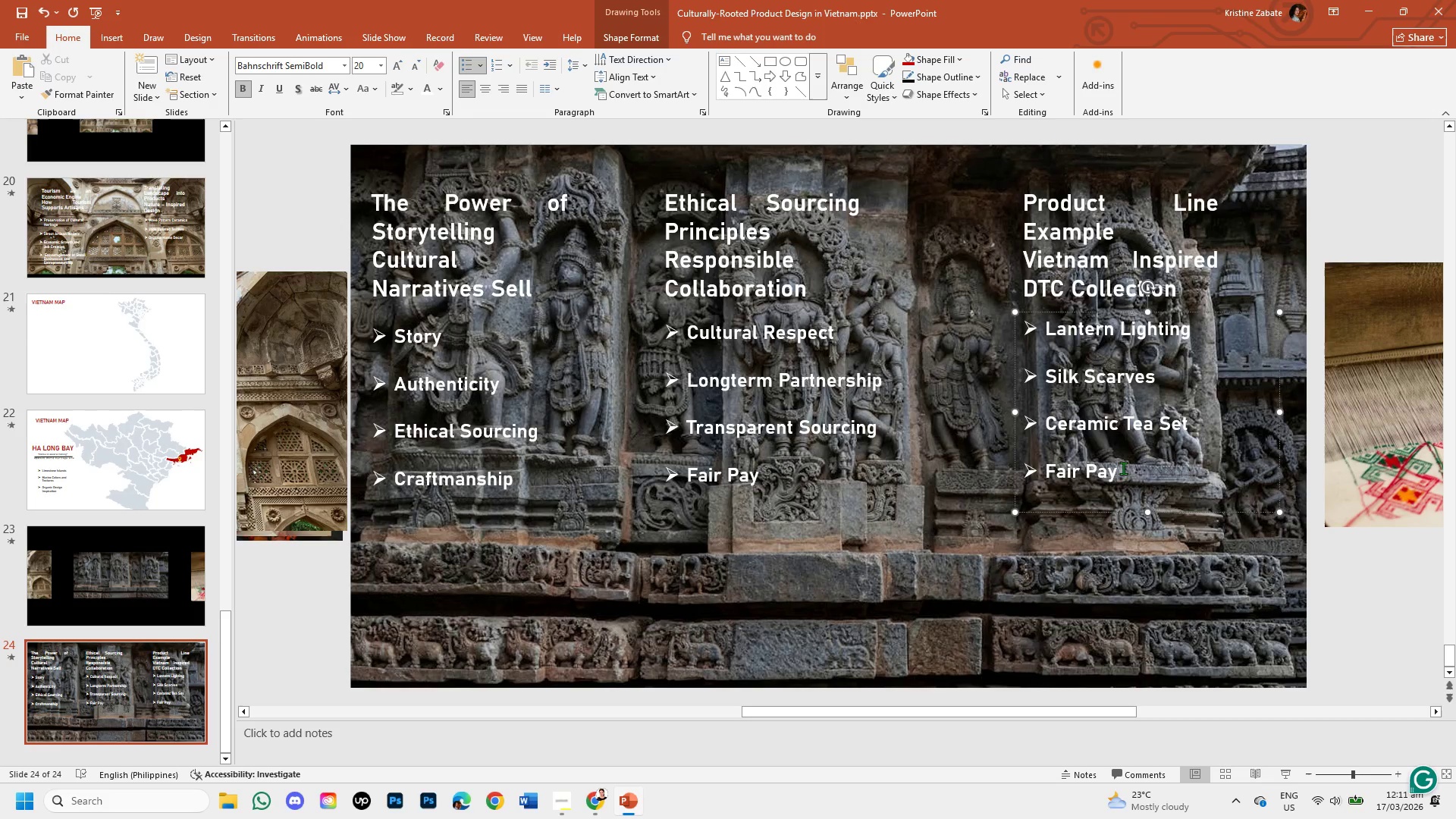 
key(Backspace)
key(Backspace)
key(Backspace)
key(Backspace)
key(Backspace)
key(Backspace)
key(Backspace)
key(Backspace)
type(Carved Wood Decor )
 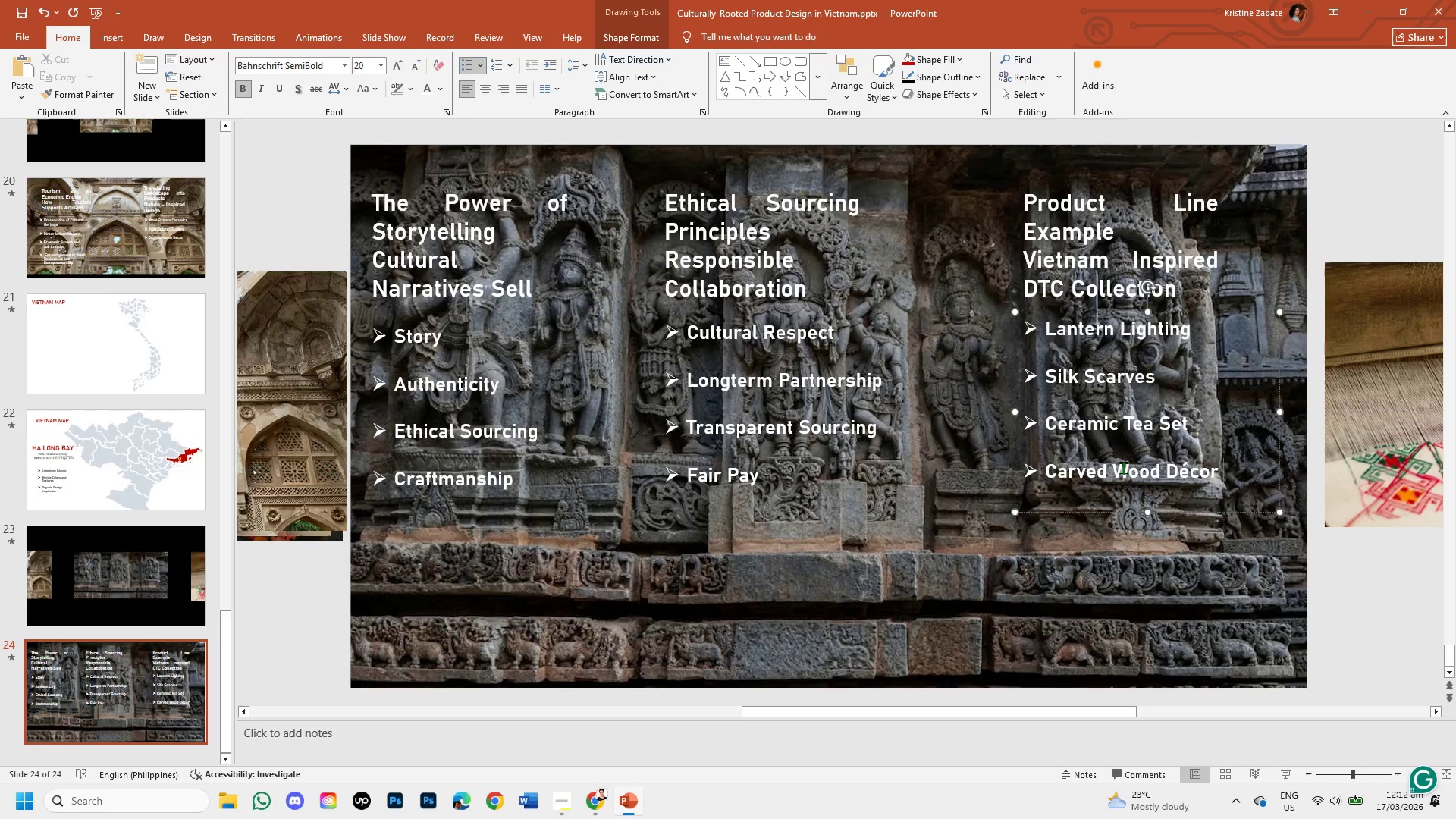 
wait(27.17)
 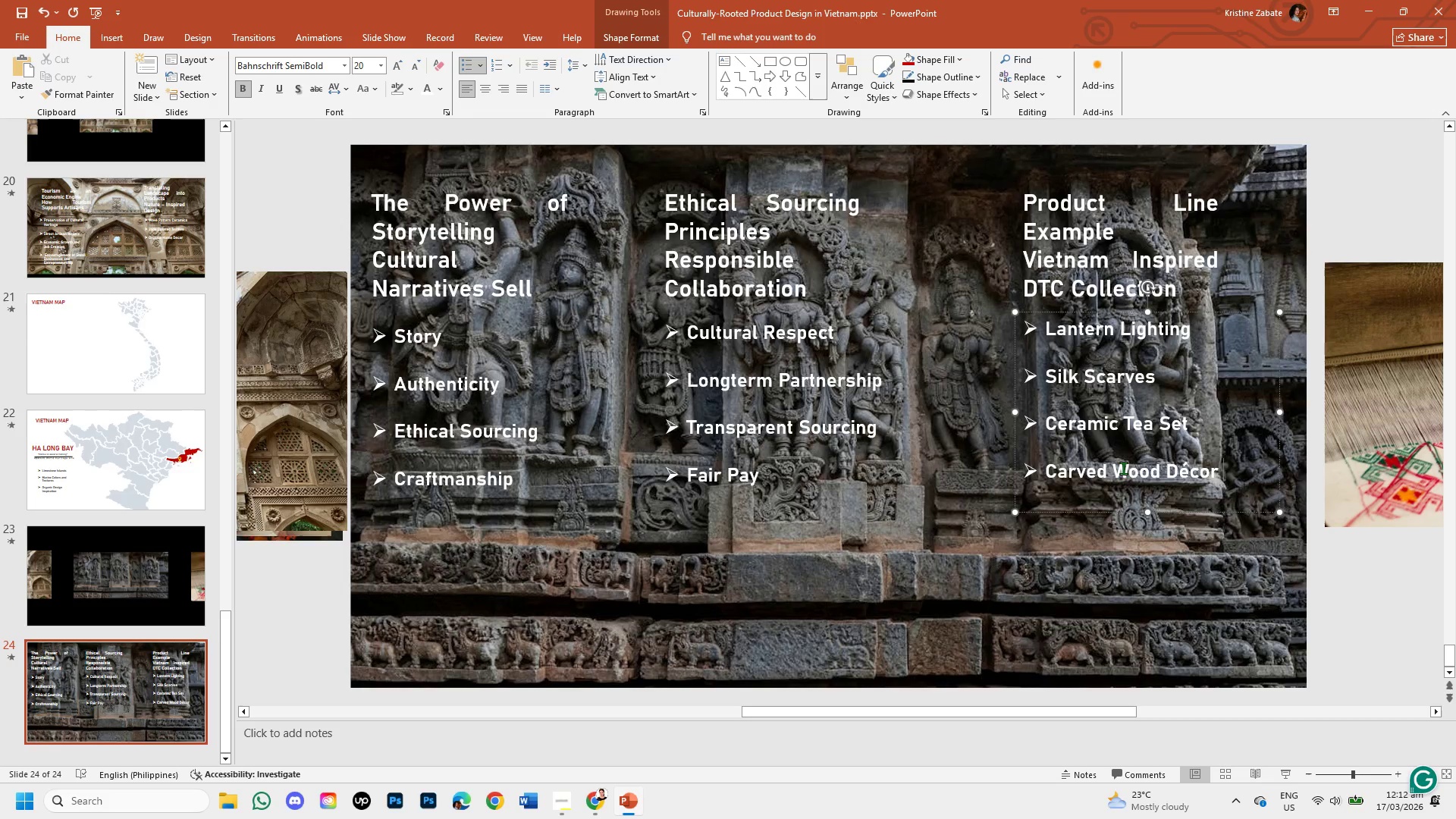 
left_click([318, 582])
 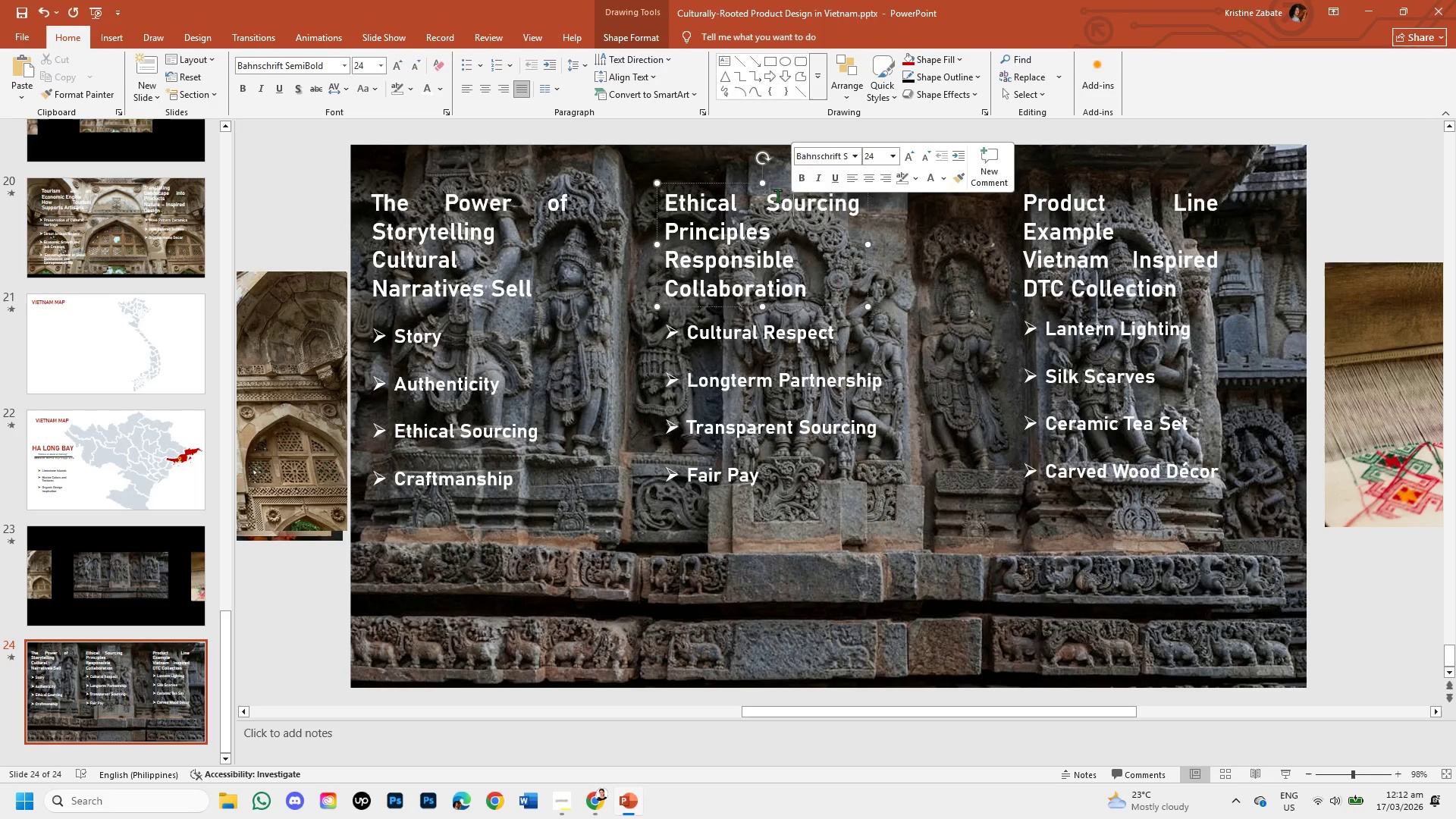 
left_click_drag(start_coordinate=[742, 181], to_coordinate=[790, 177])
 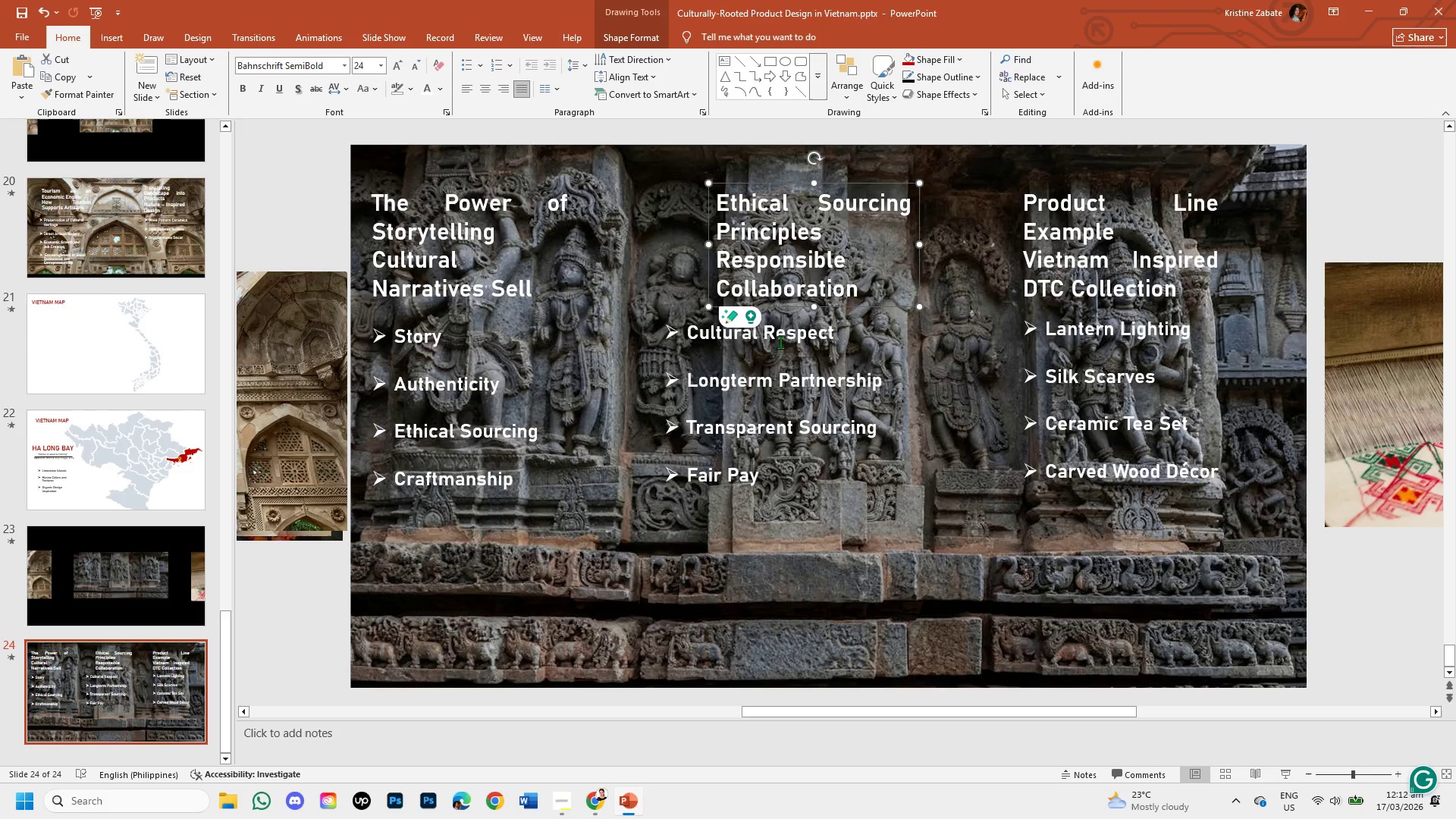 
left_click([780, 329])
 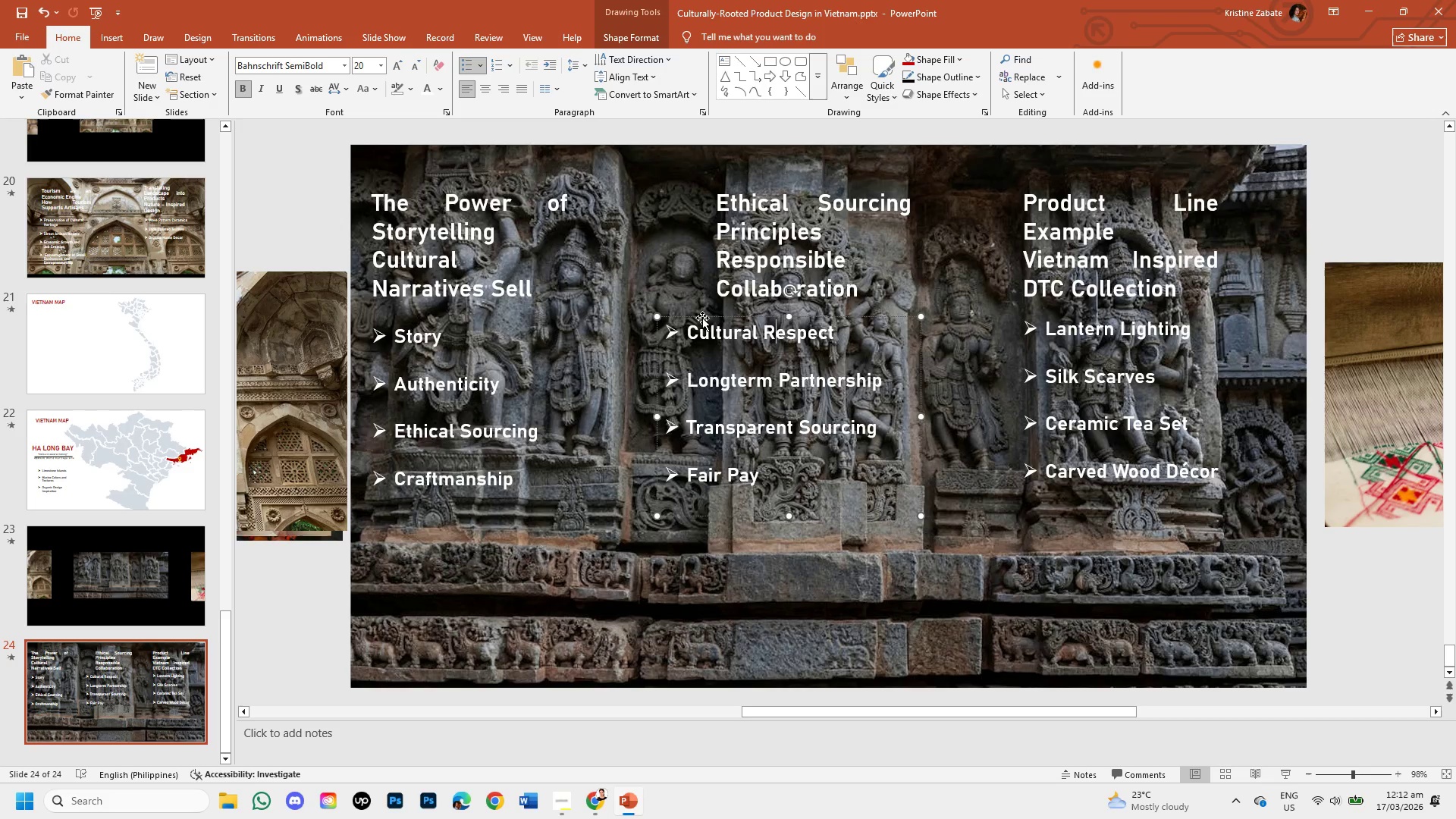 
left_click_drag(start_coordinate=[702, 318], to_coordinate=[755, 315])
 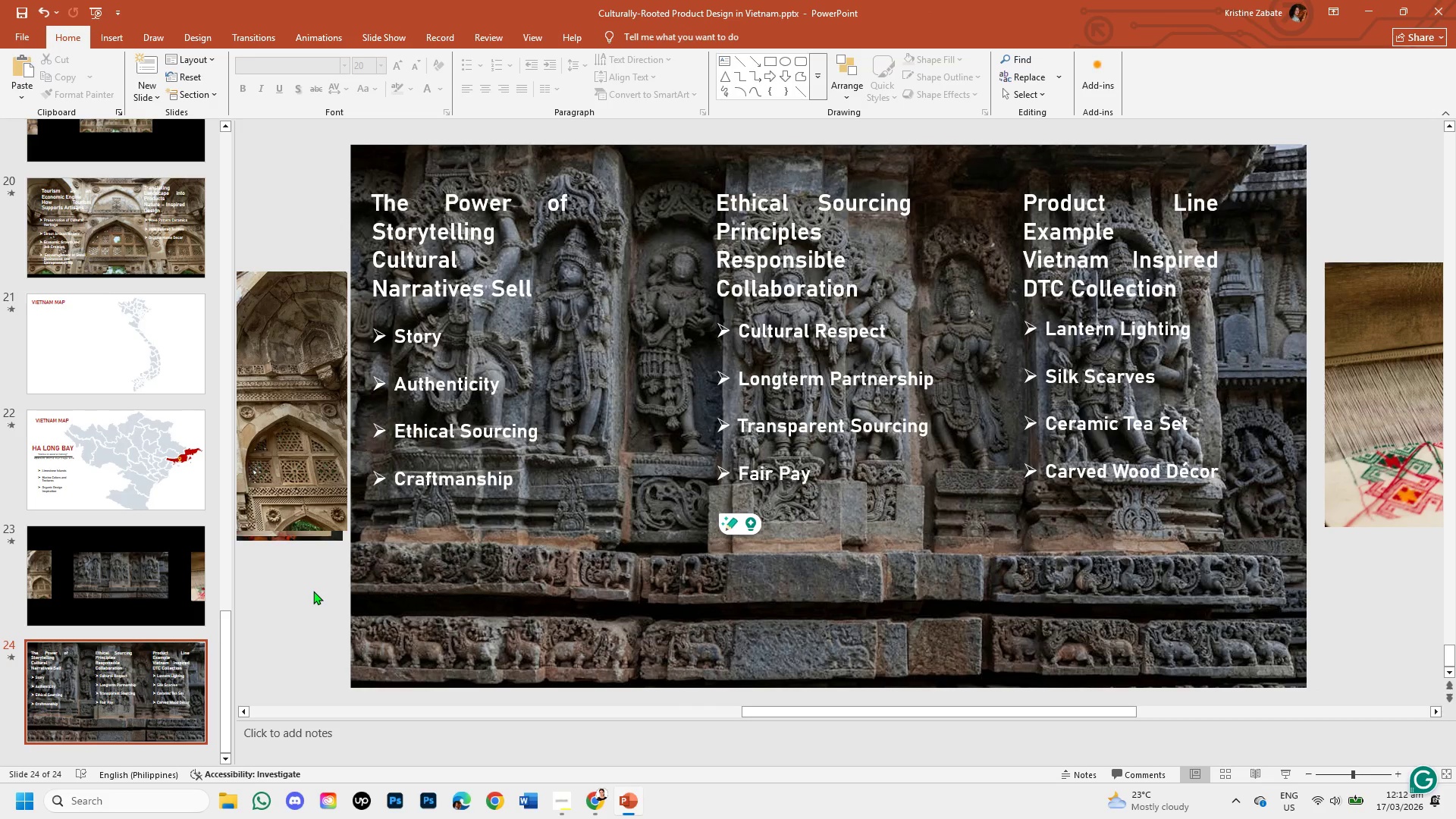 
wait(7.36)
 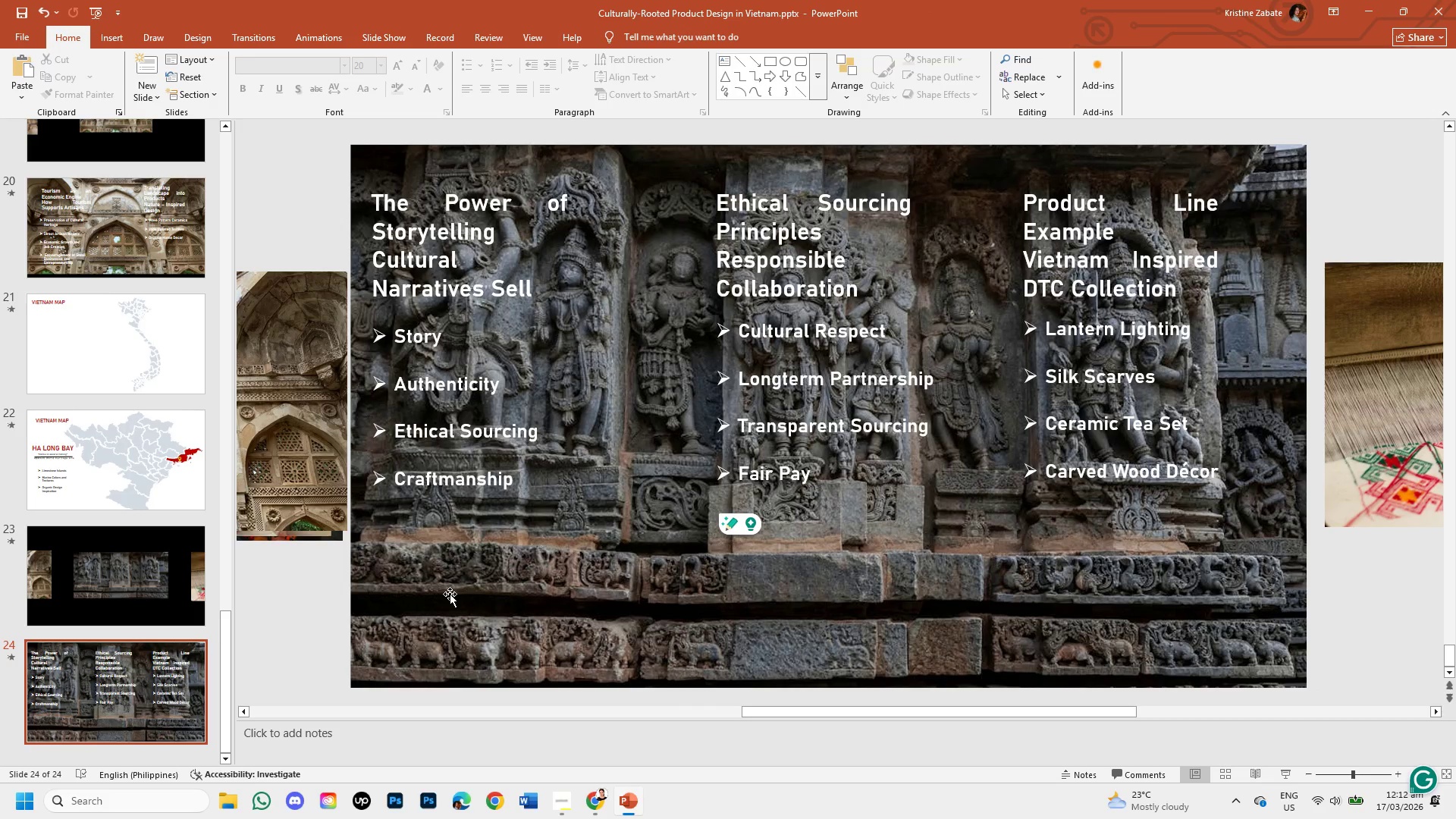 
right_click([161, 680])
 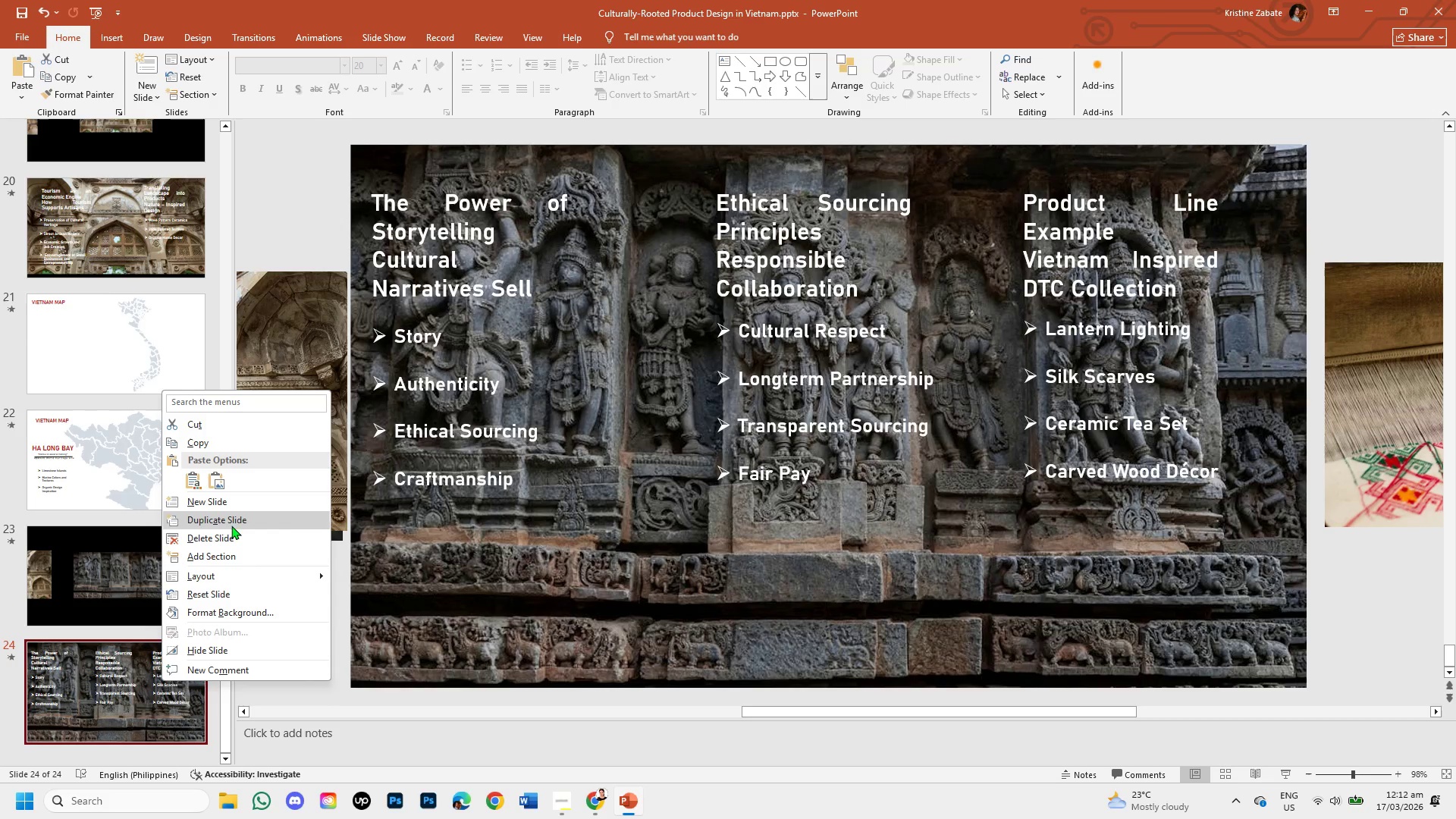 
left_click([234, 520])
 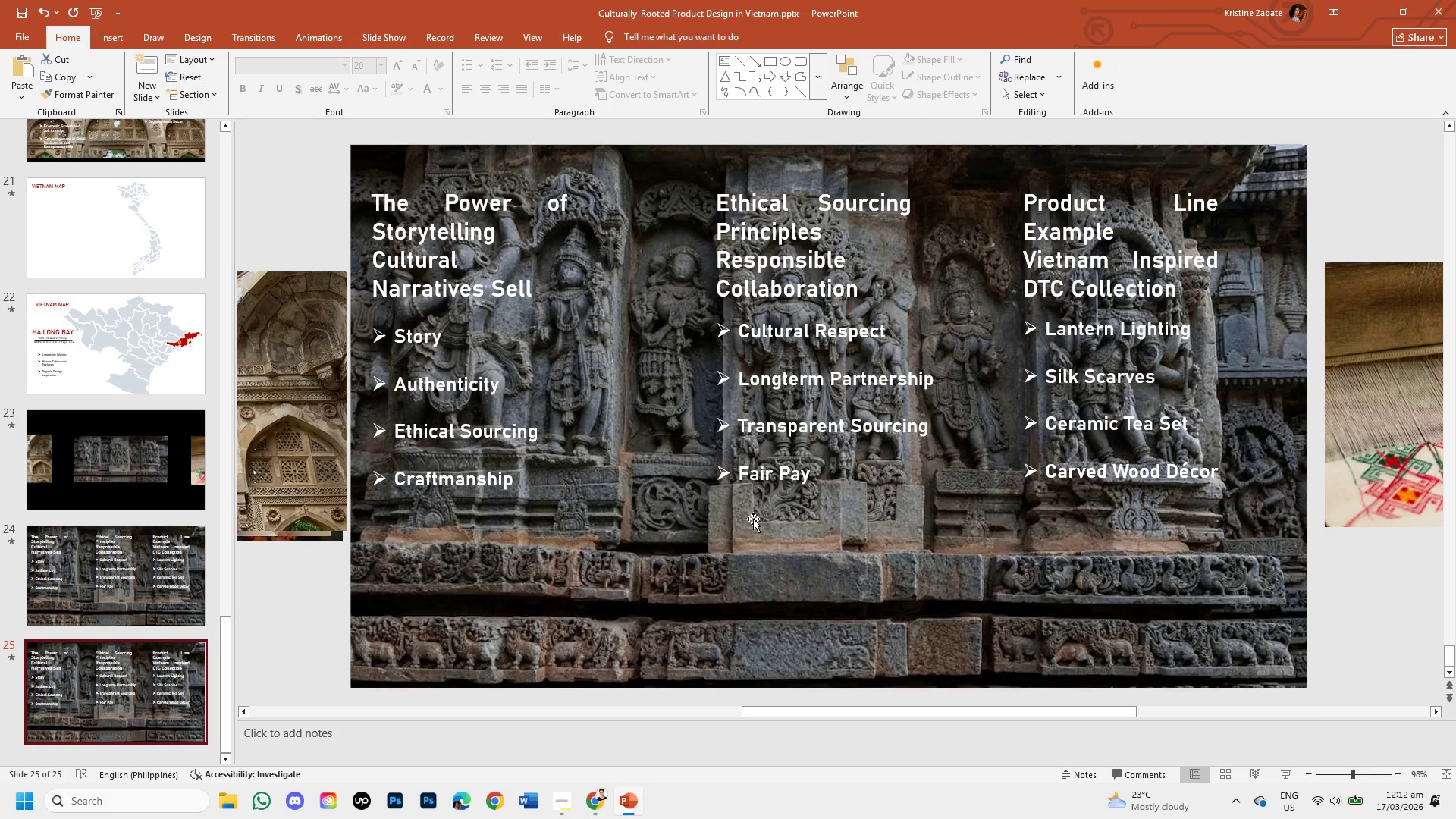 
wait(7.55)
 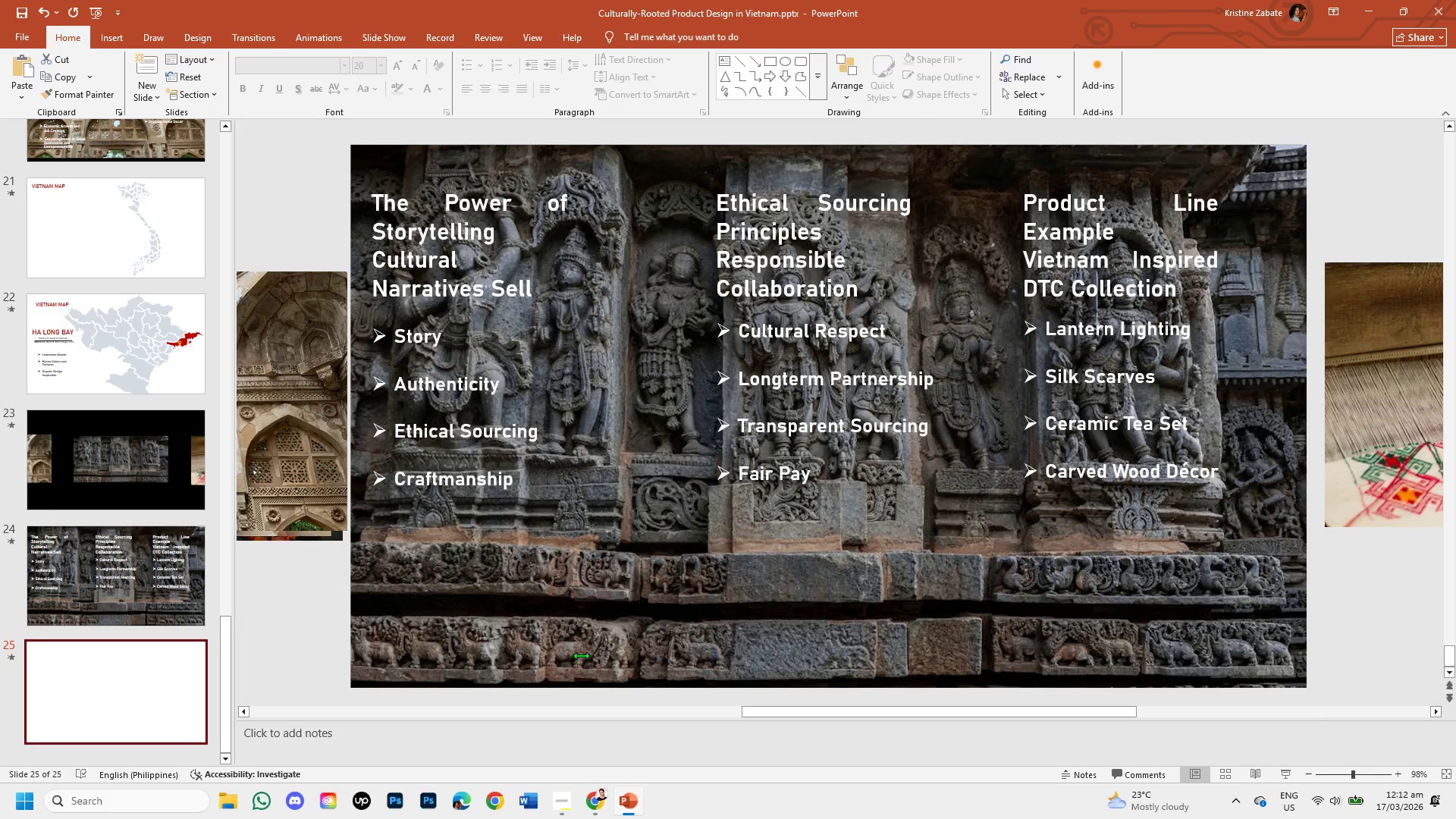 
left_click([502, 199])
 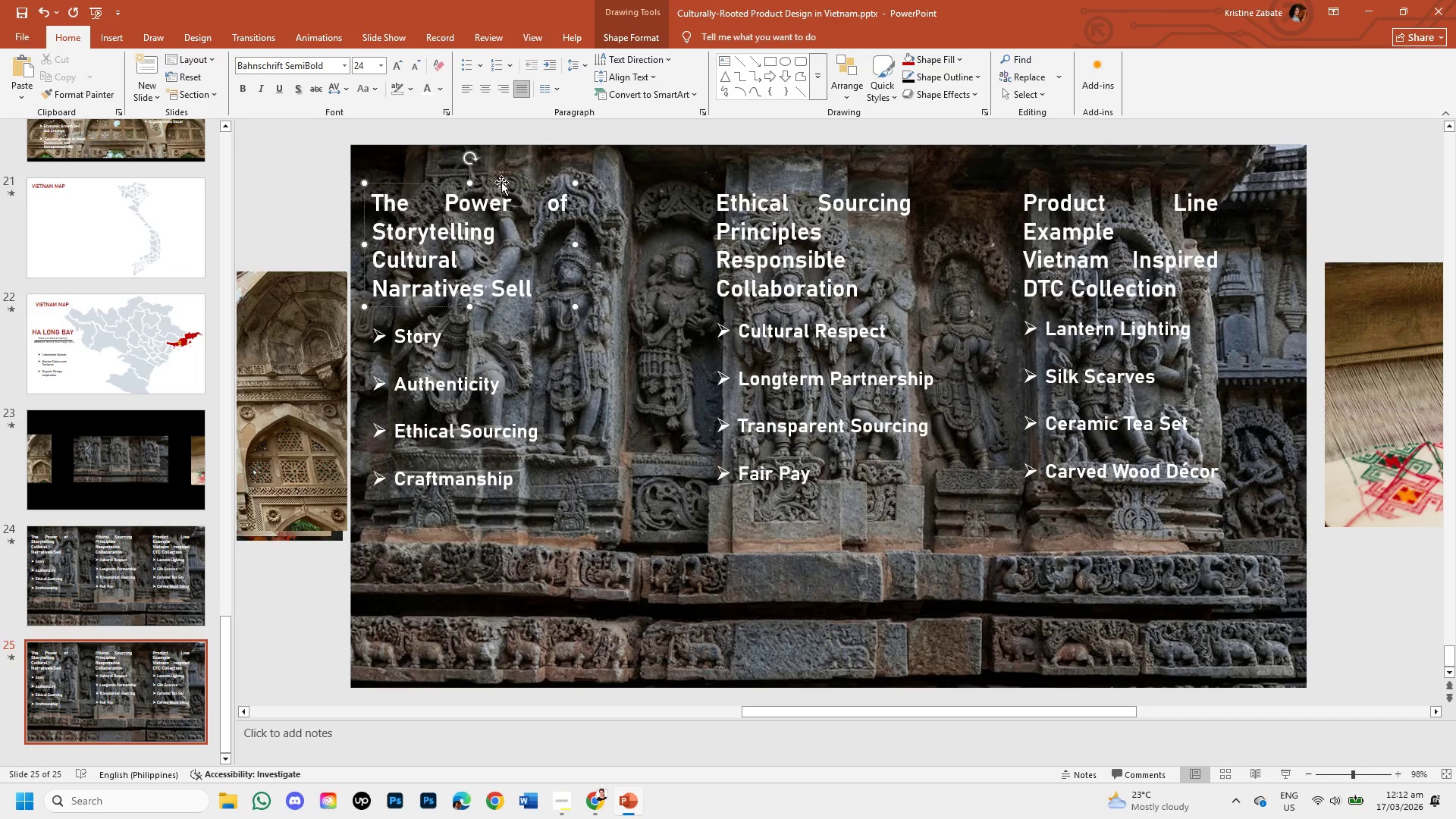 
left_click([501, 182])
 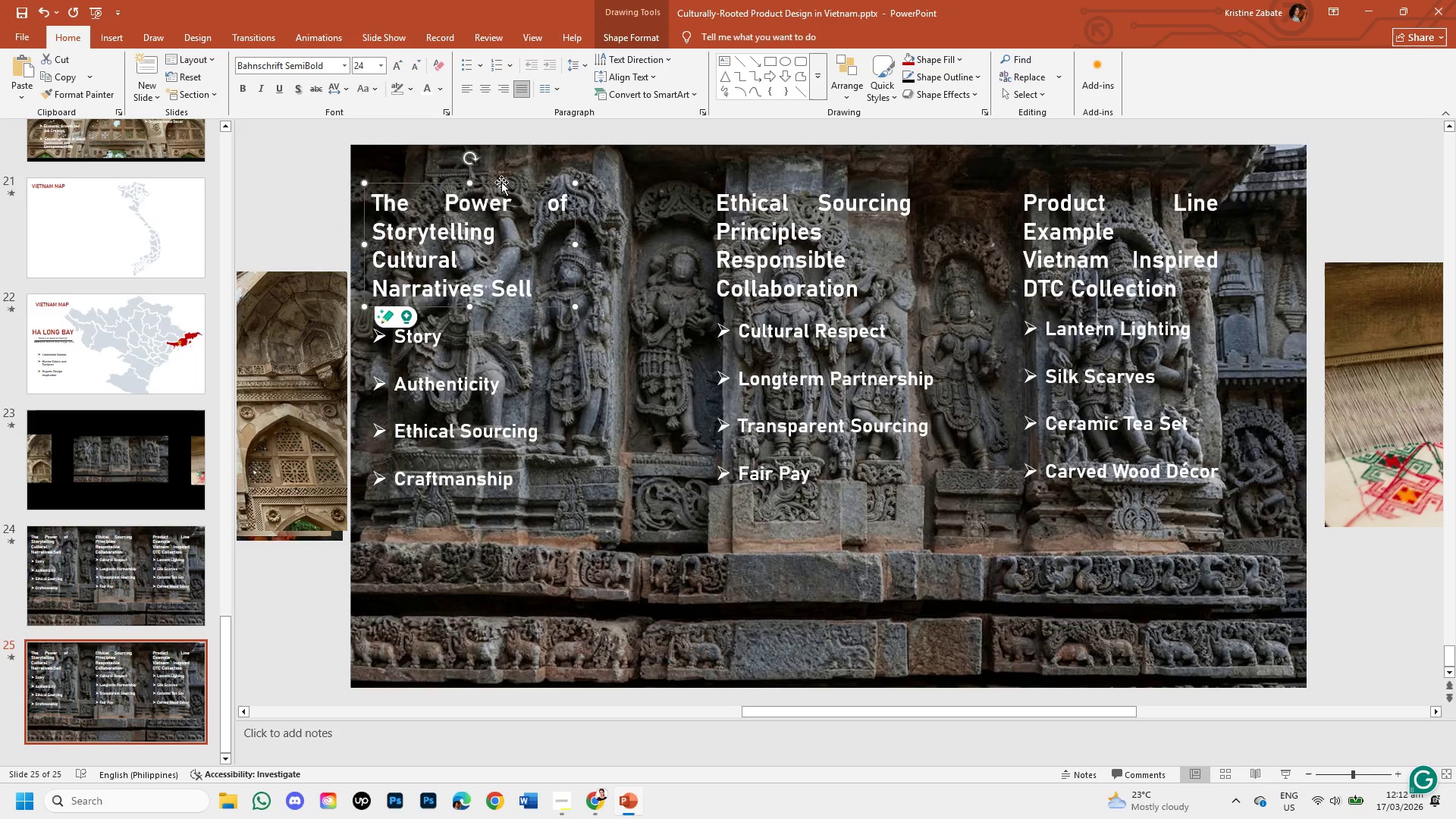 
key(F11)
 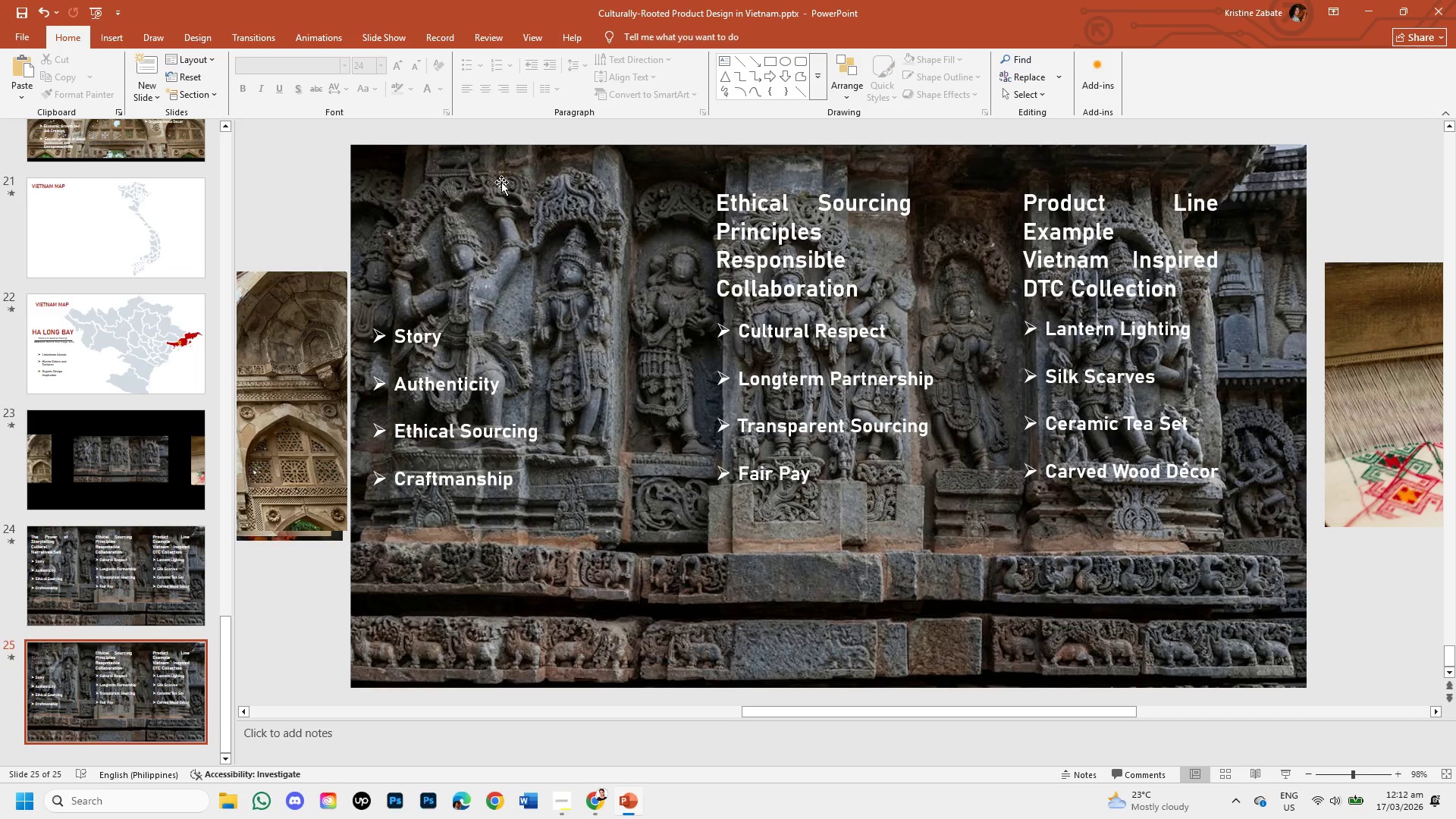 
key(Backspace)
 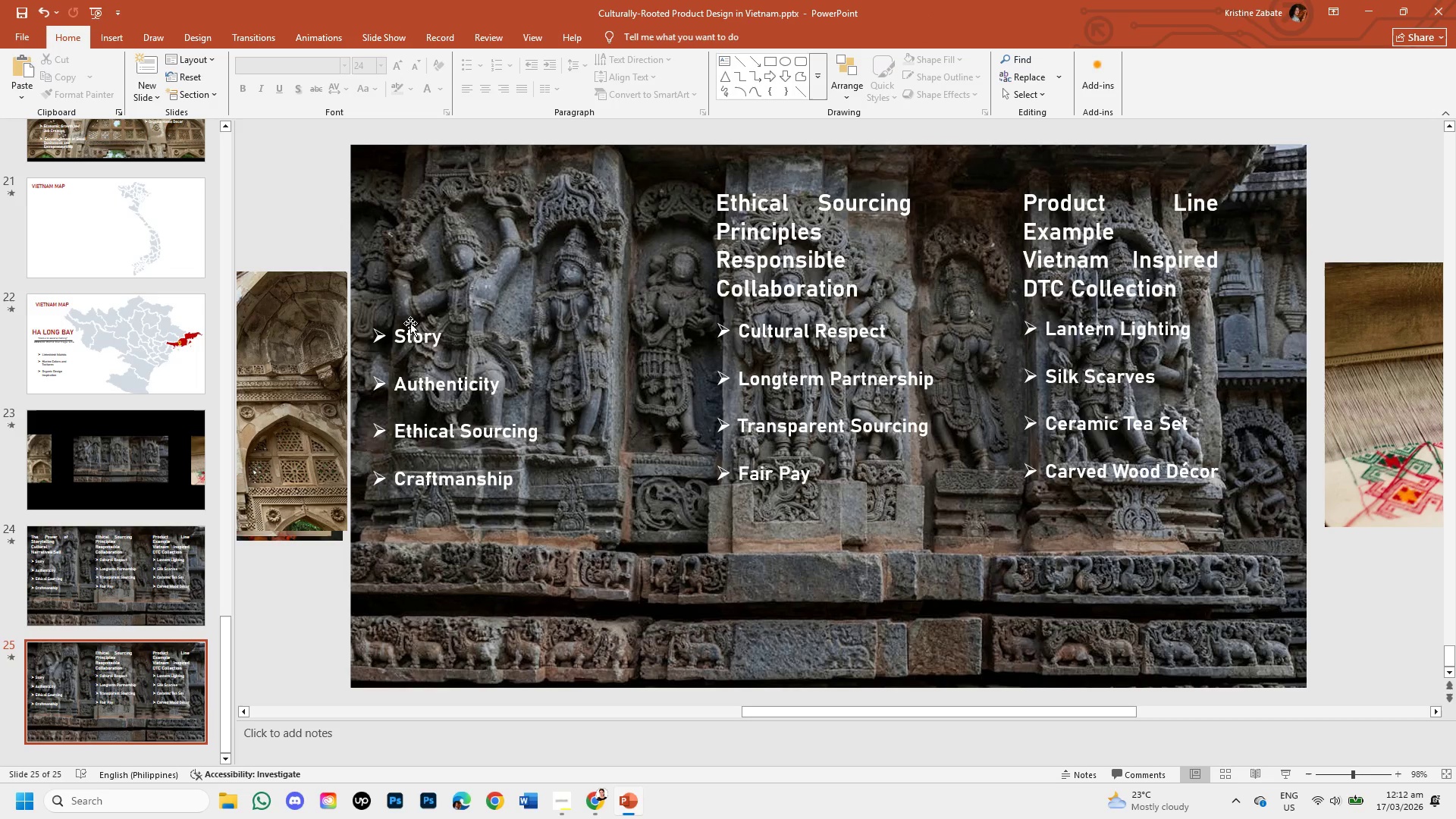 
left_click([417, 331])
 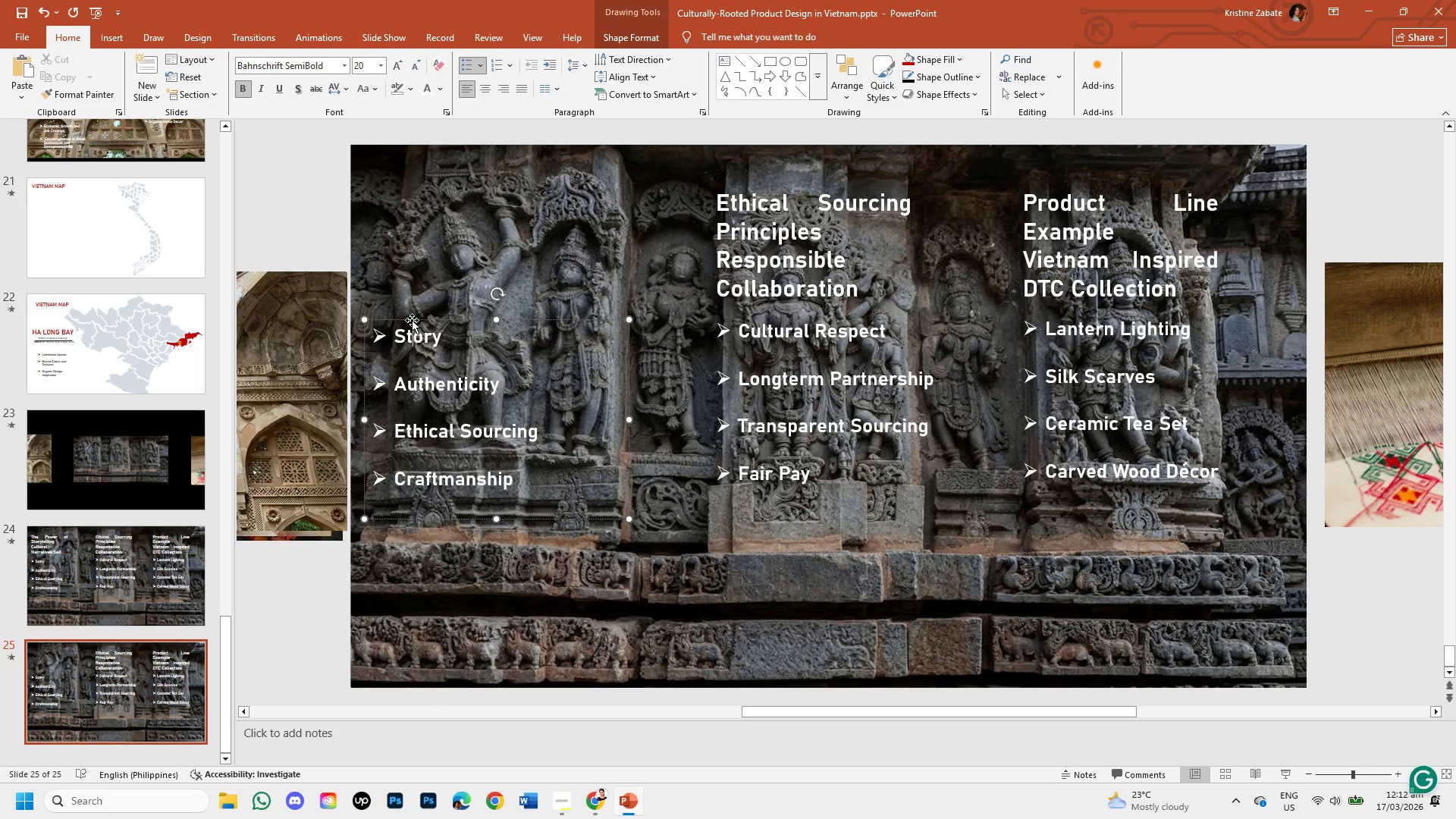 
left_click([412, 320])
 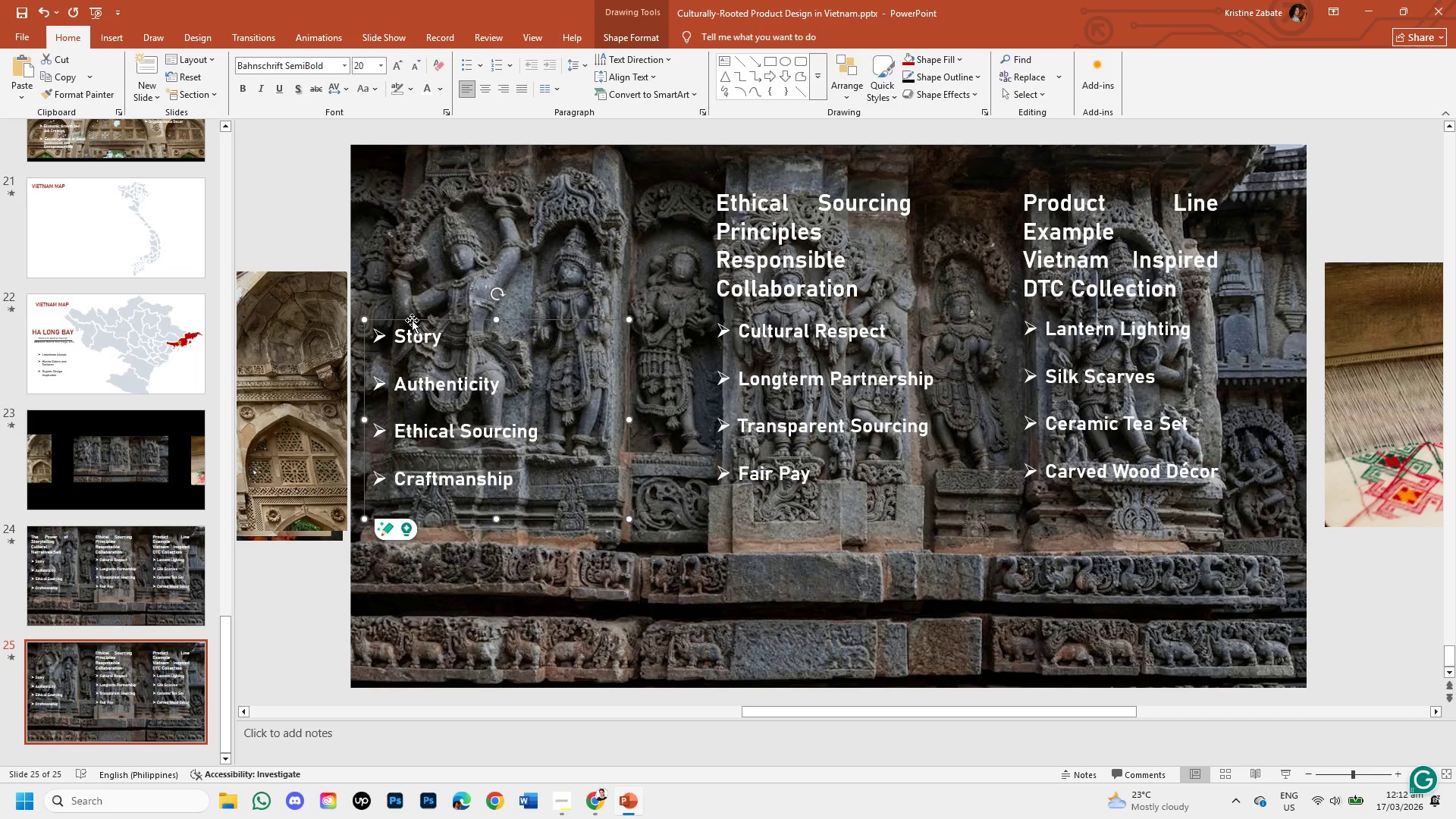 
key(Backspace)
 